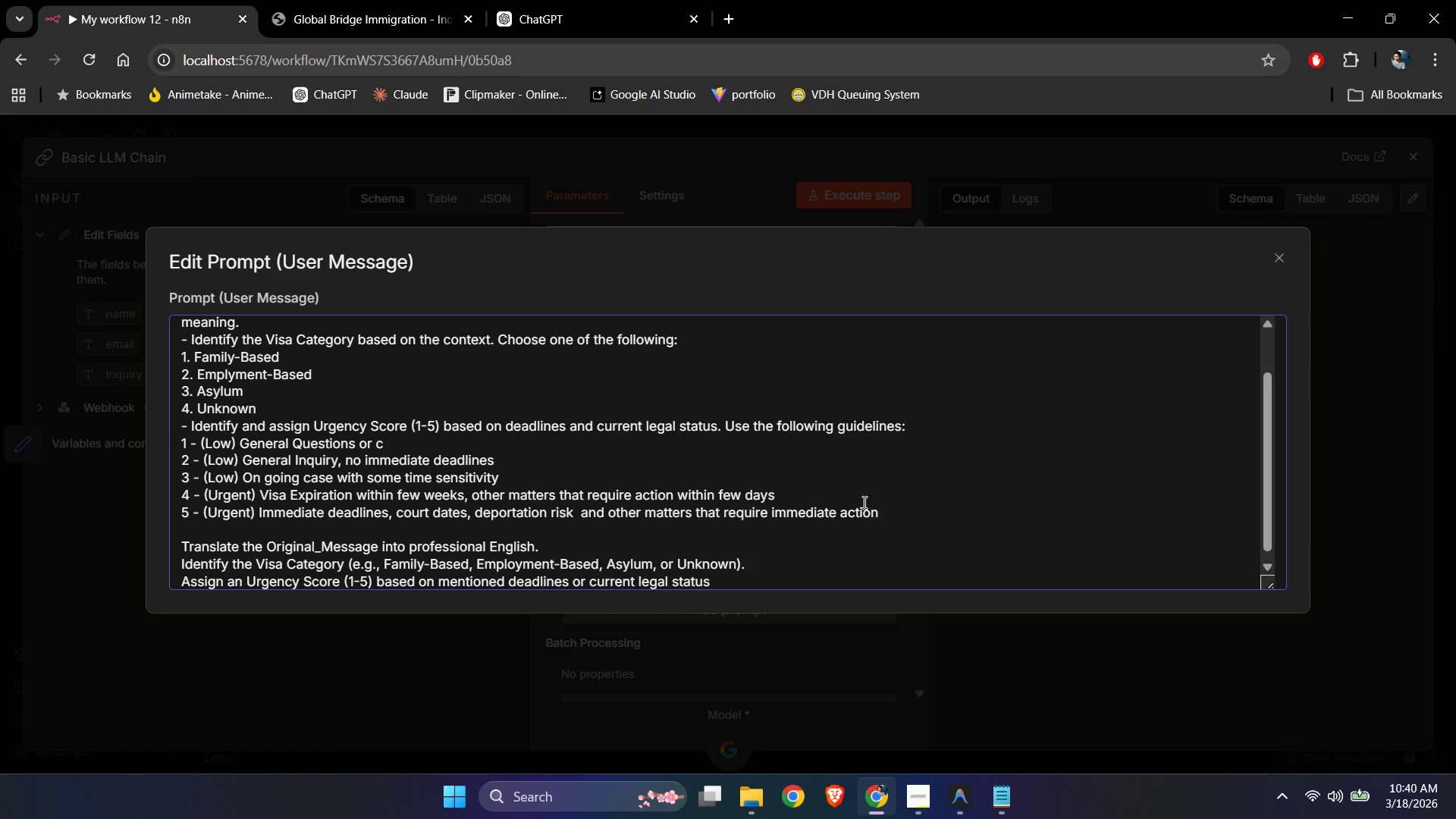 
key(Backspace)
 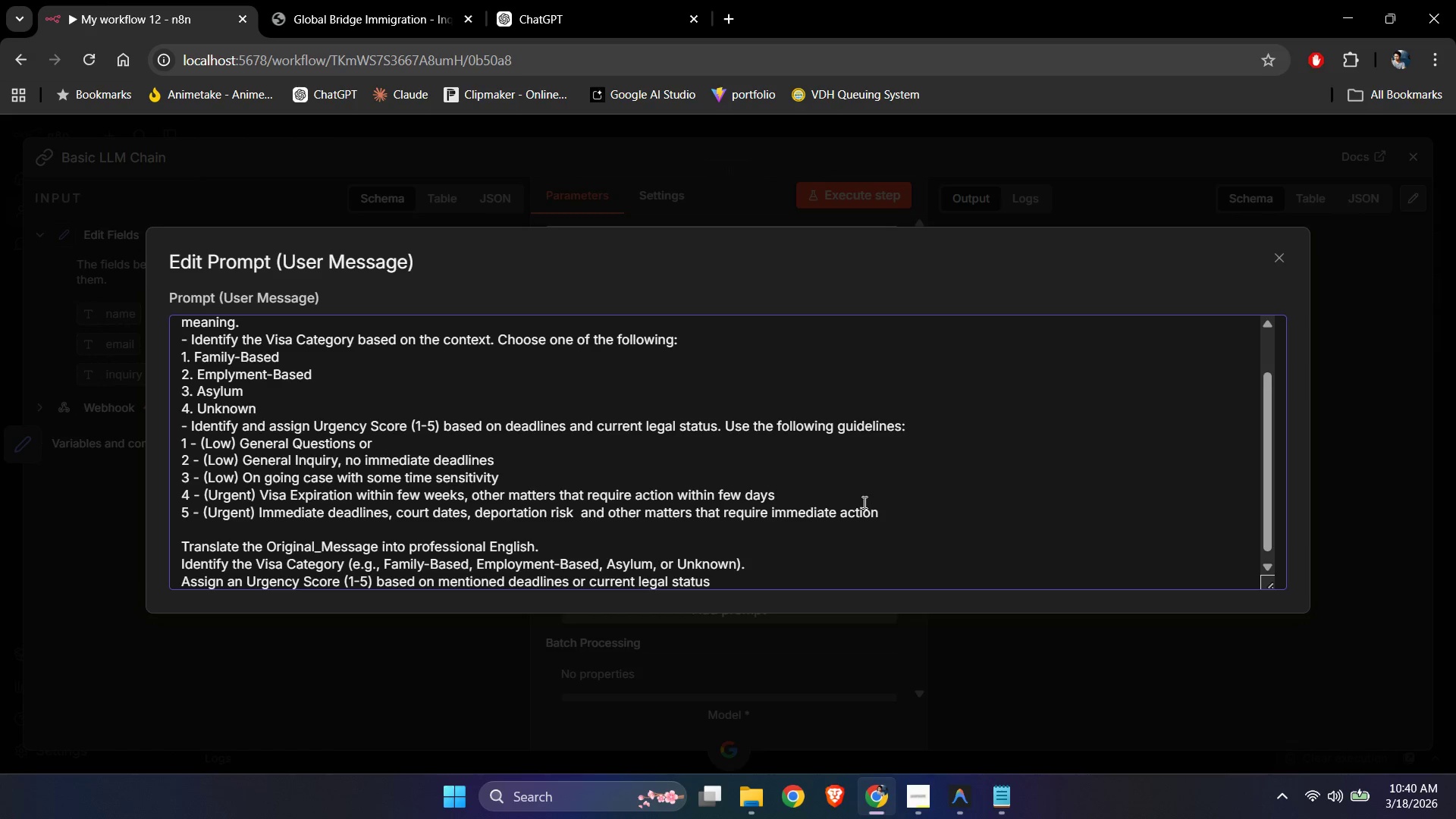 
key(Backspace)
 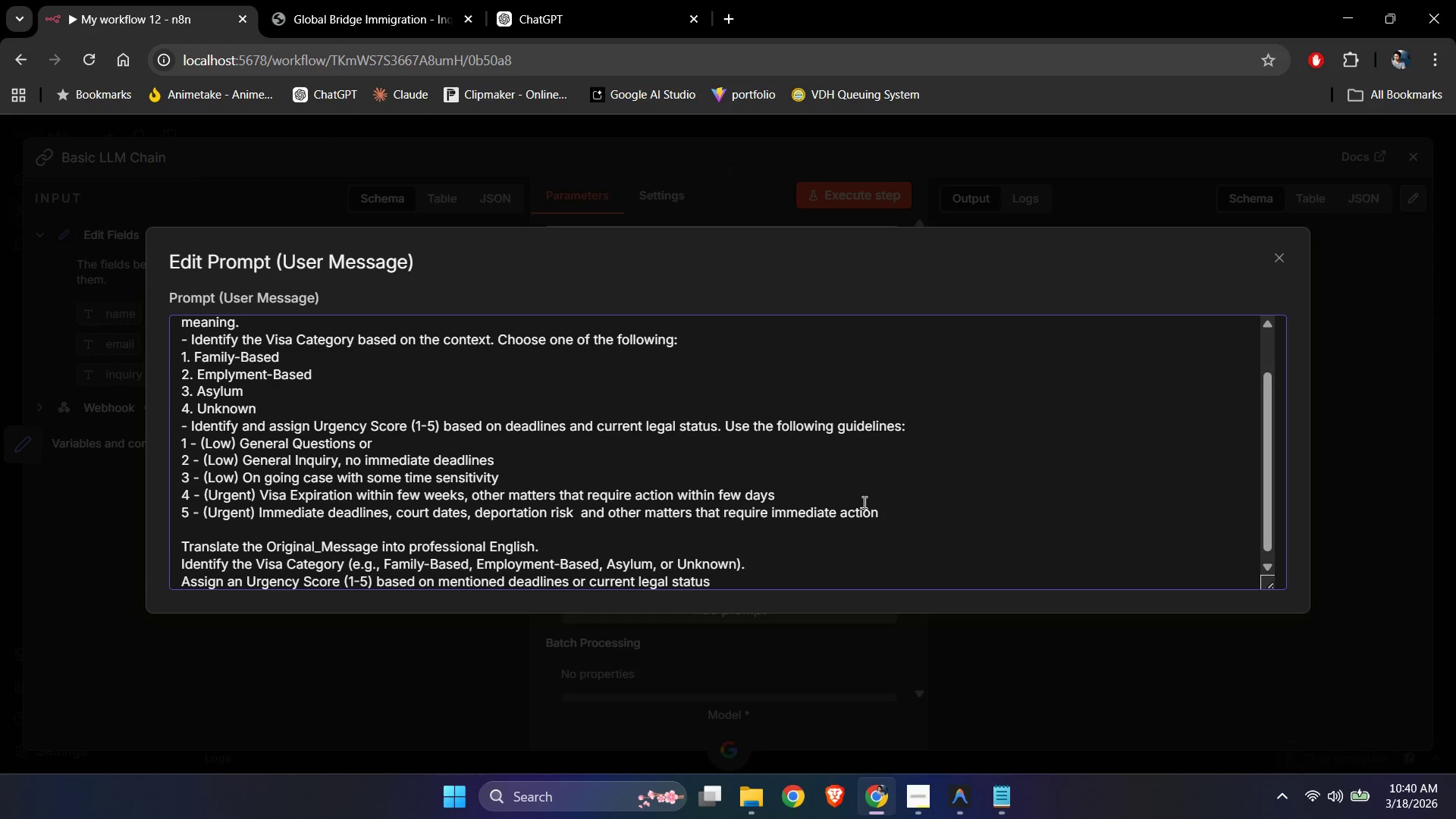 
key(Backspace)
 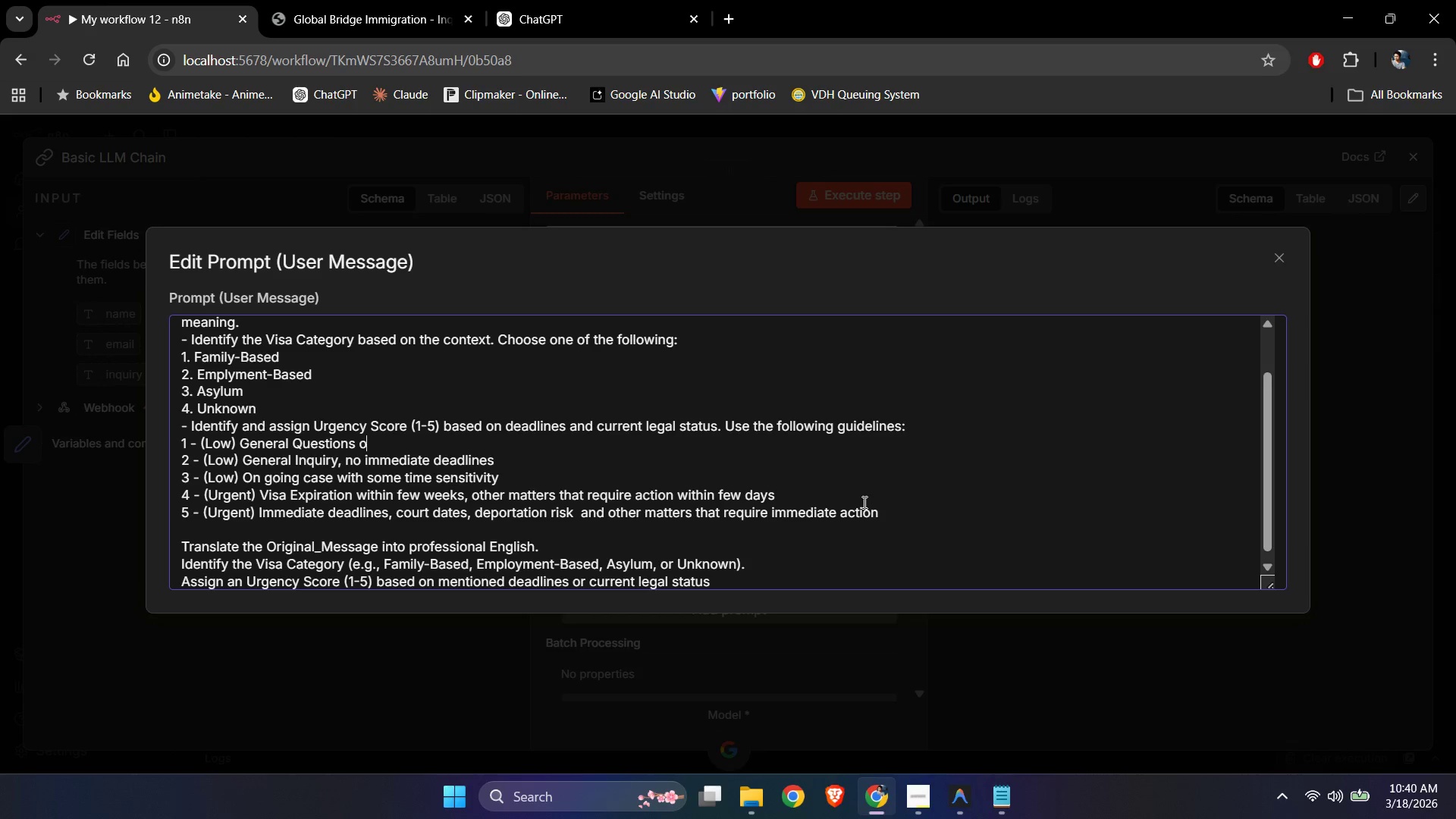 
key(Backspace)
 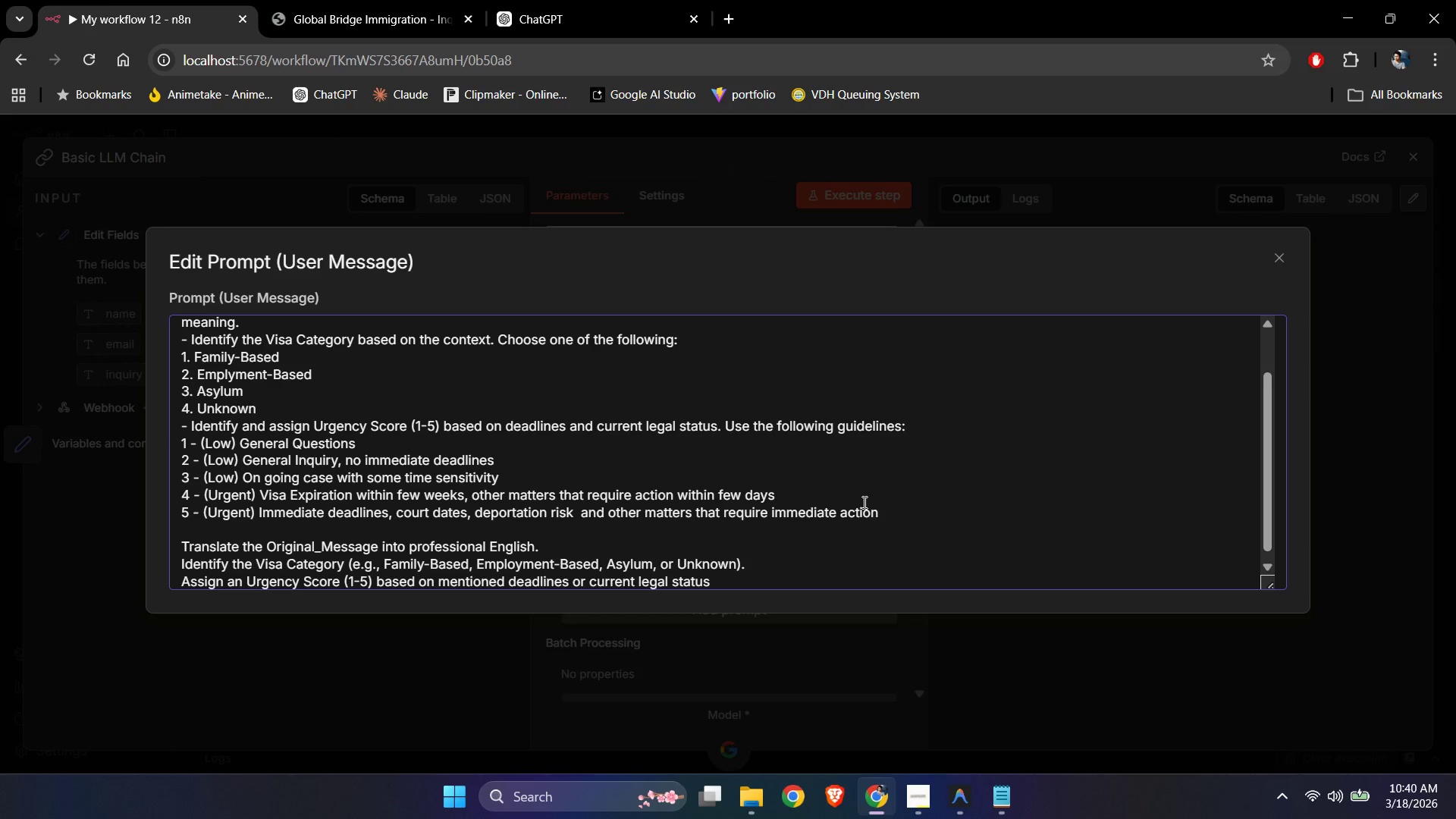 
key(Backspace)
 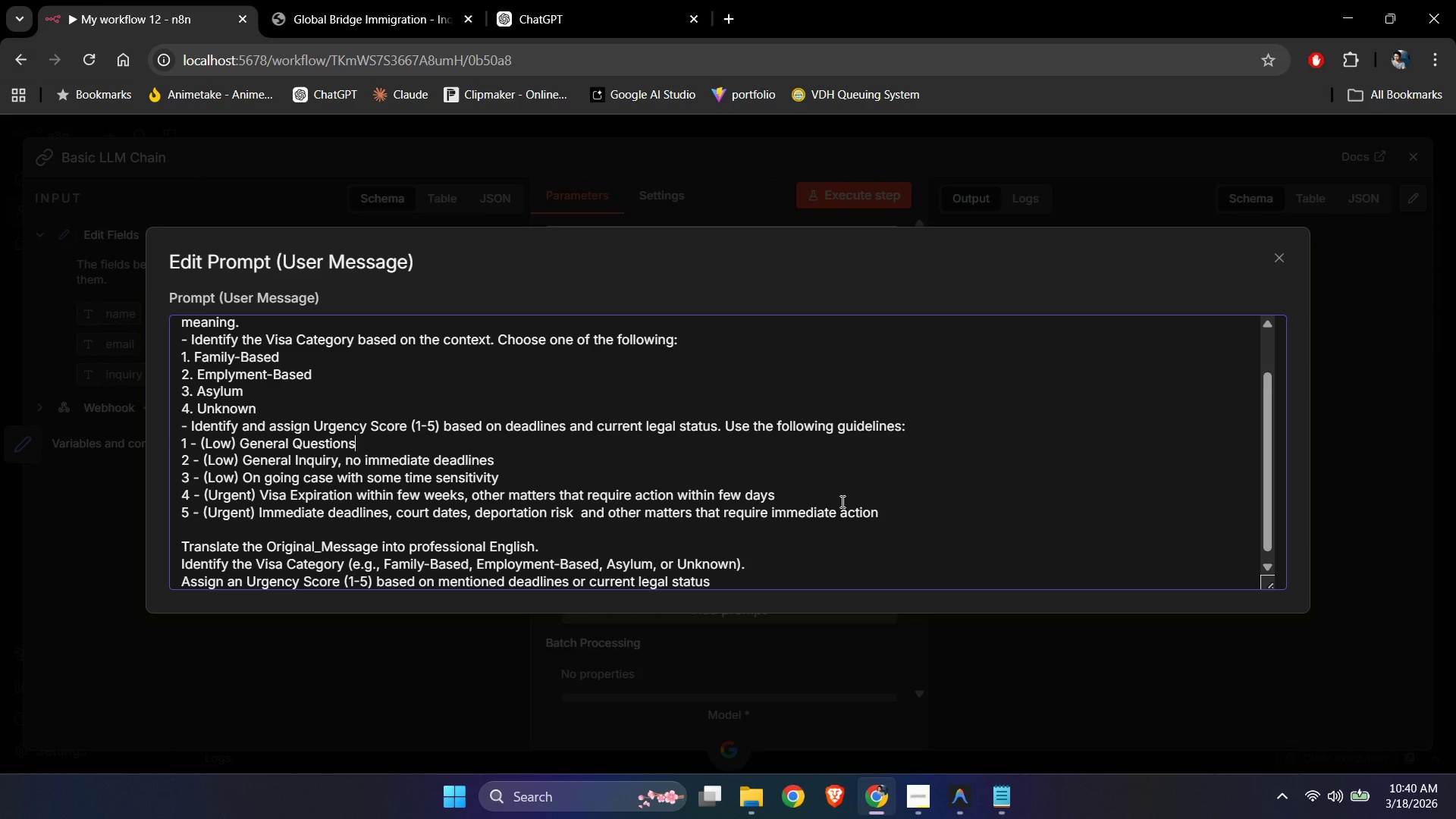 
wait(9.58)
 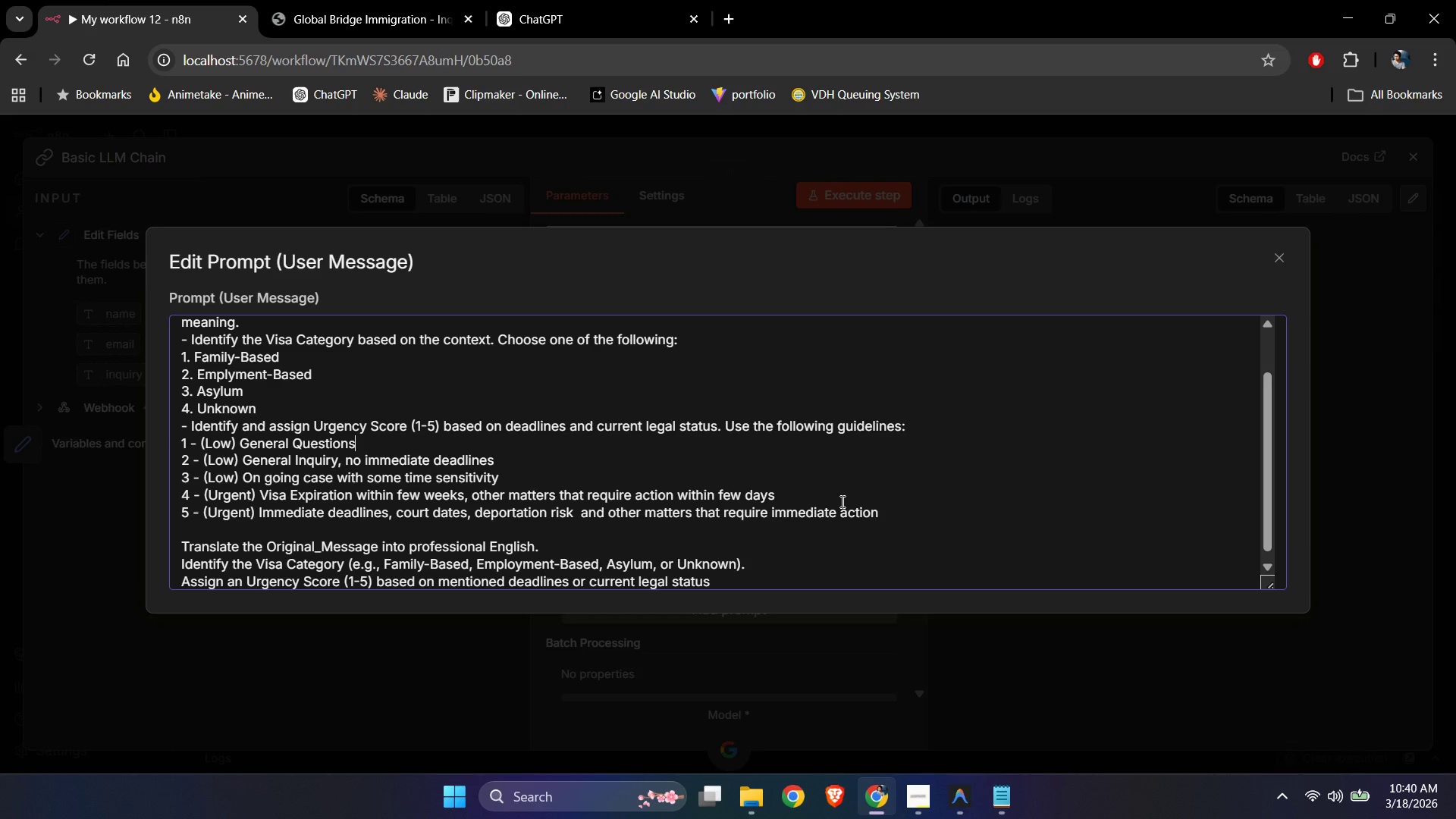 
left_click([292, 443])
 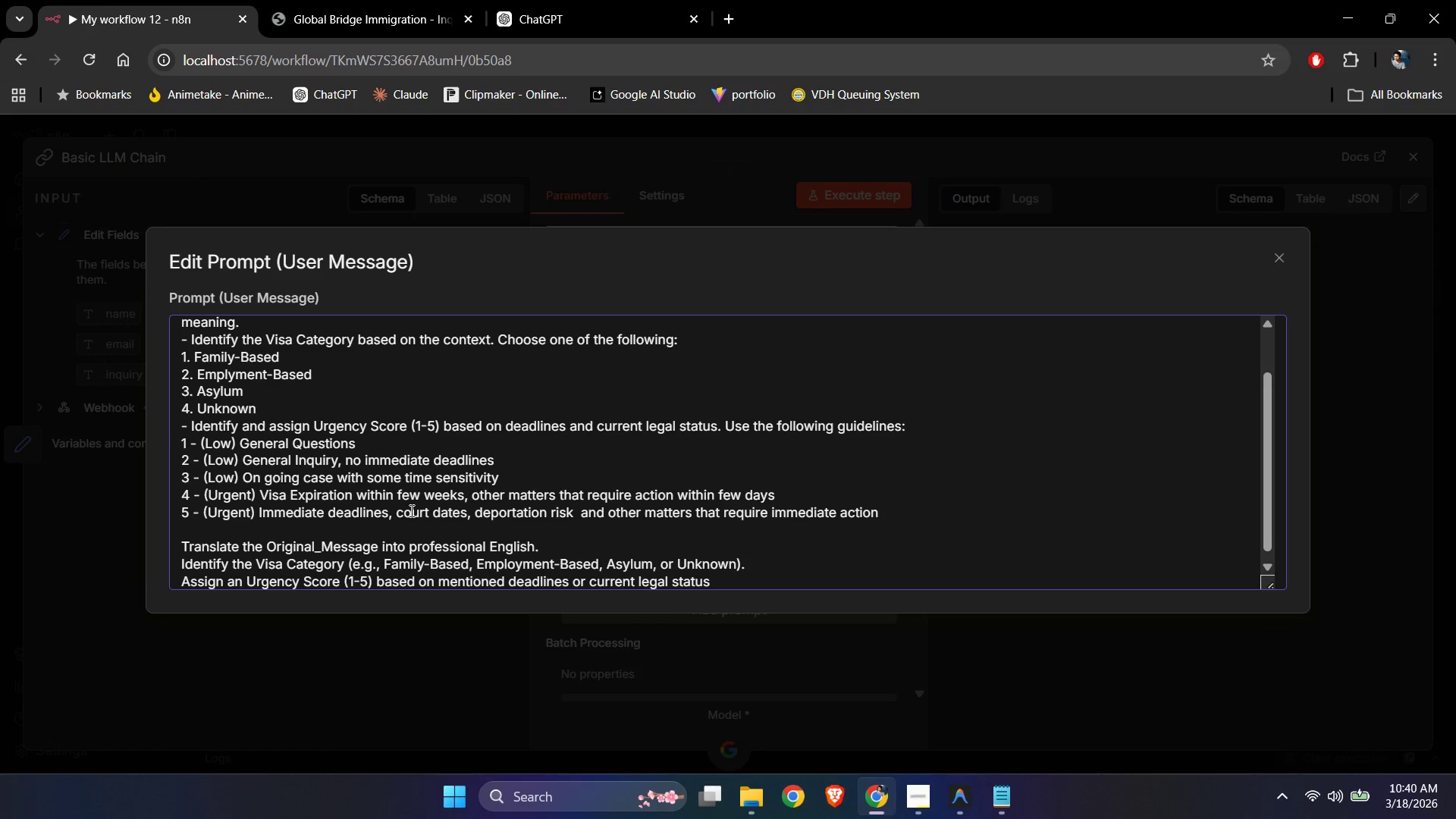 
type(or casual )
 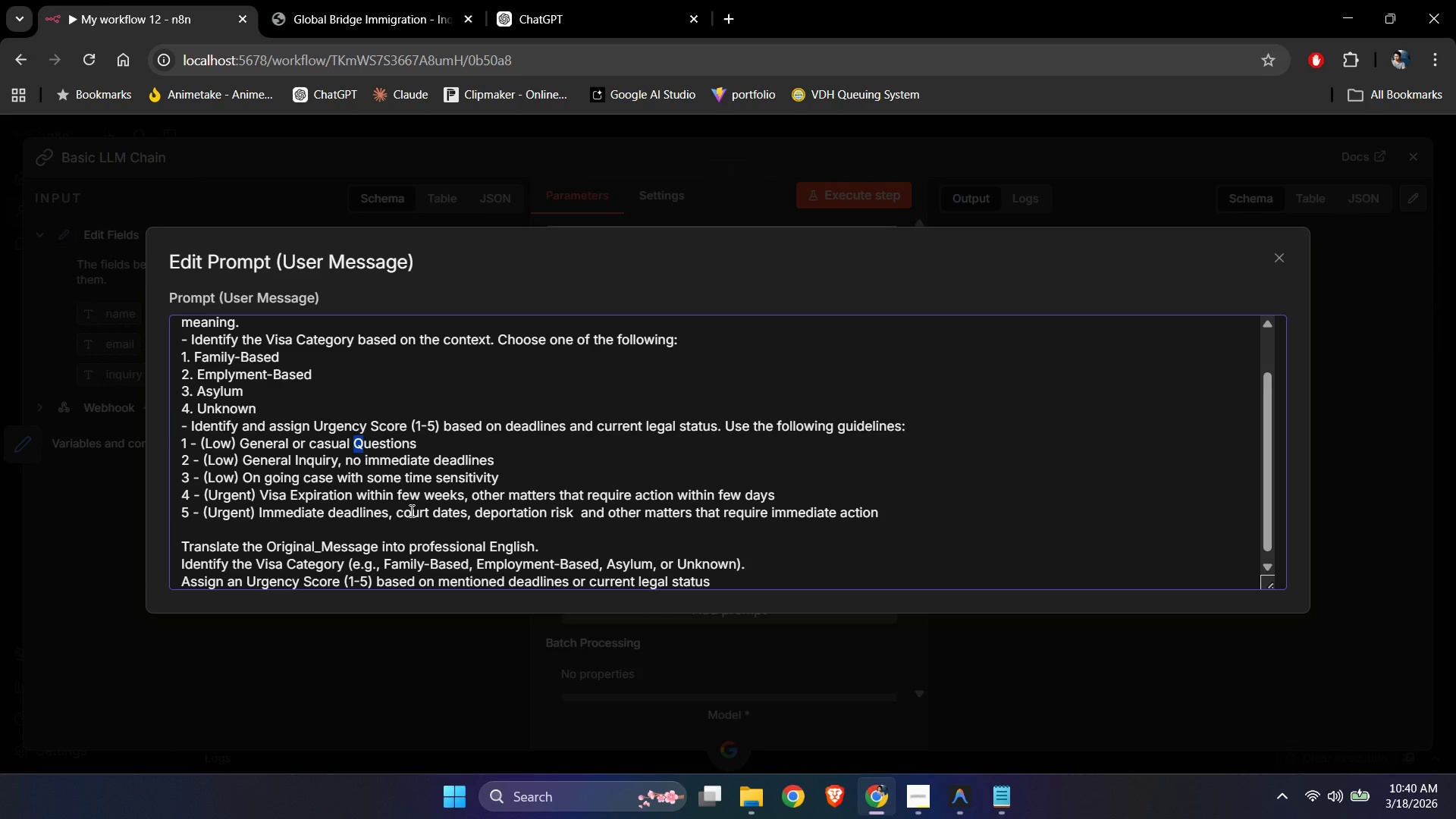 
key(Shift+ArrowRight)
 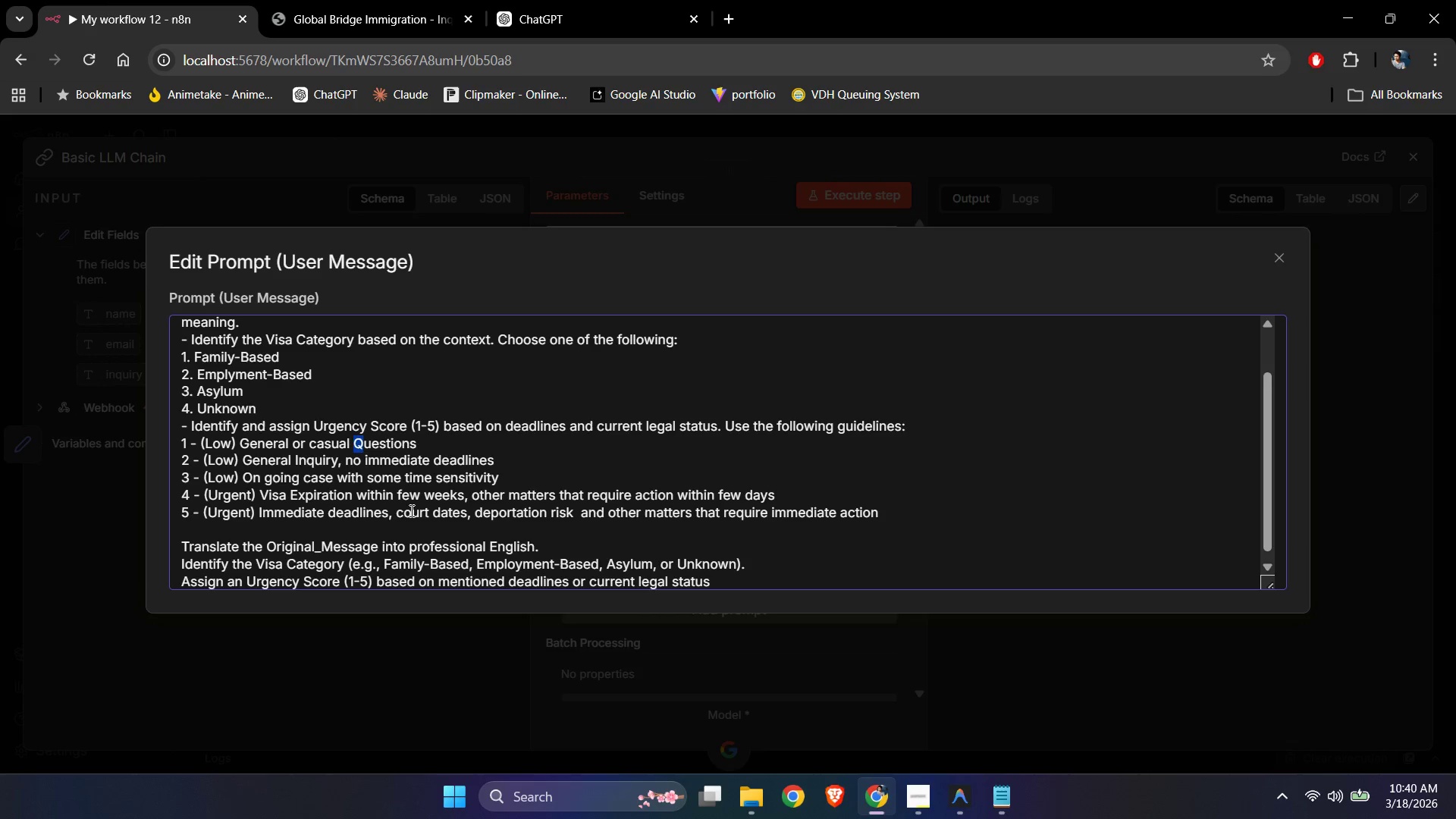 
key(Q)
 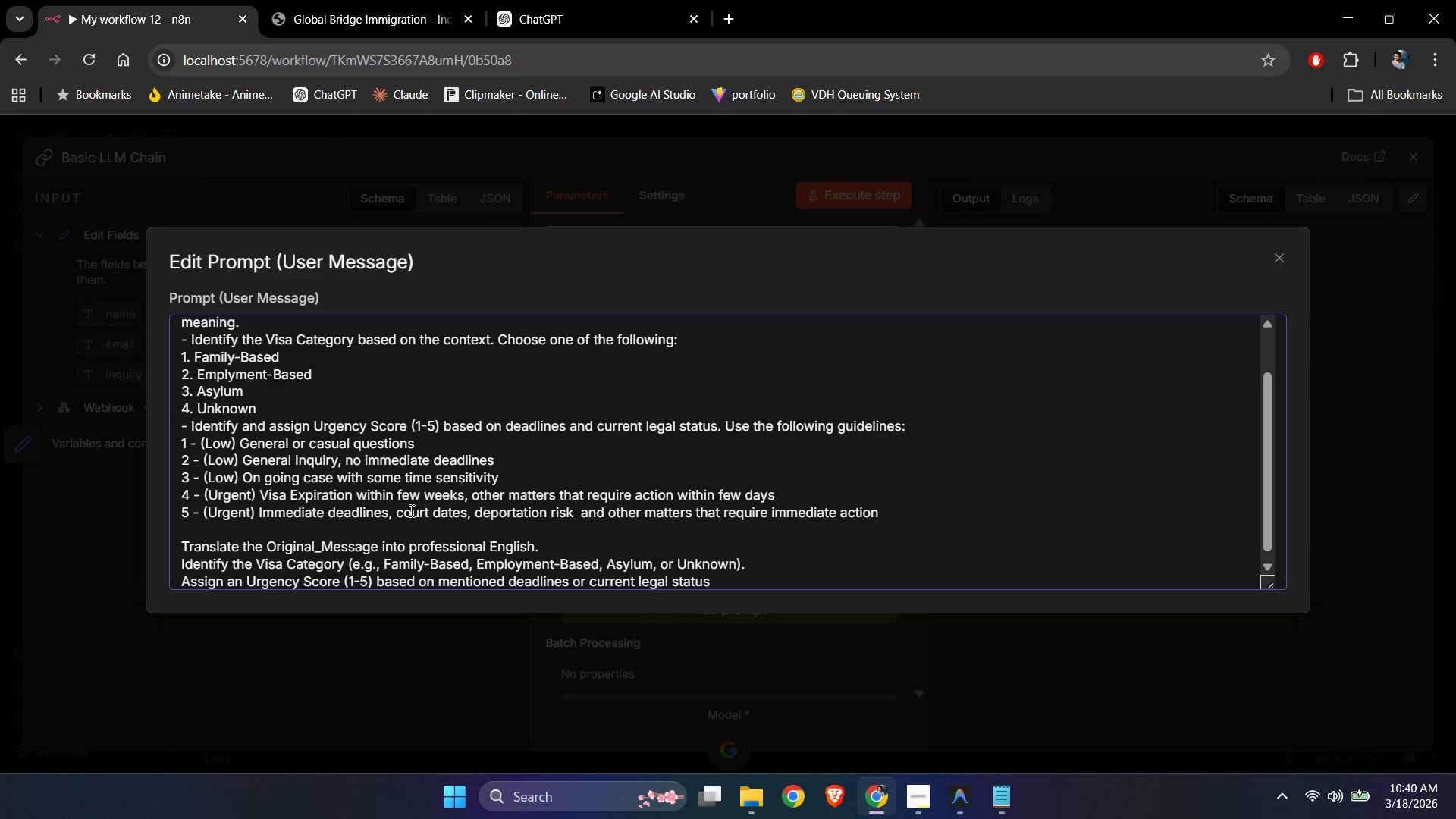 
left_click([410, 510])
 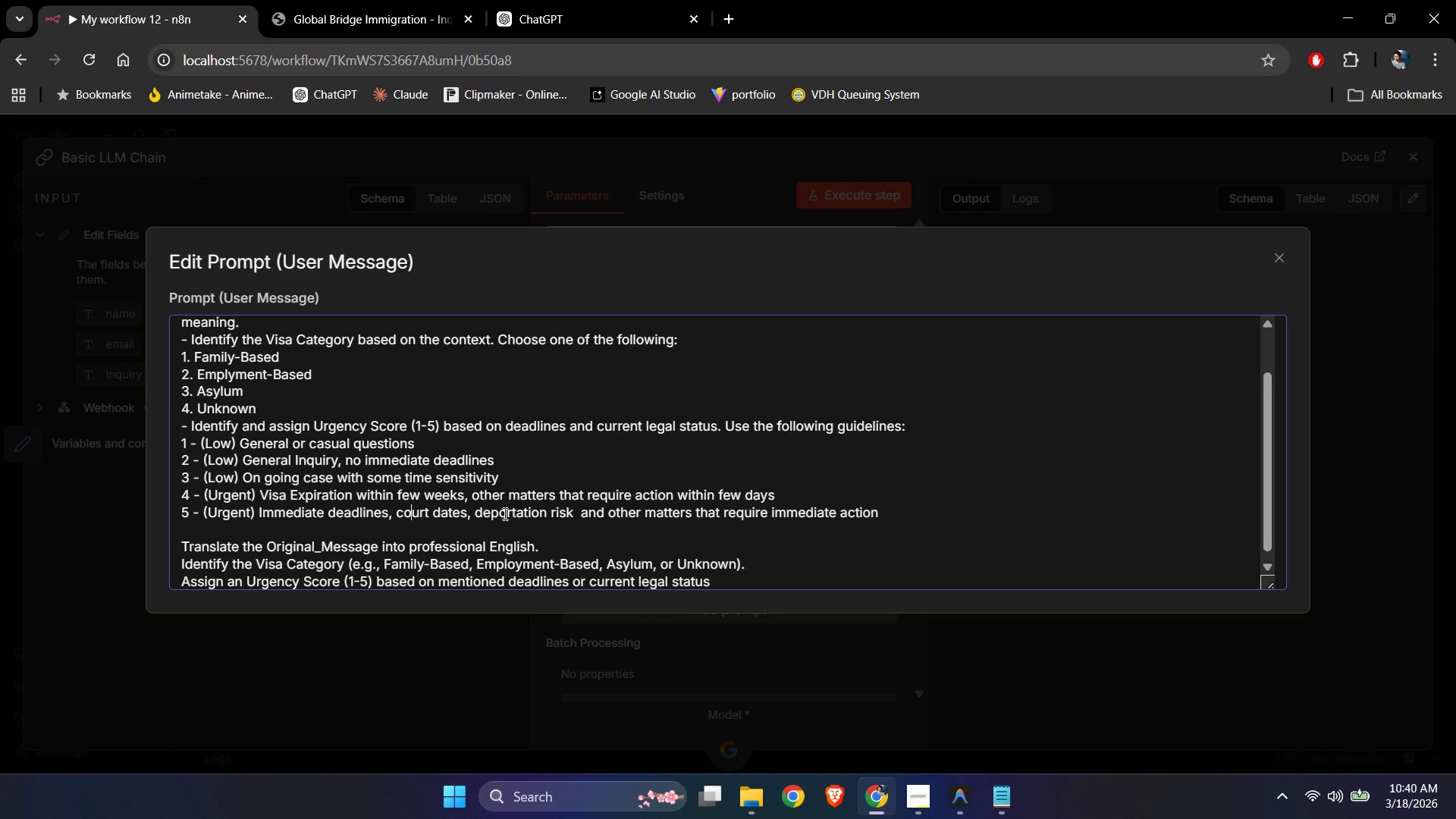 
scroll: coordinate [504, 516], scroll_direction: down, amount: 2.0
 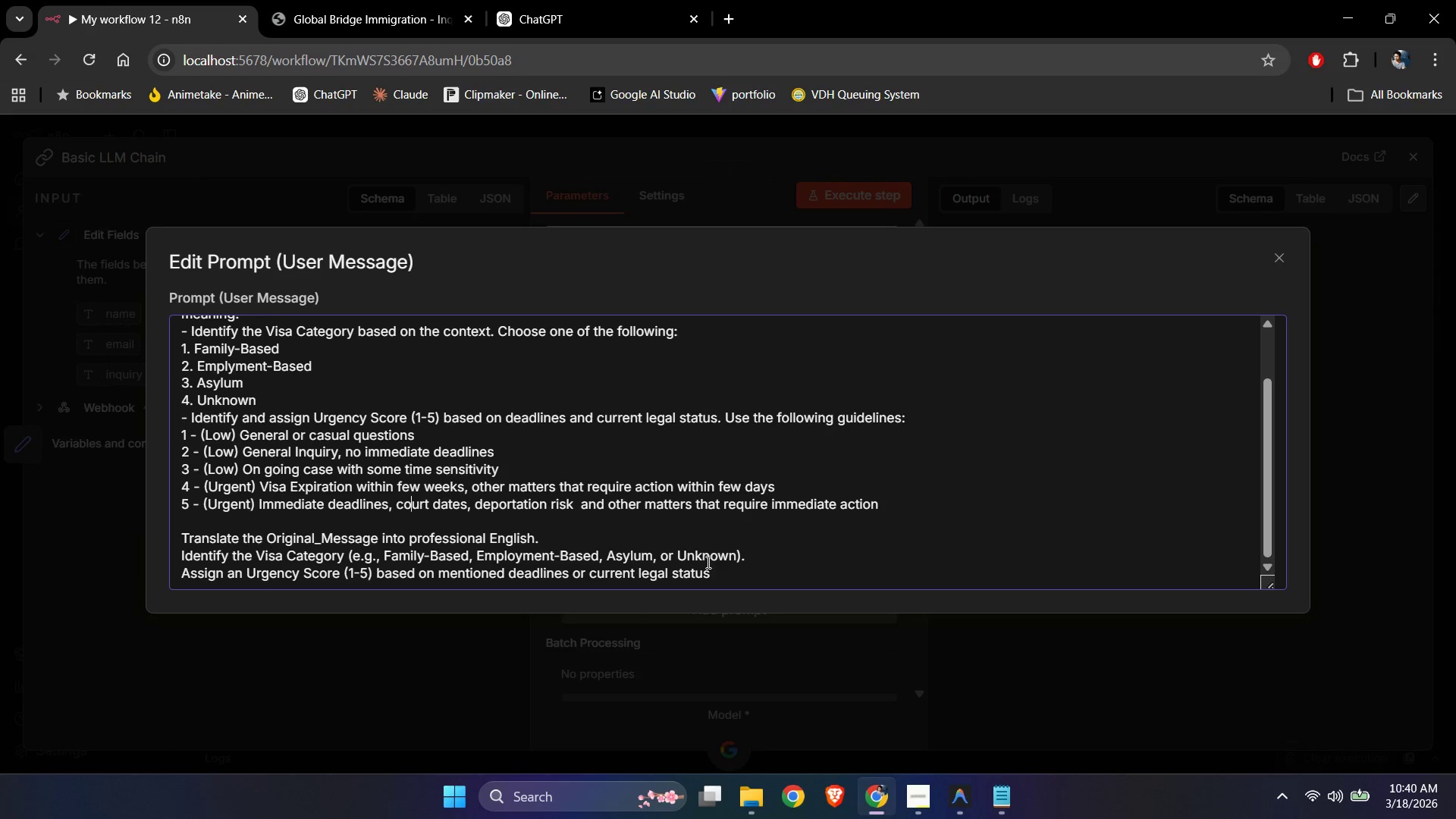 
left_click_drag(start_coordinate=[723, 573], to_coordinate=[158, 533])
 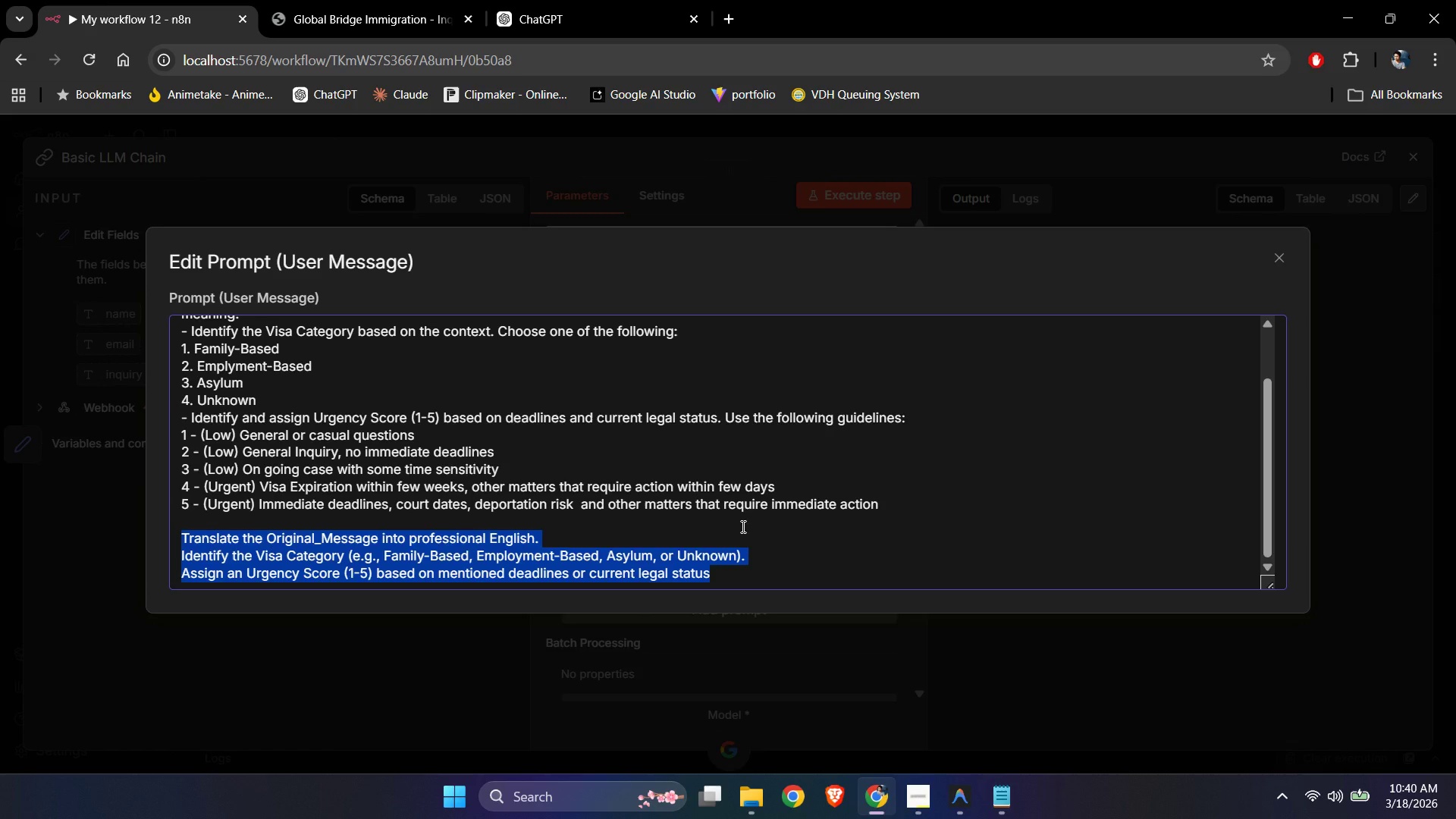 
key(Backspace)
 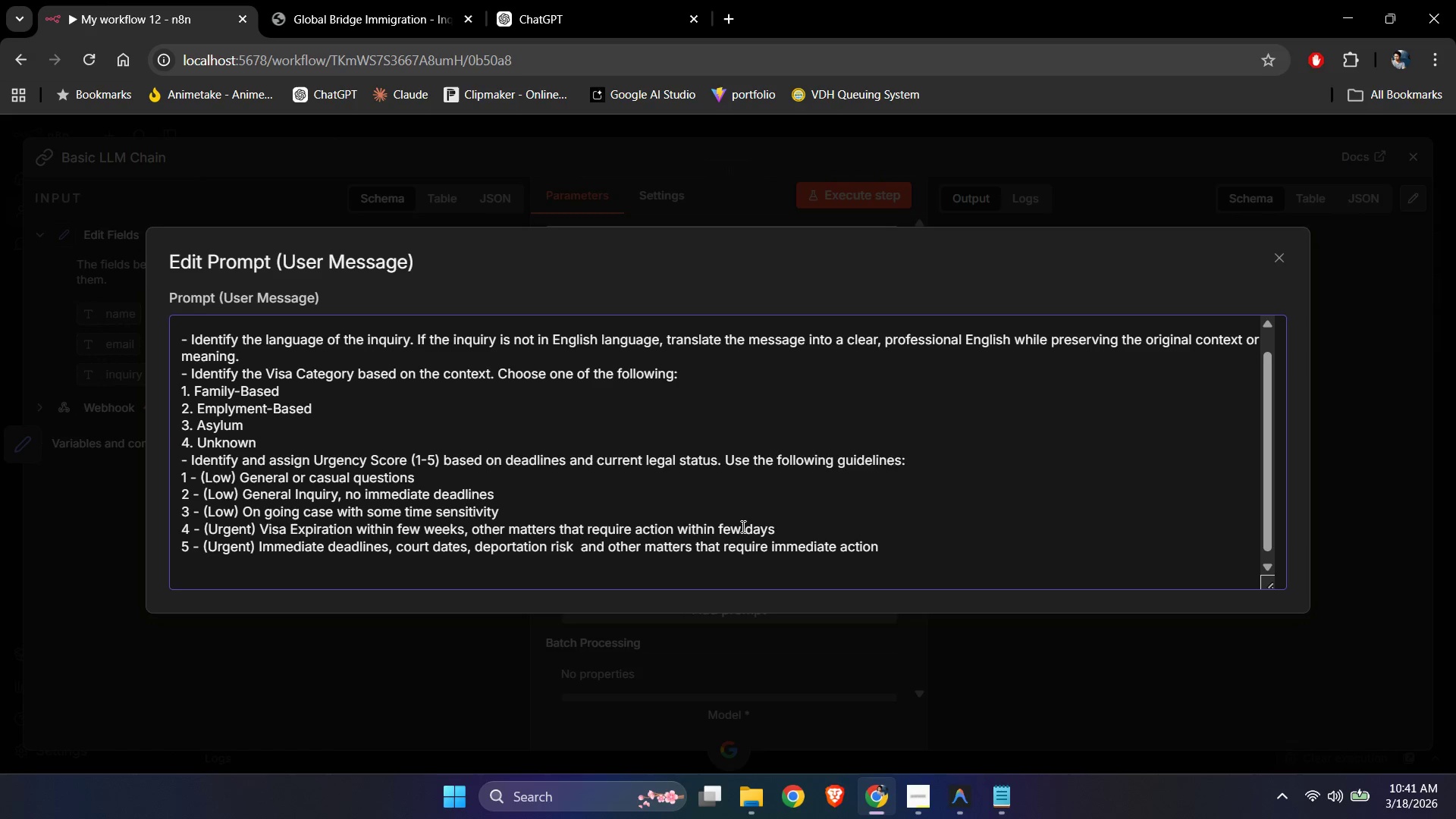 
wait(5.39)
 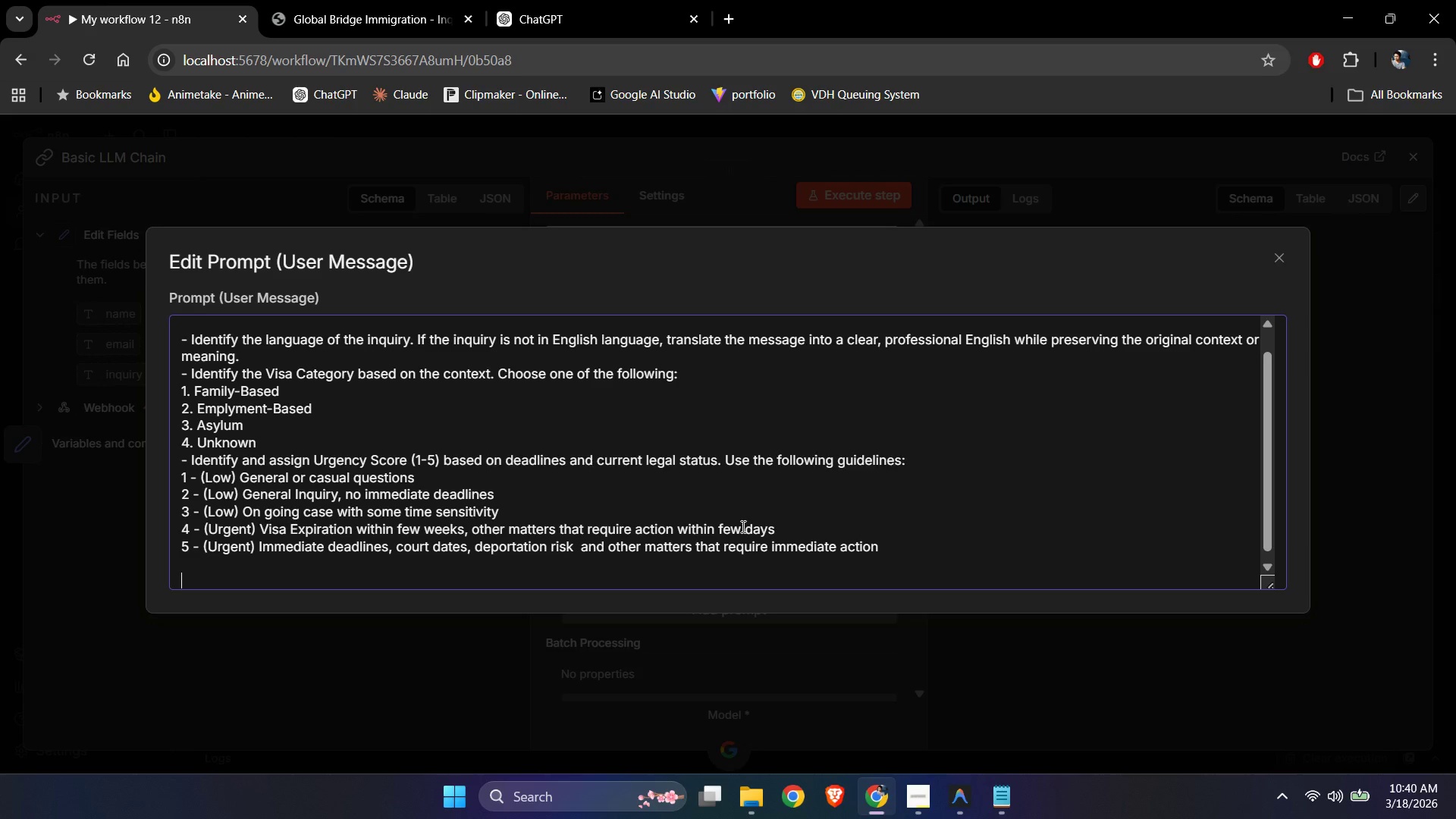 
type(The output should be strictly in JSON format. Follow)
 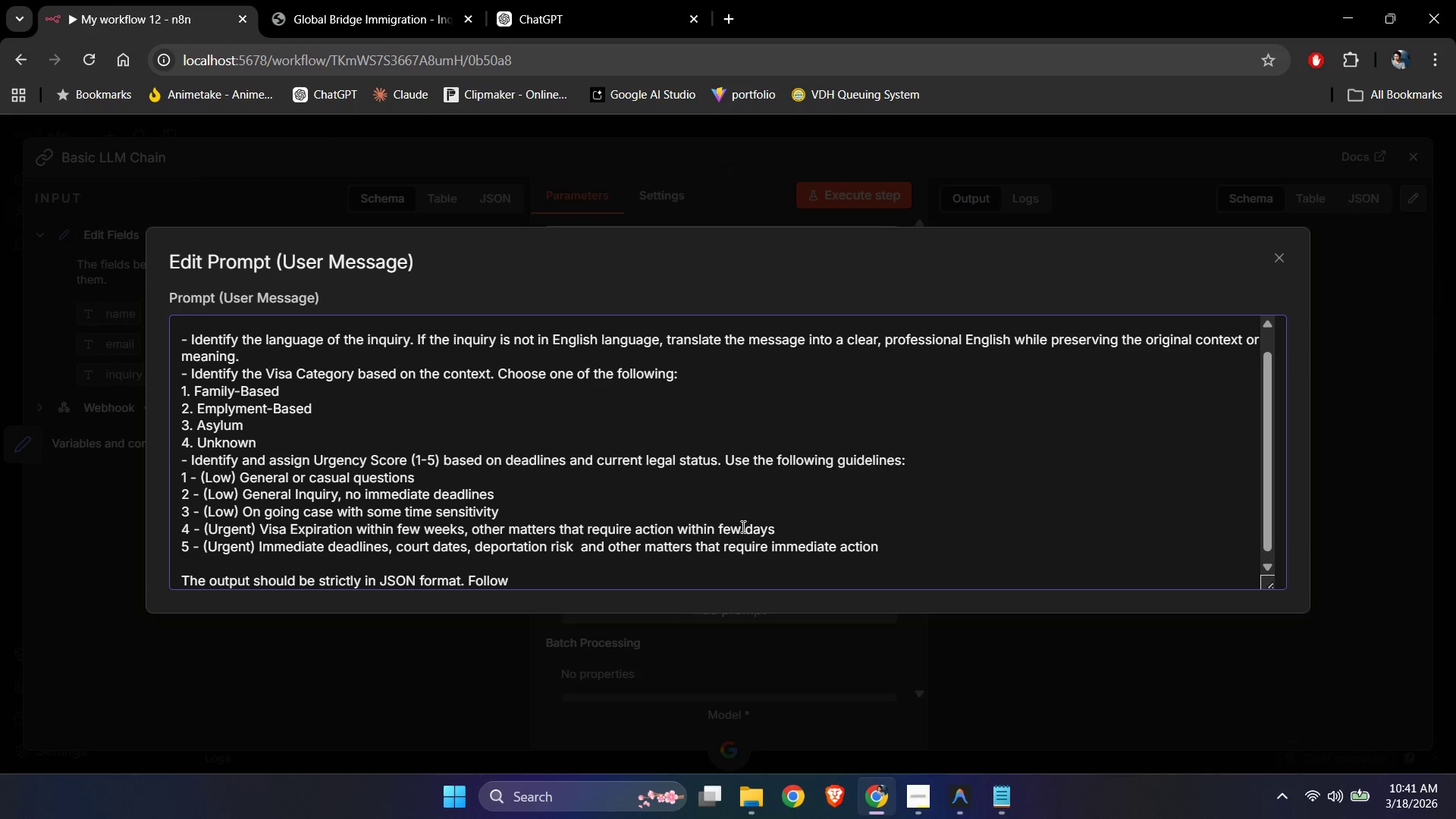 
wait(5.51)
 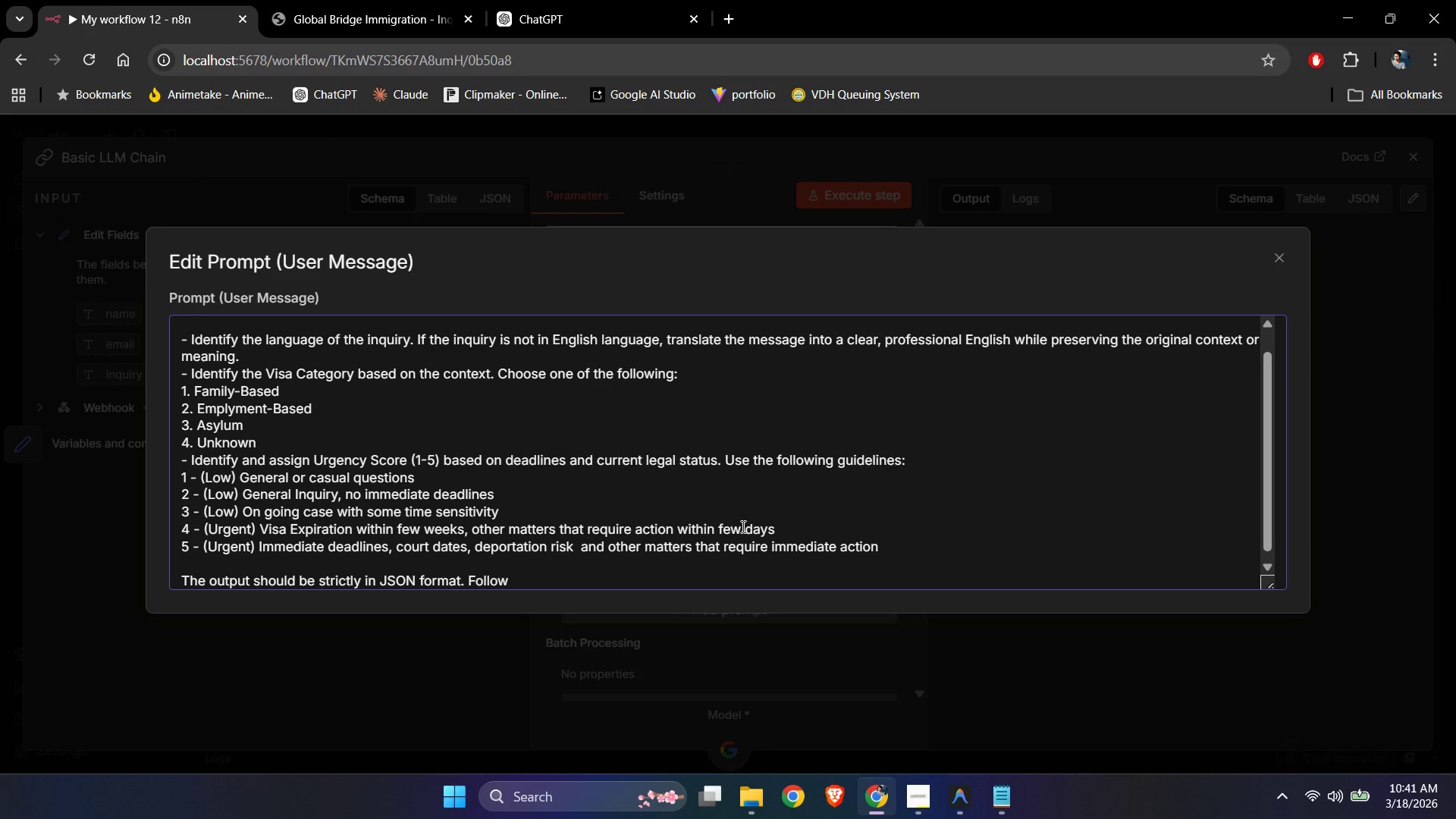 
key(T)
 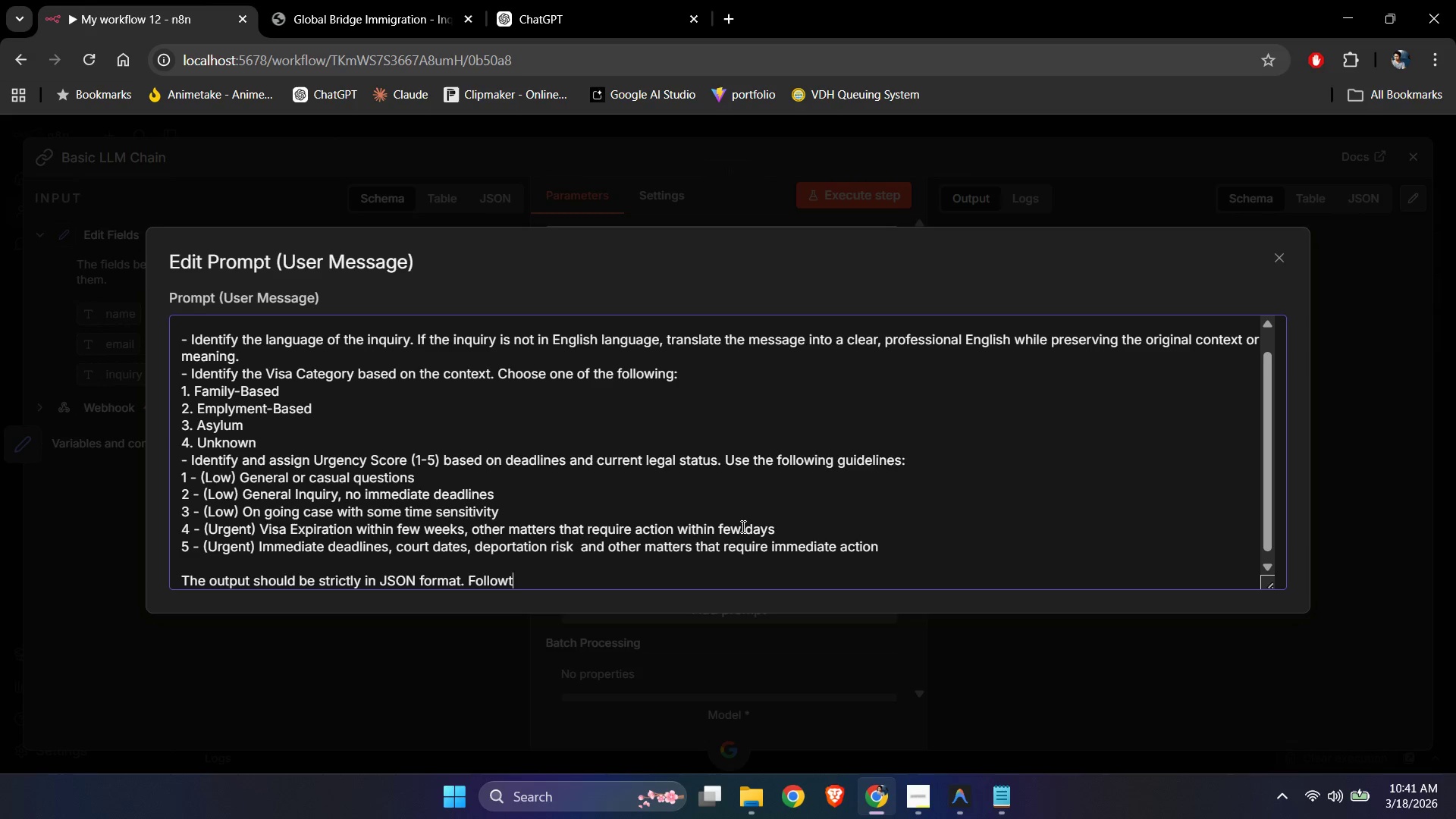 
key(Backspace)
 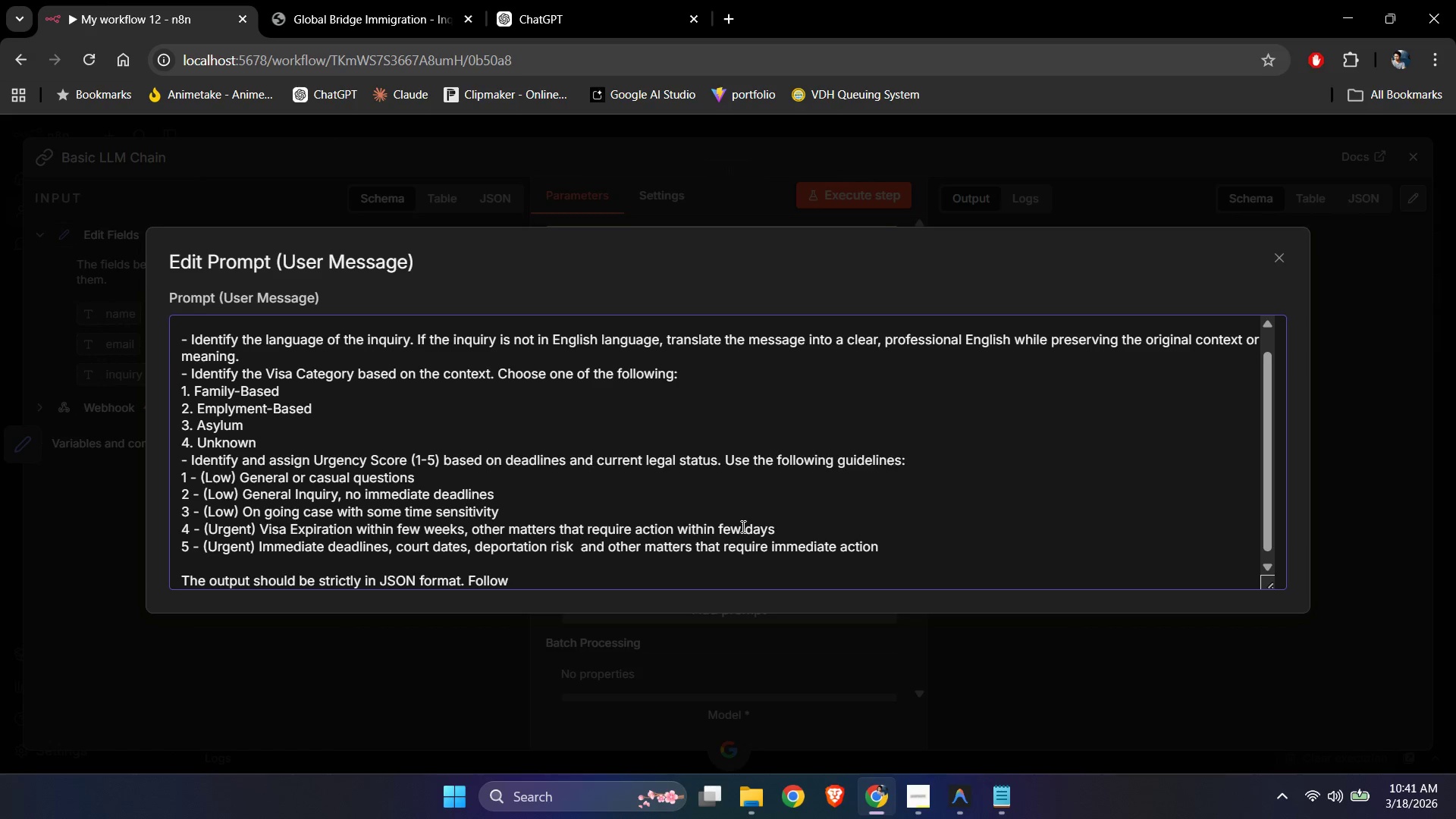 
key(Backspace)
 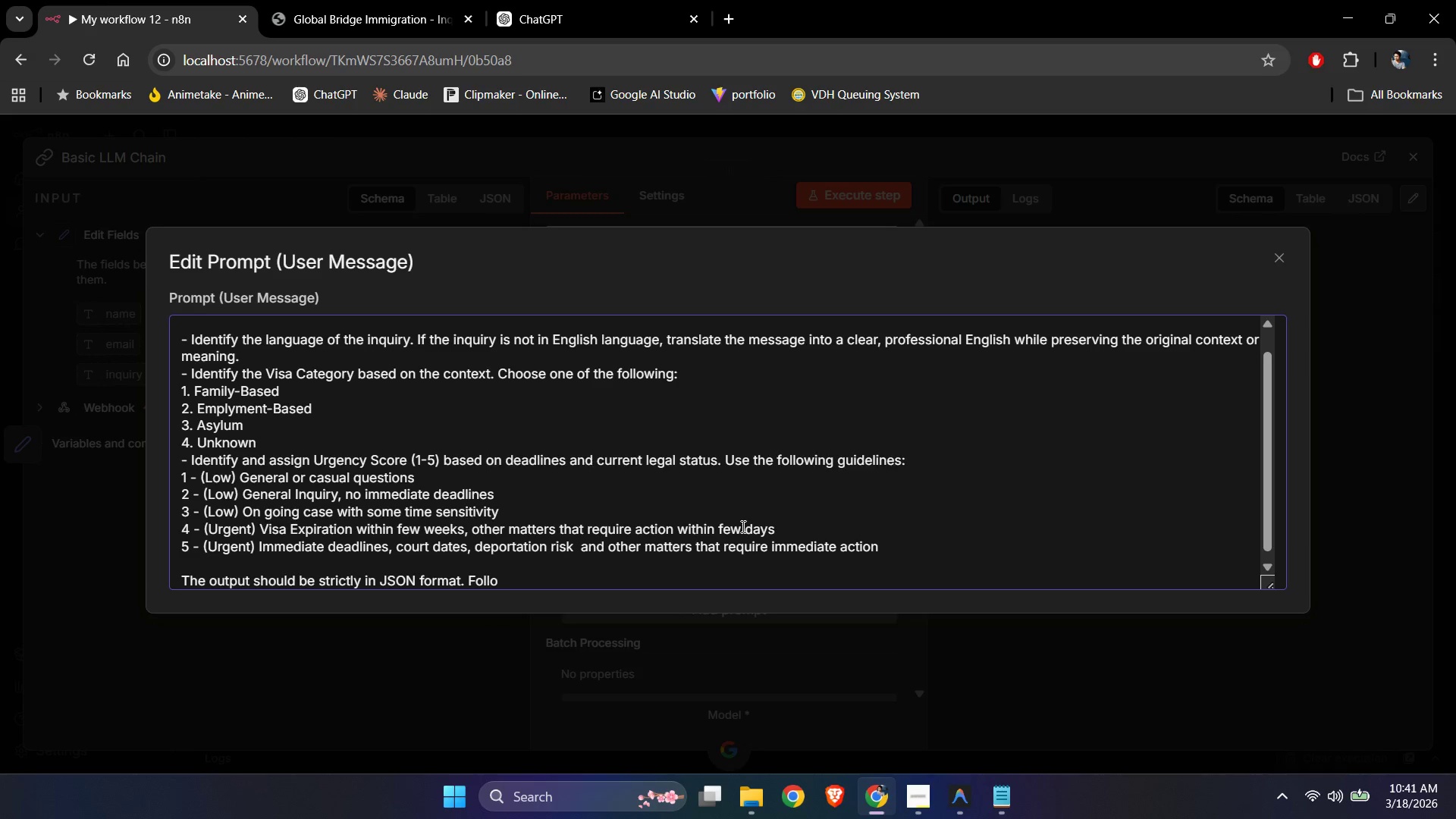 
key(Backspace)
 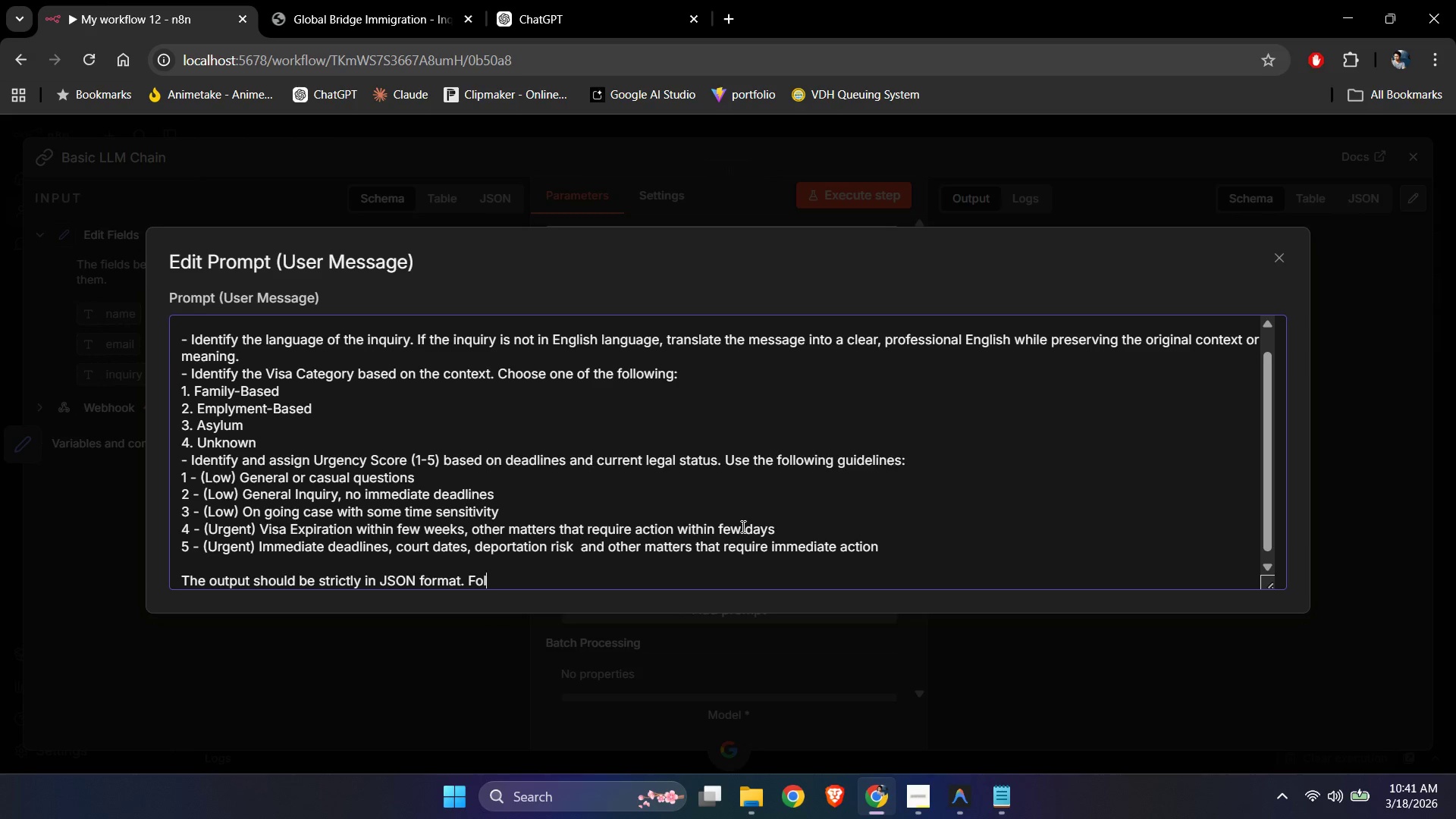 
key(Backspace)
 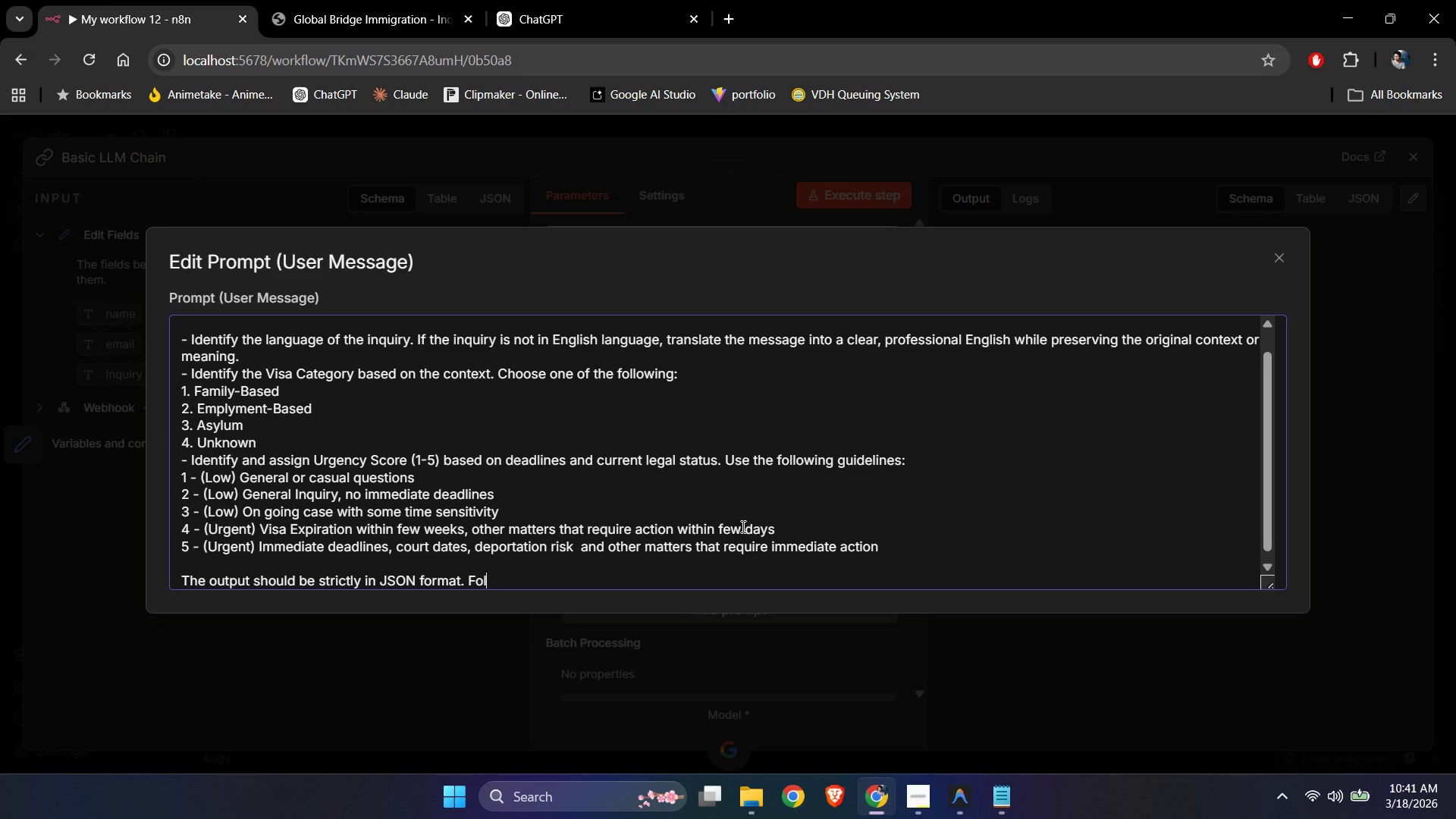 
key(Backspace)
 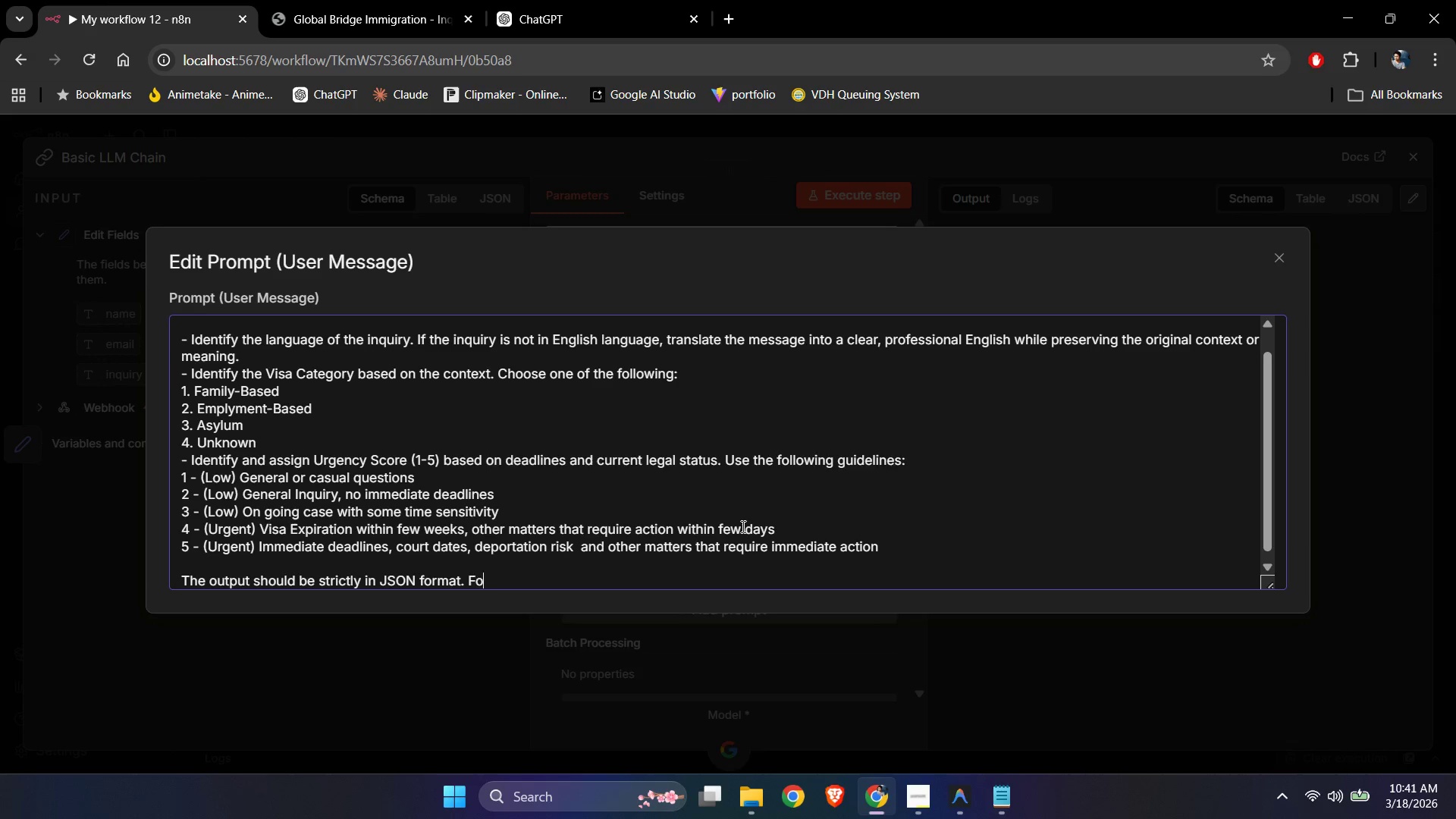 
key(Backspace)
 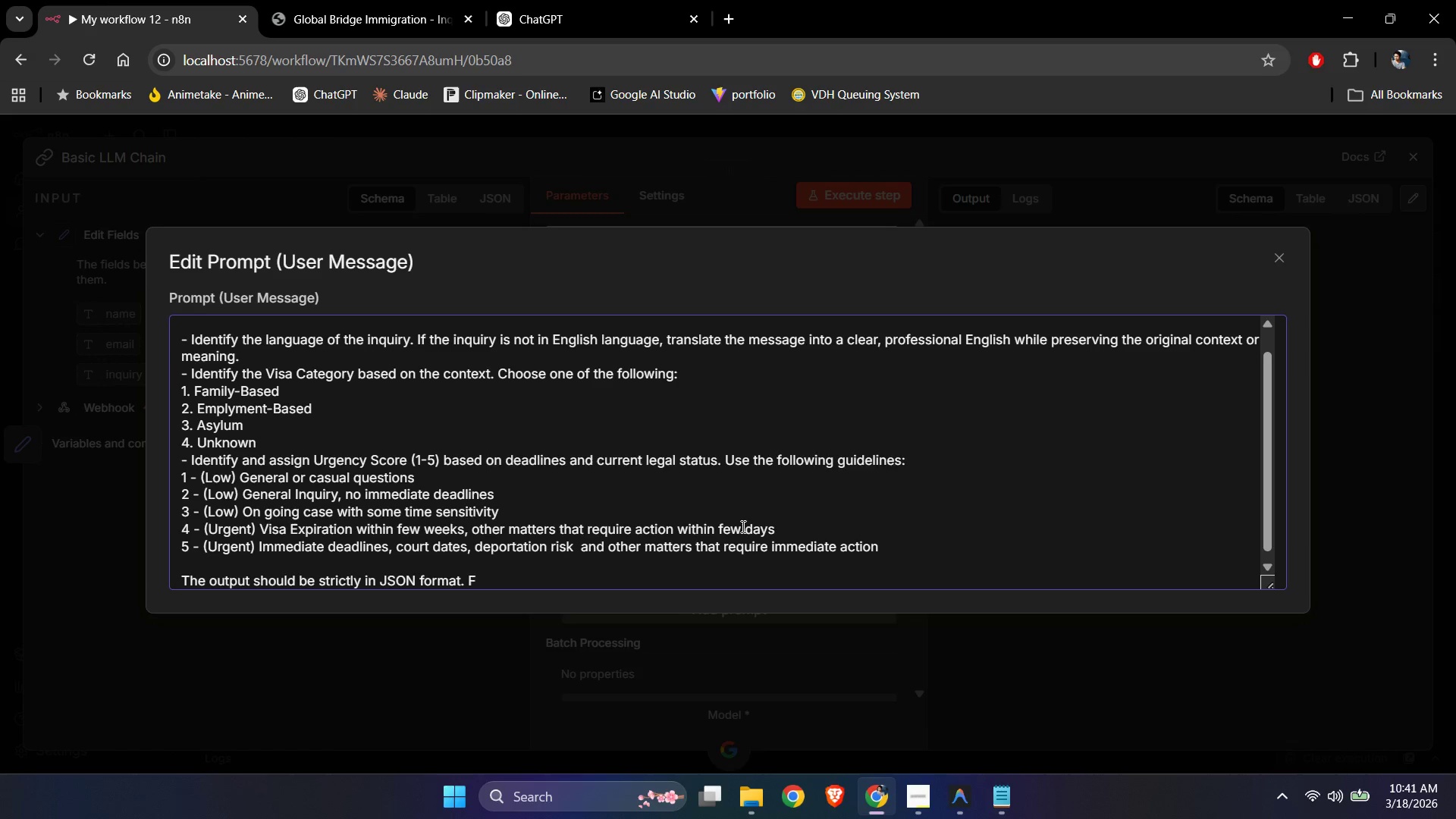 
key(Backspace)
 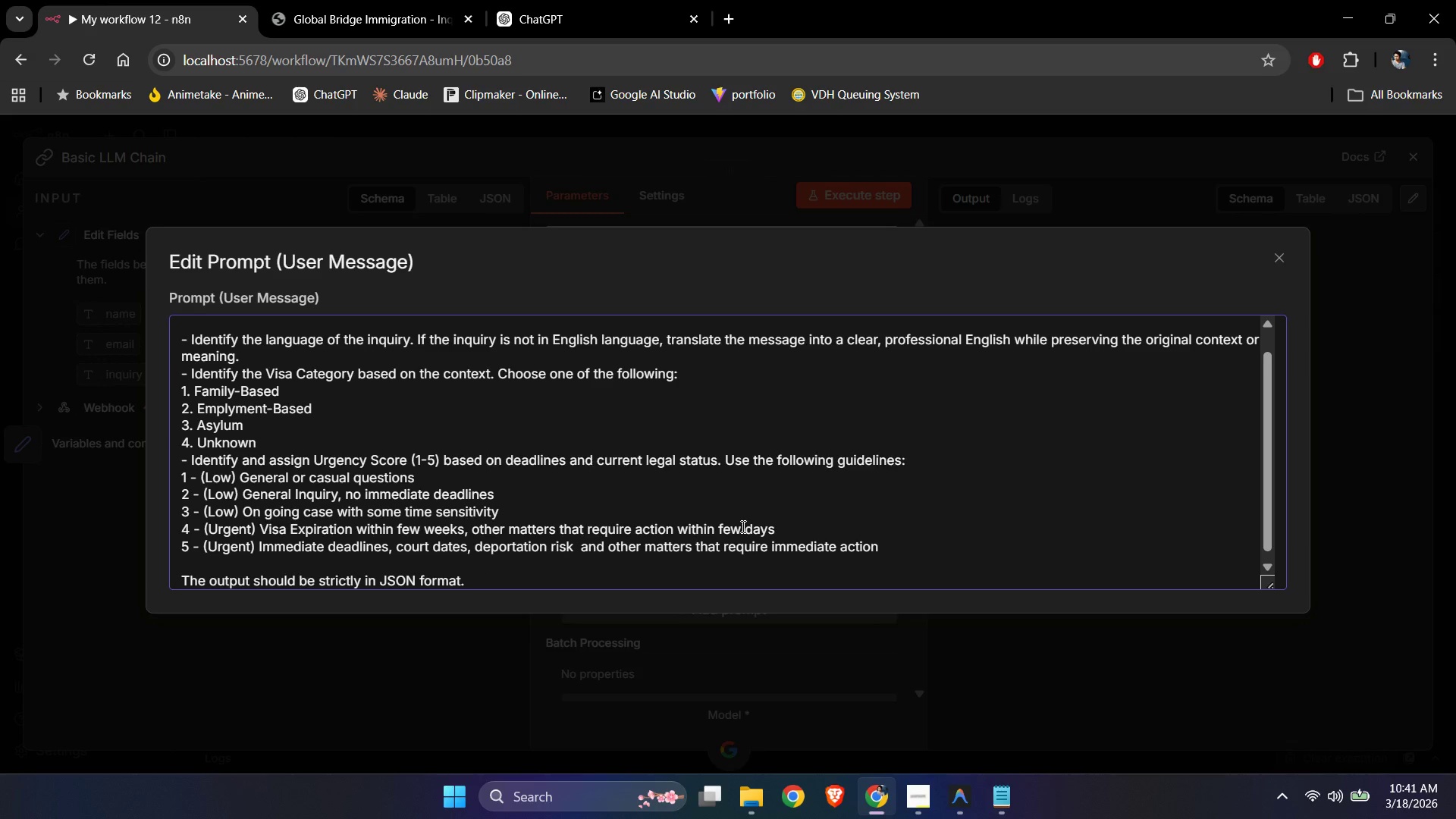 
key(Backspace)
 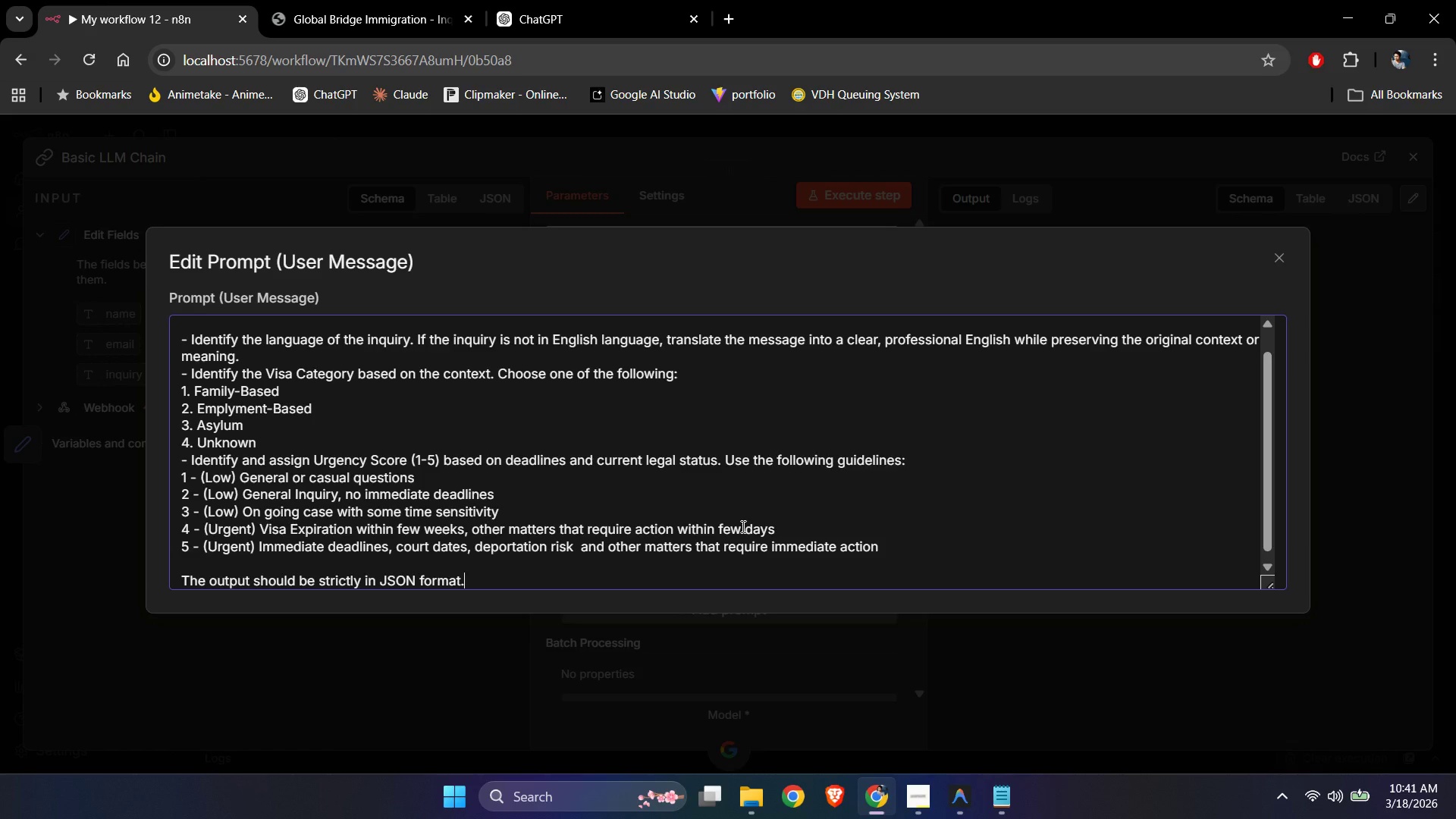 
key(Enter)
 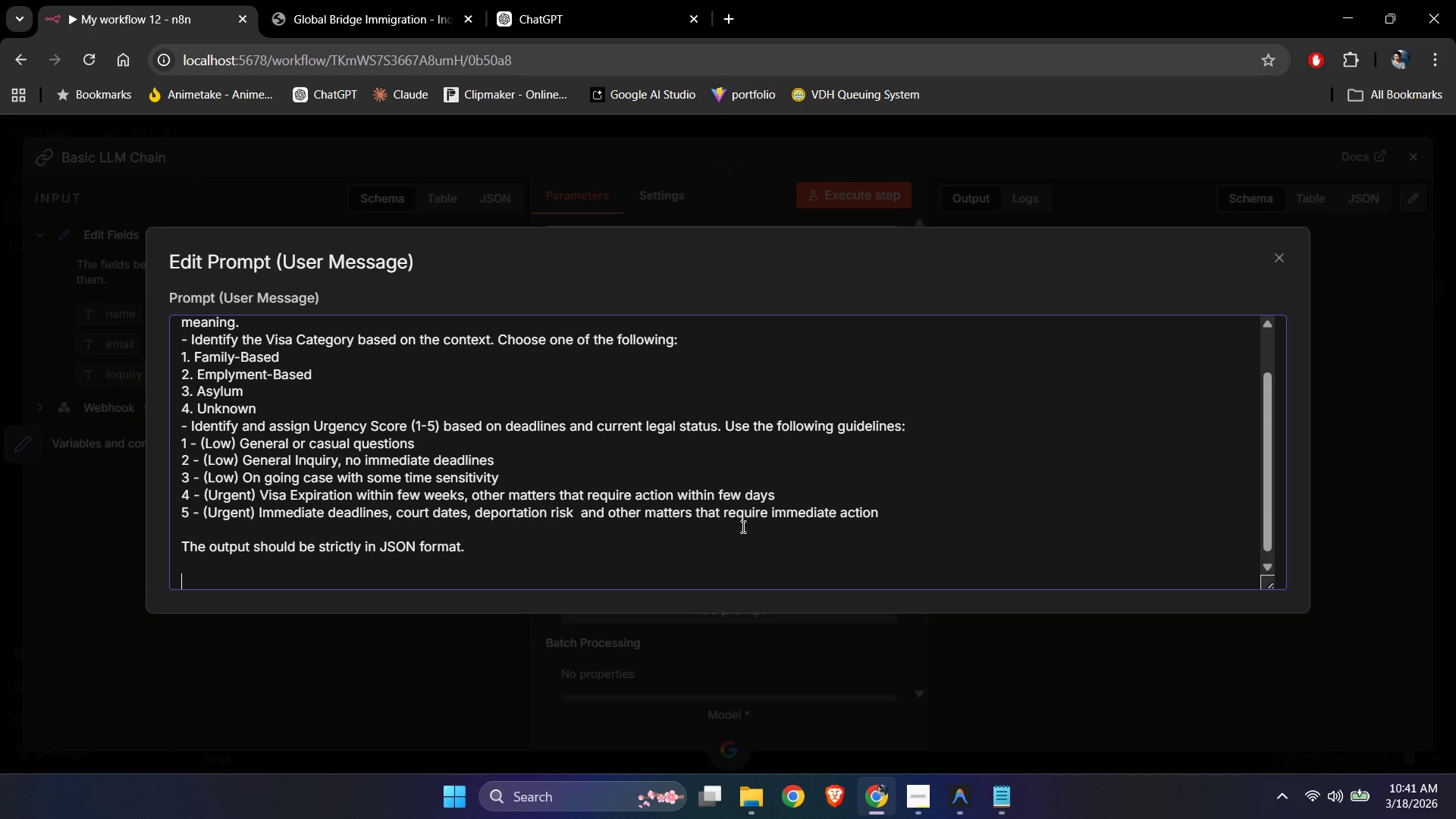 
key(Enter)
 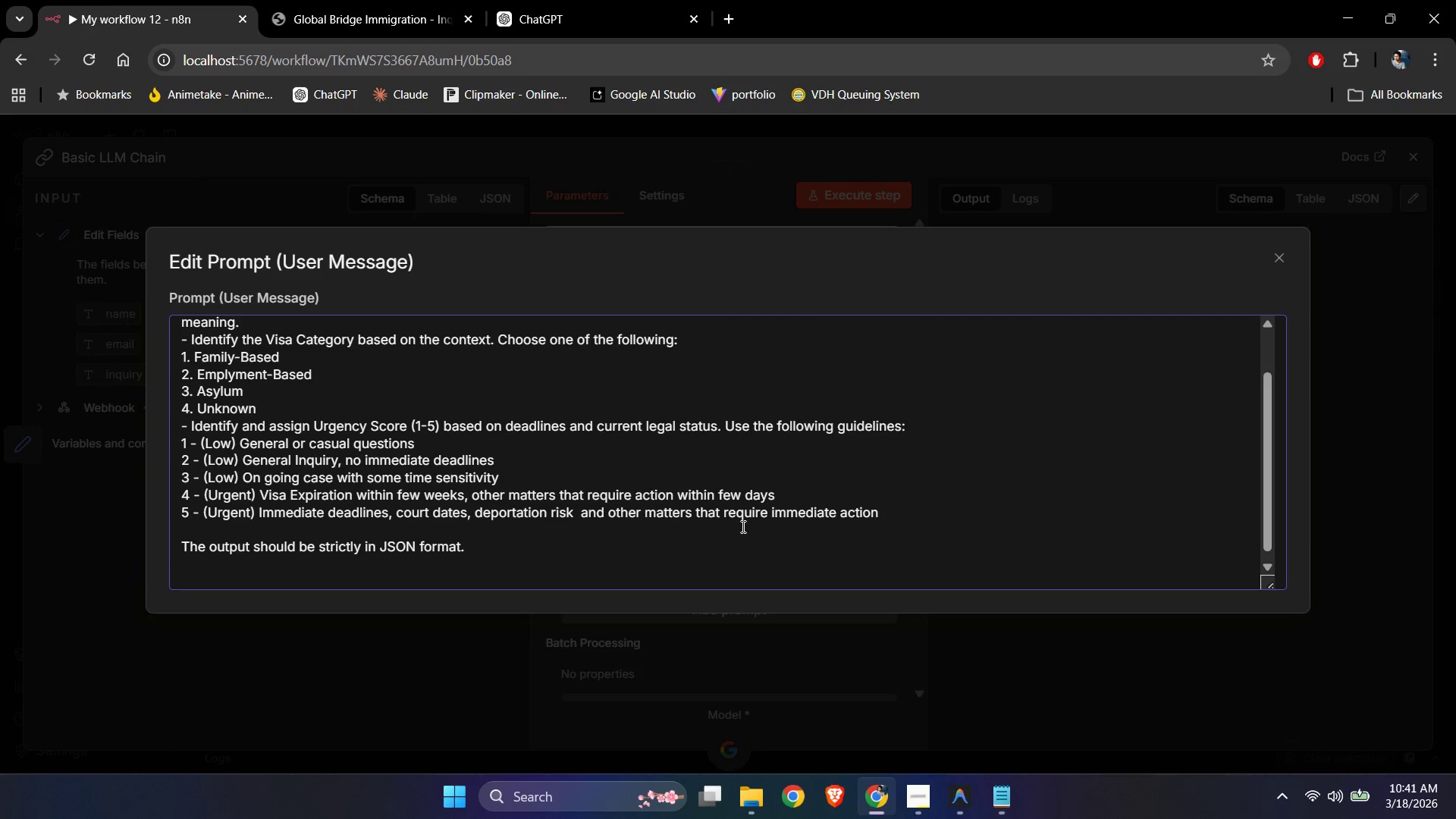 
key(ArrowLeft)
 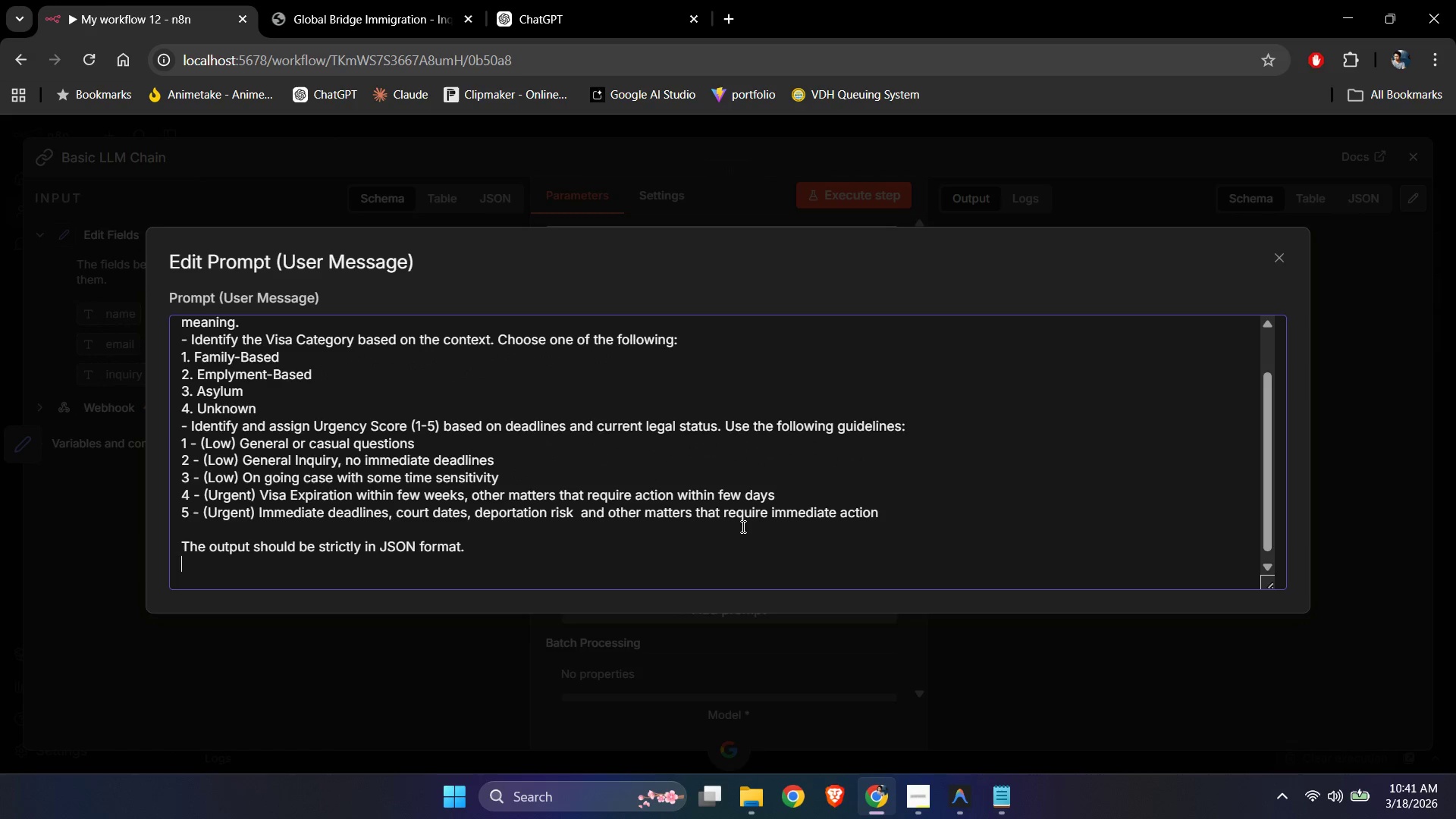 
key(ArrowLeft)
 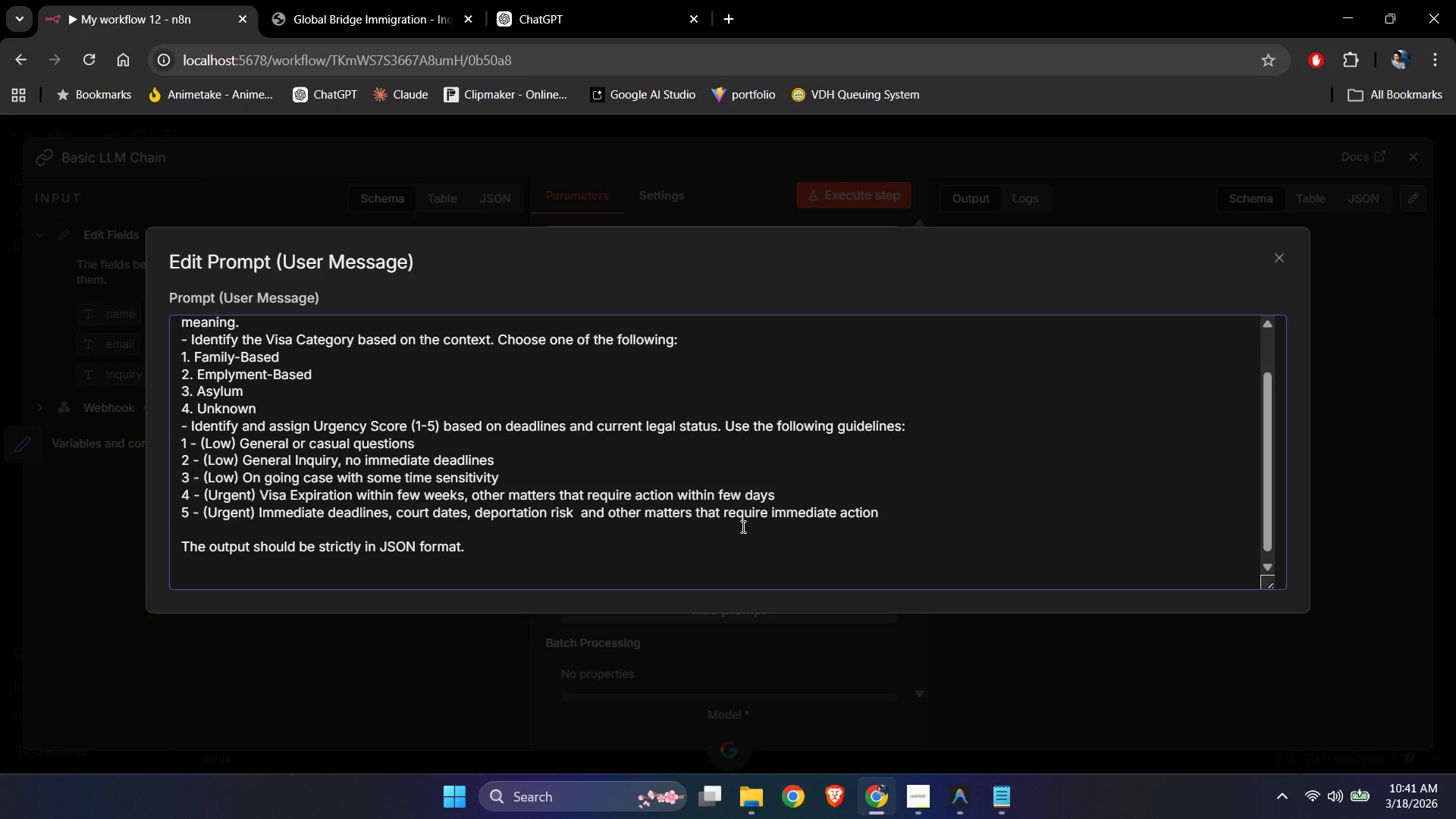 
key(Backspace)
 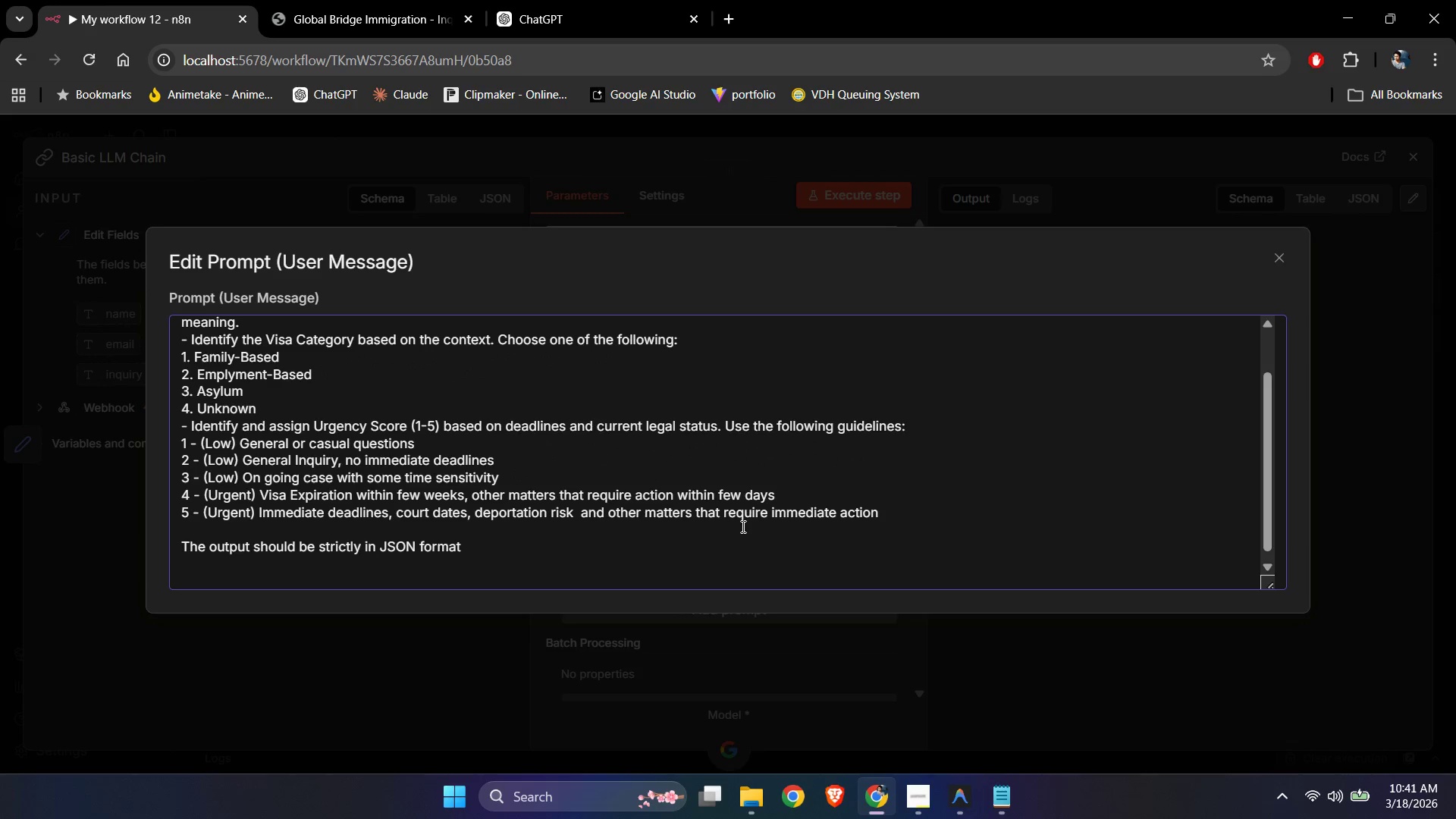 
key(Shift+ShiftLeft)
 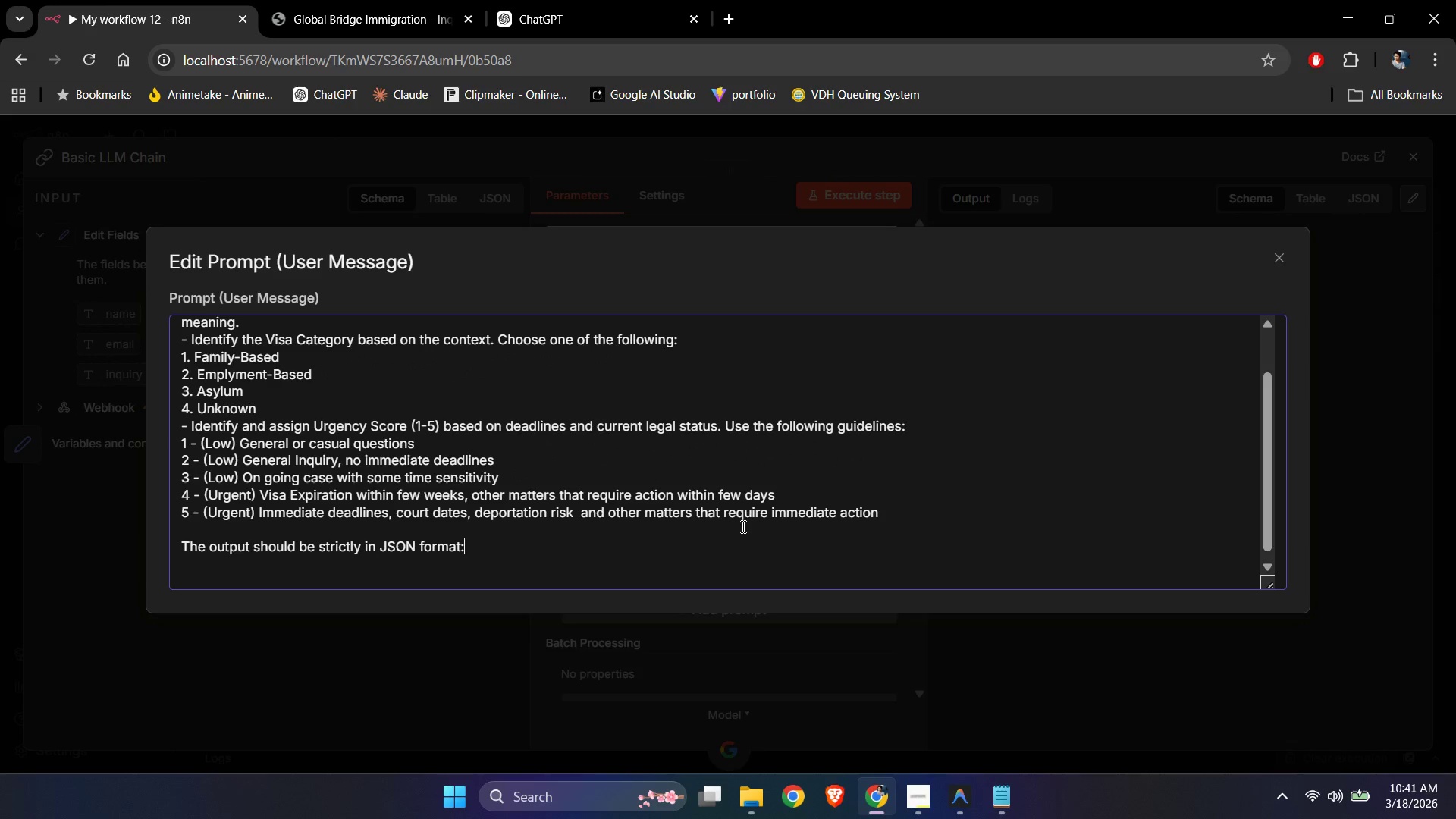 
key(Shift+Semicolon)
 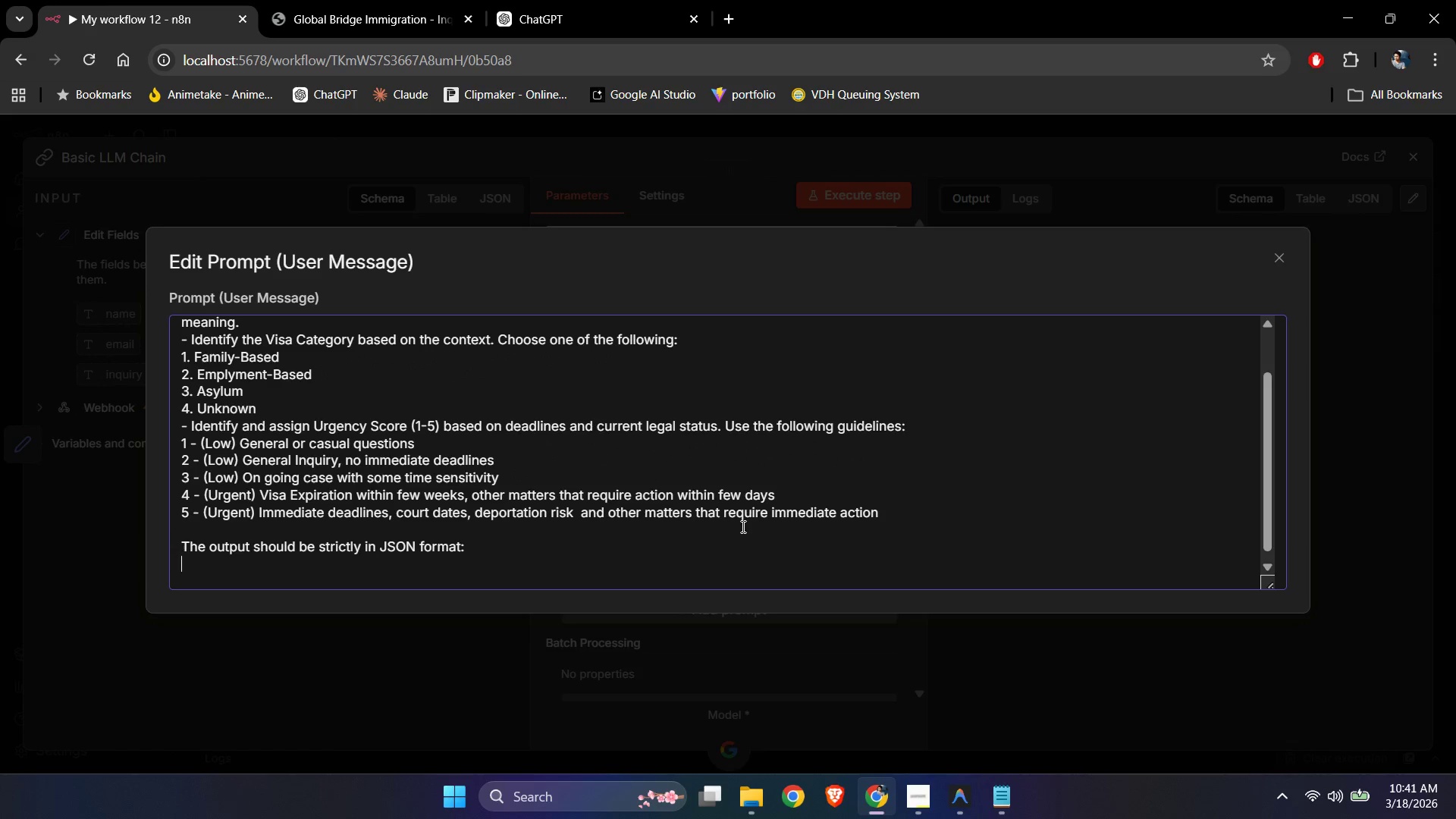 
key(ArrowDown)
 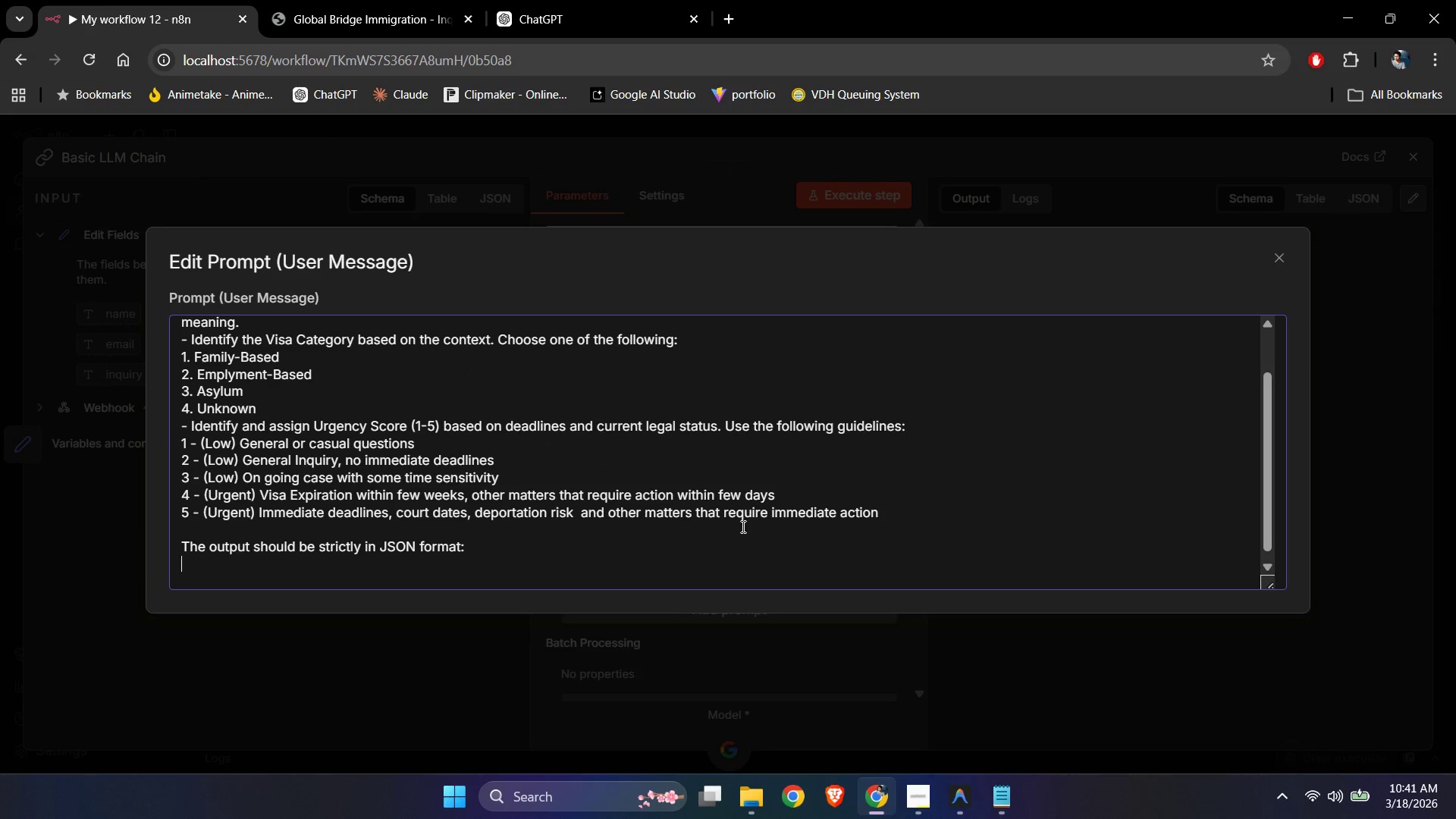 
key(Shift+ShiftLeft)
 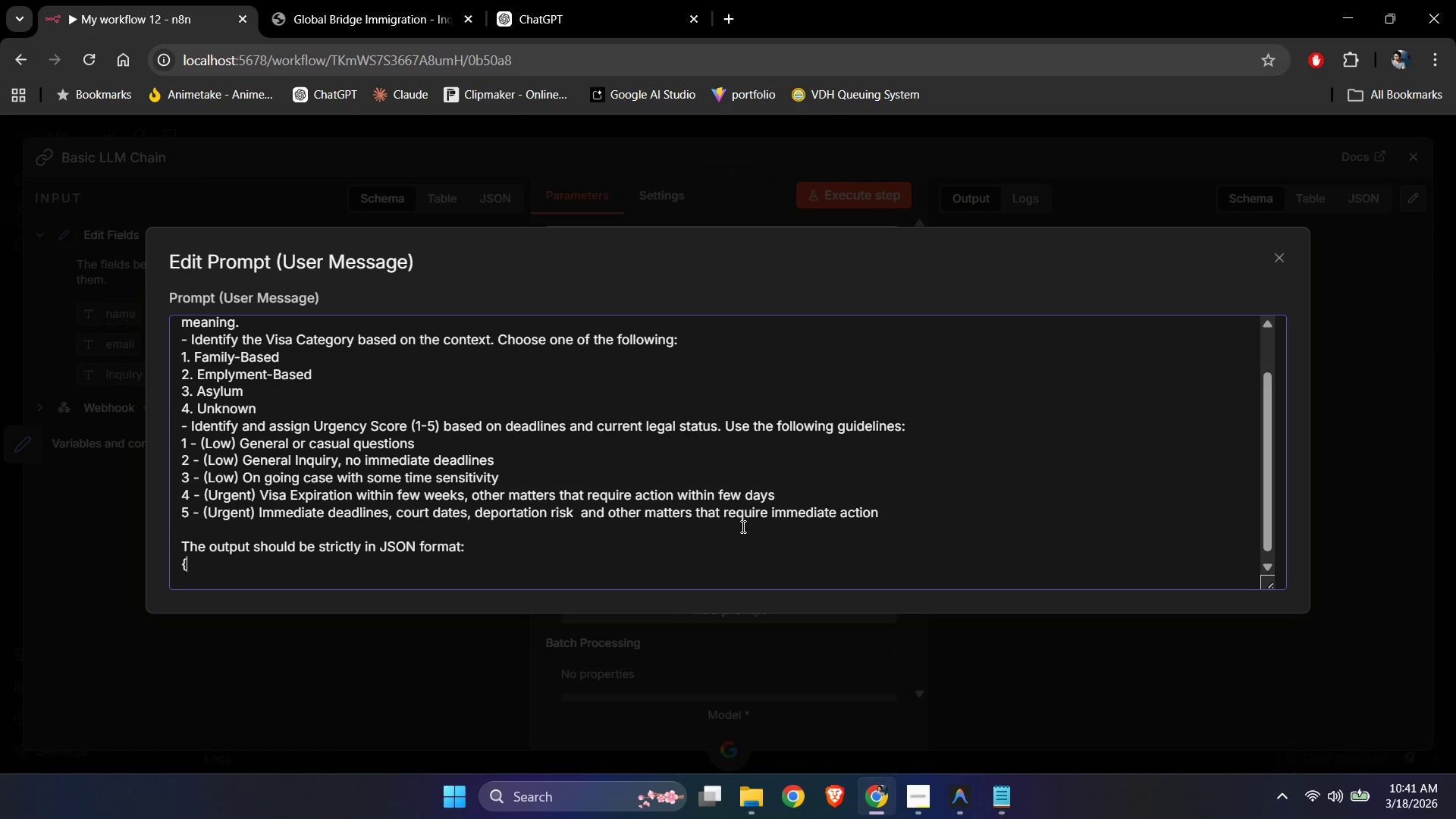 
key(Shift+BracketLeft)
 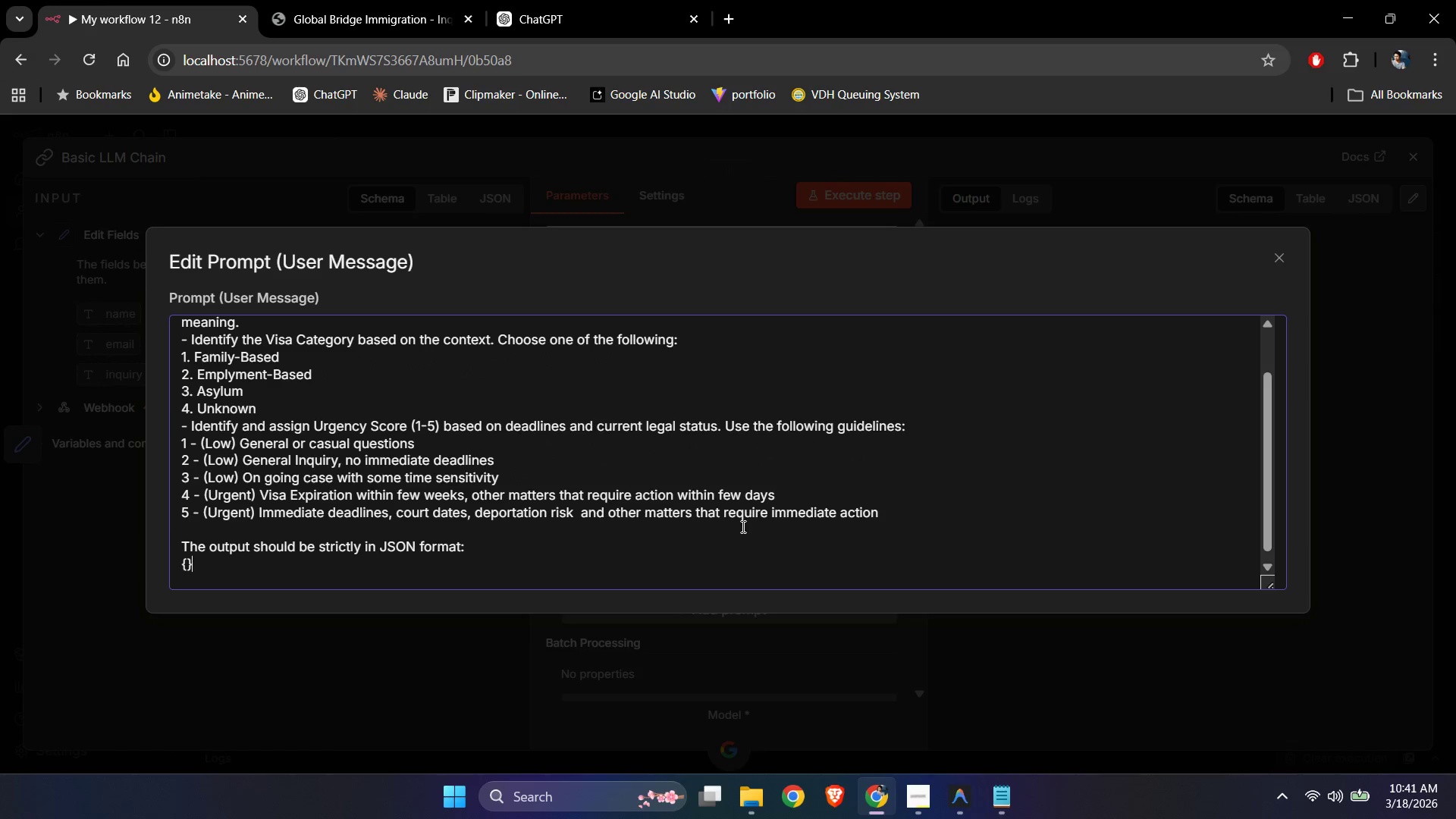 
key(Shift+BracketRight)
 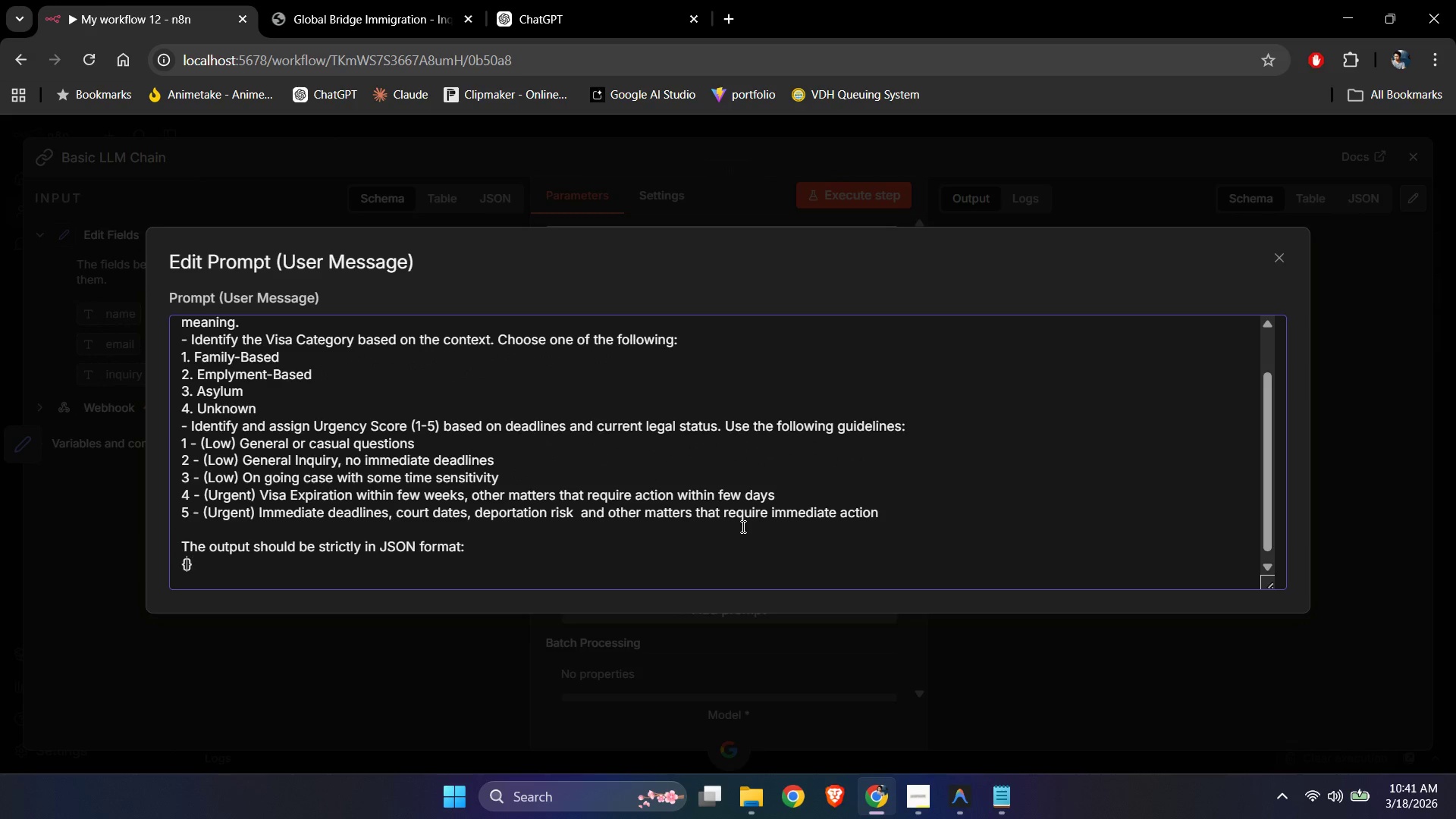 
key(ArrowLeft)
 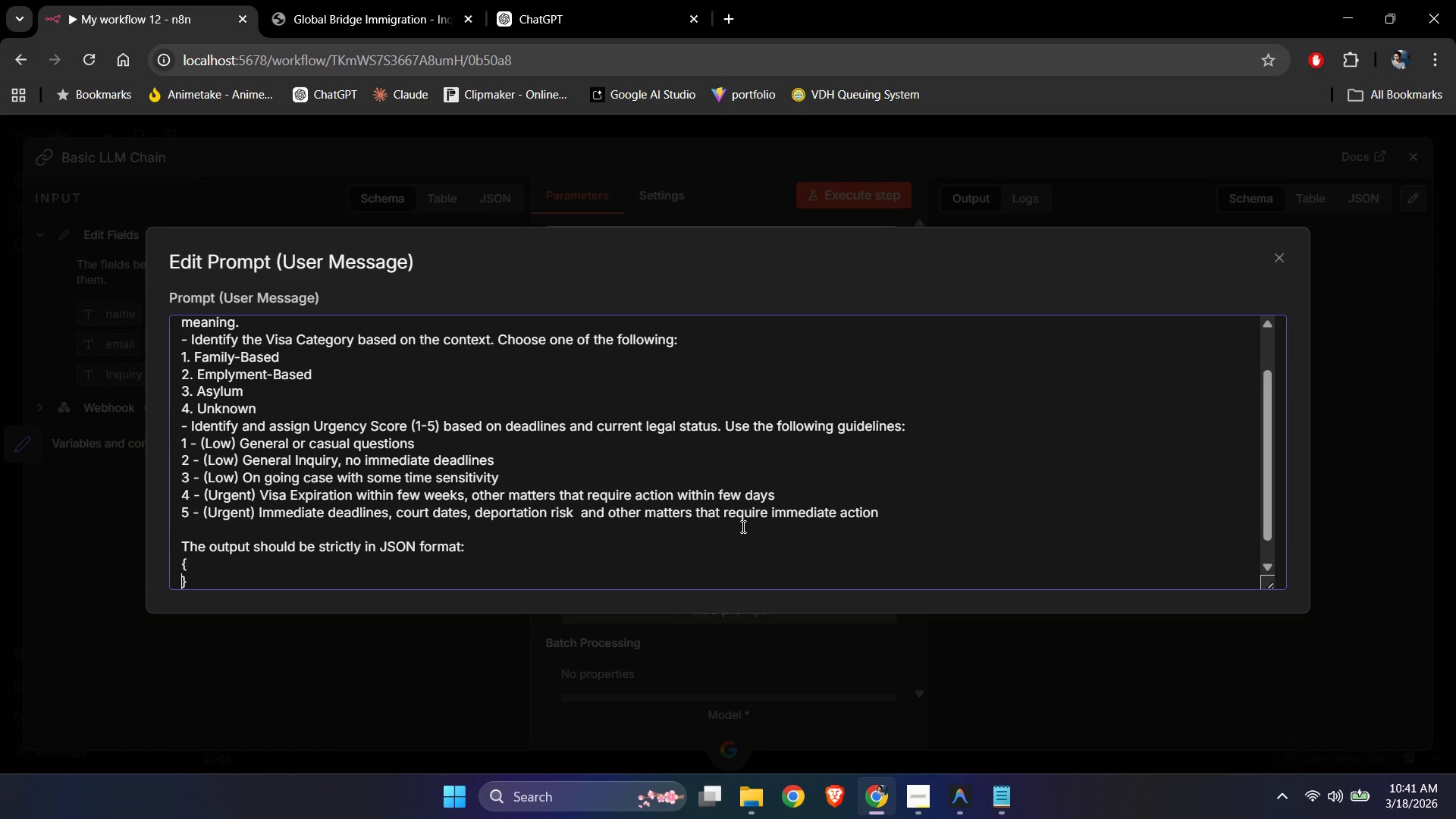 
key(Enter)
 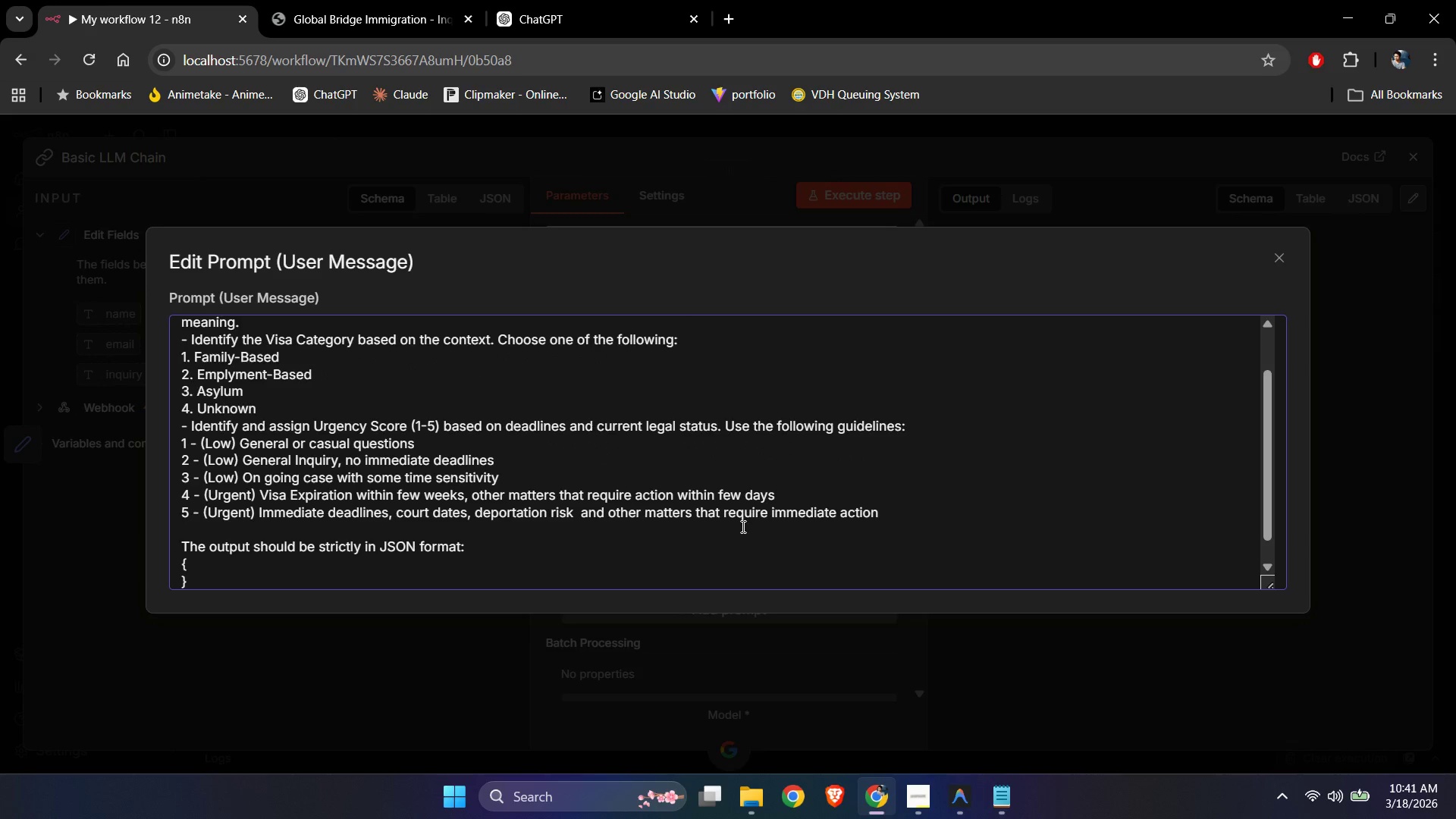 
key(Enter)
 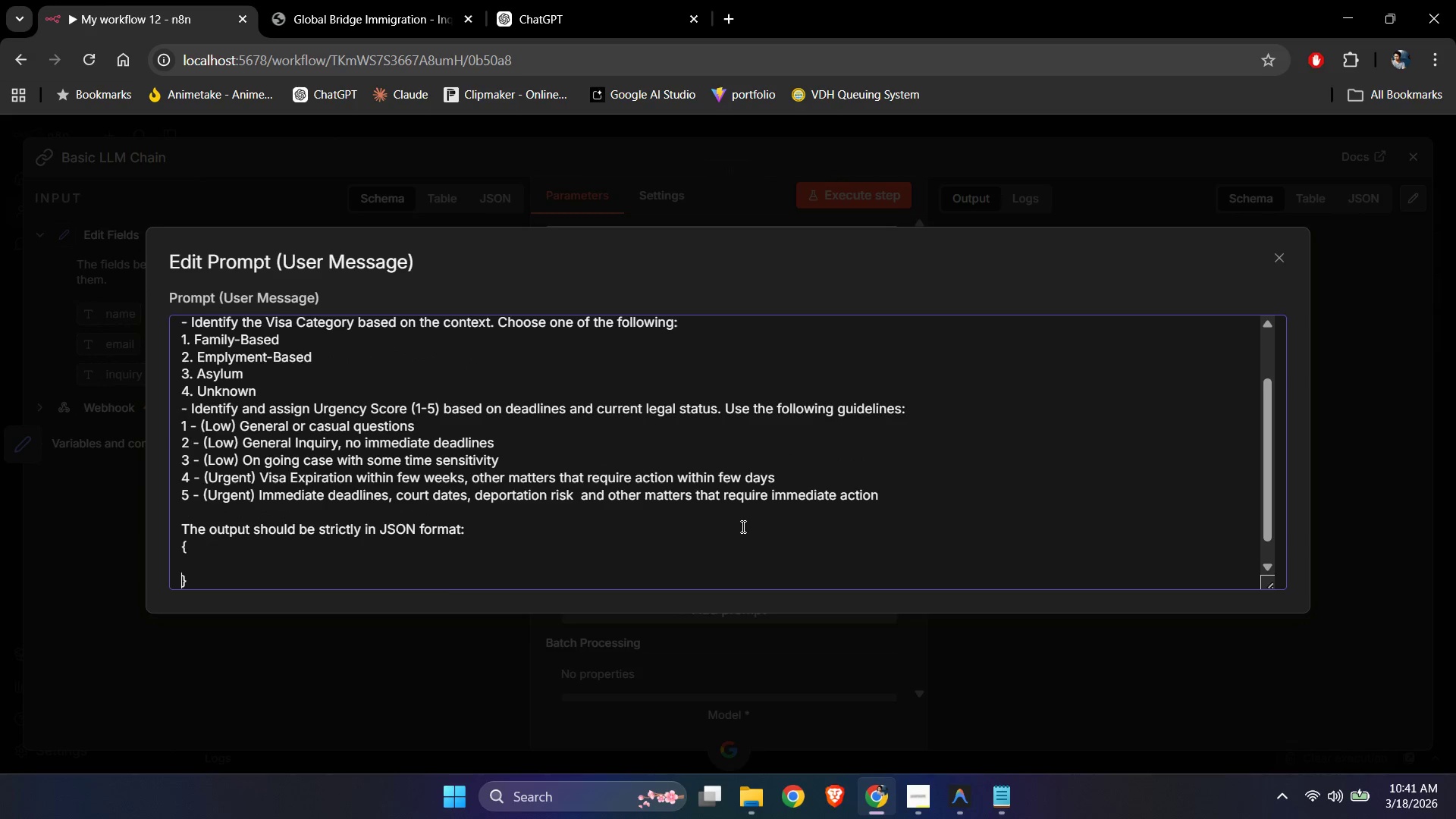 
key(Enter)
 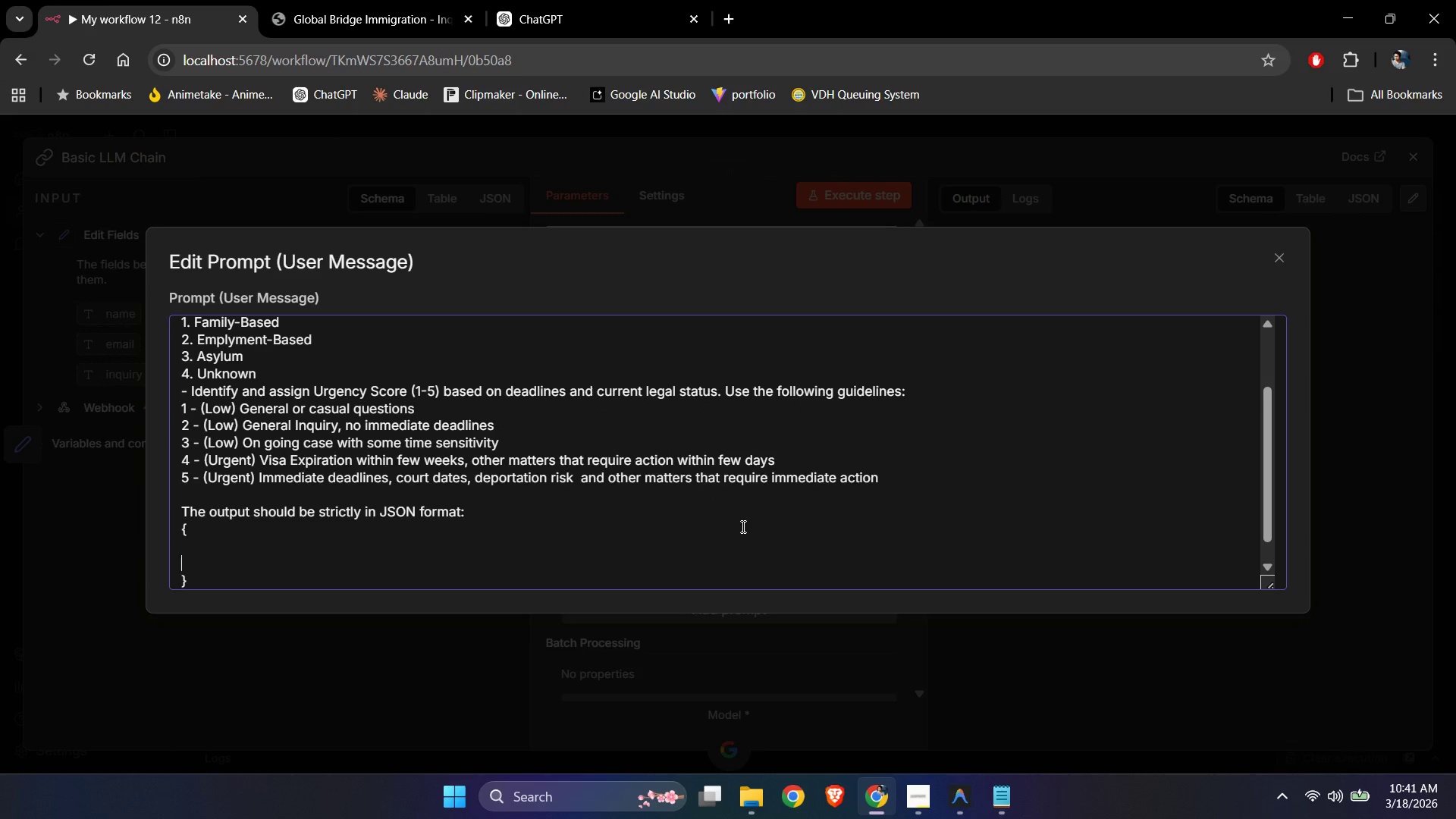 
key(ArrowUp)
 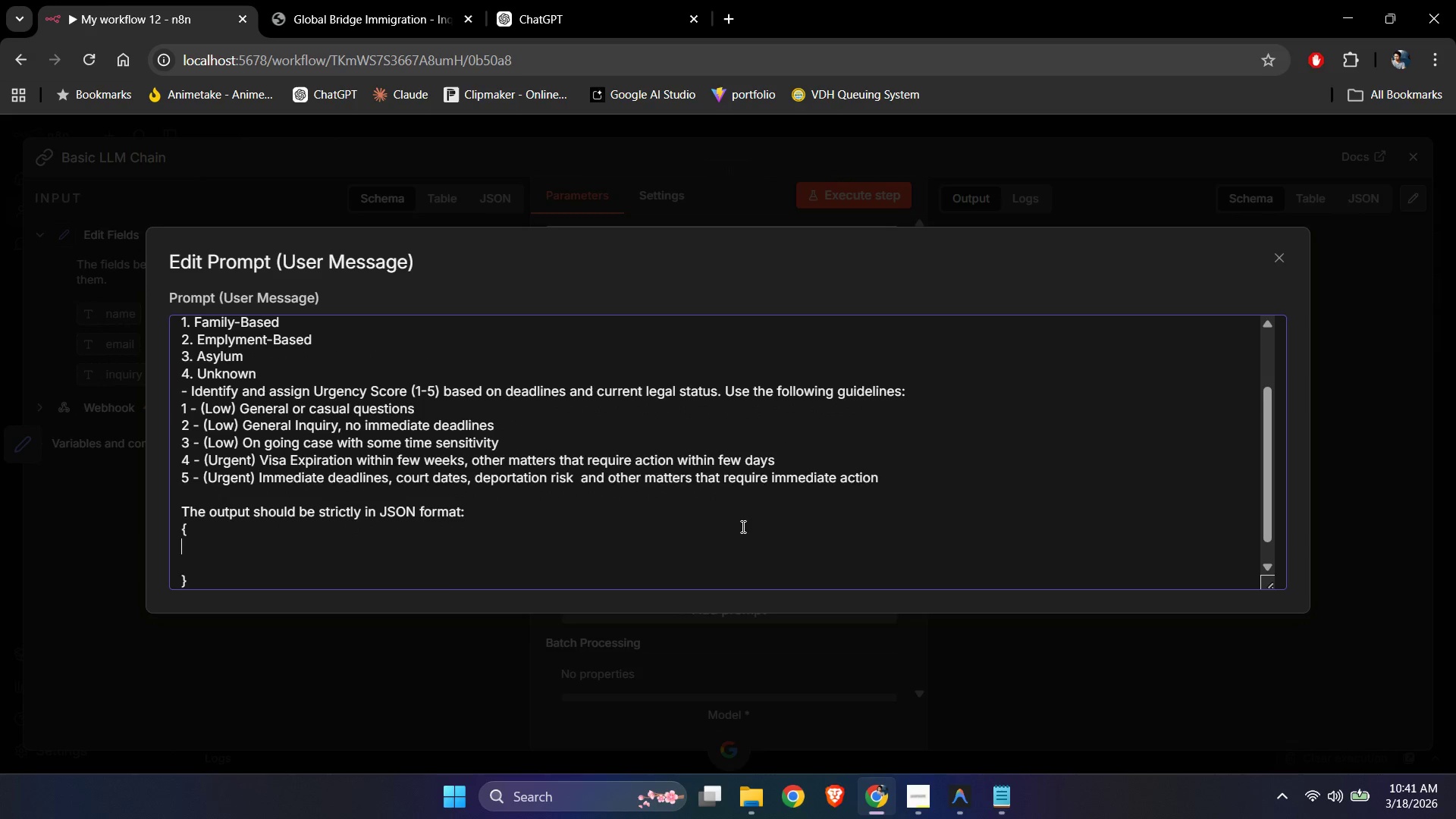 
key(ArrowUp)
 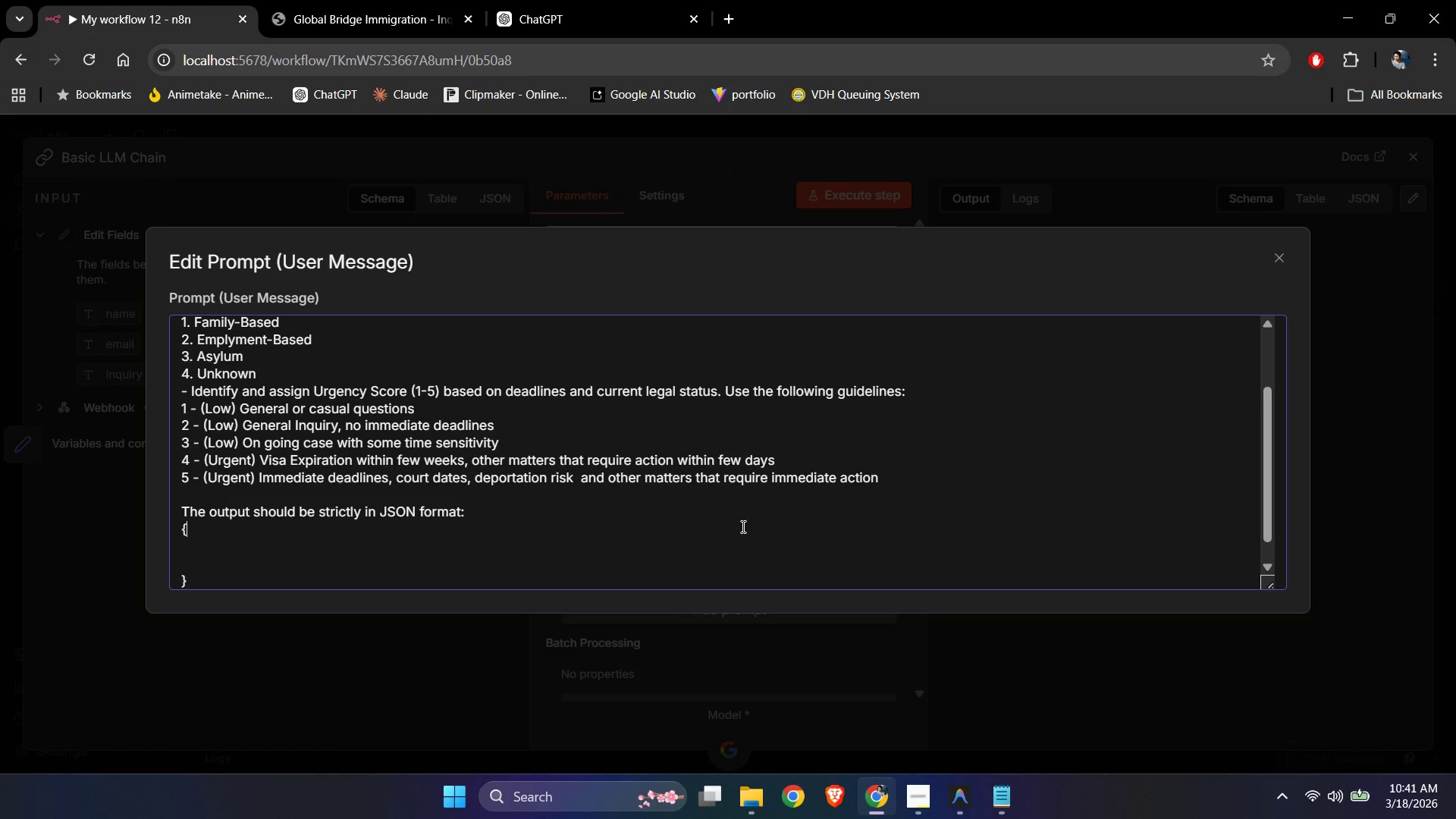 
key(ArrowLeft)
 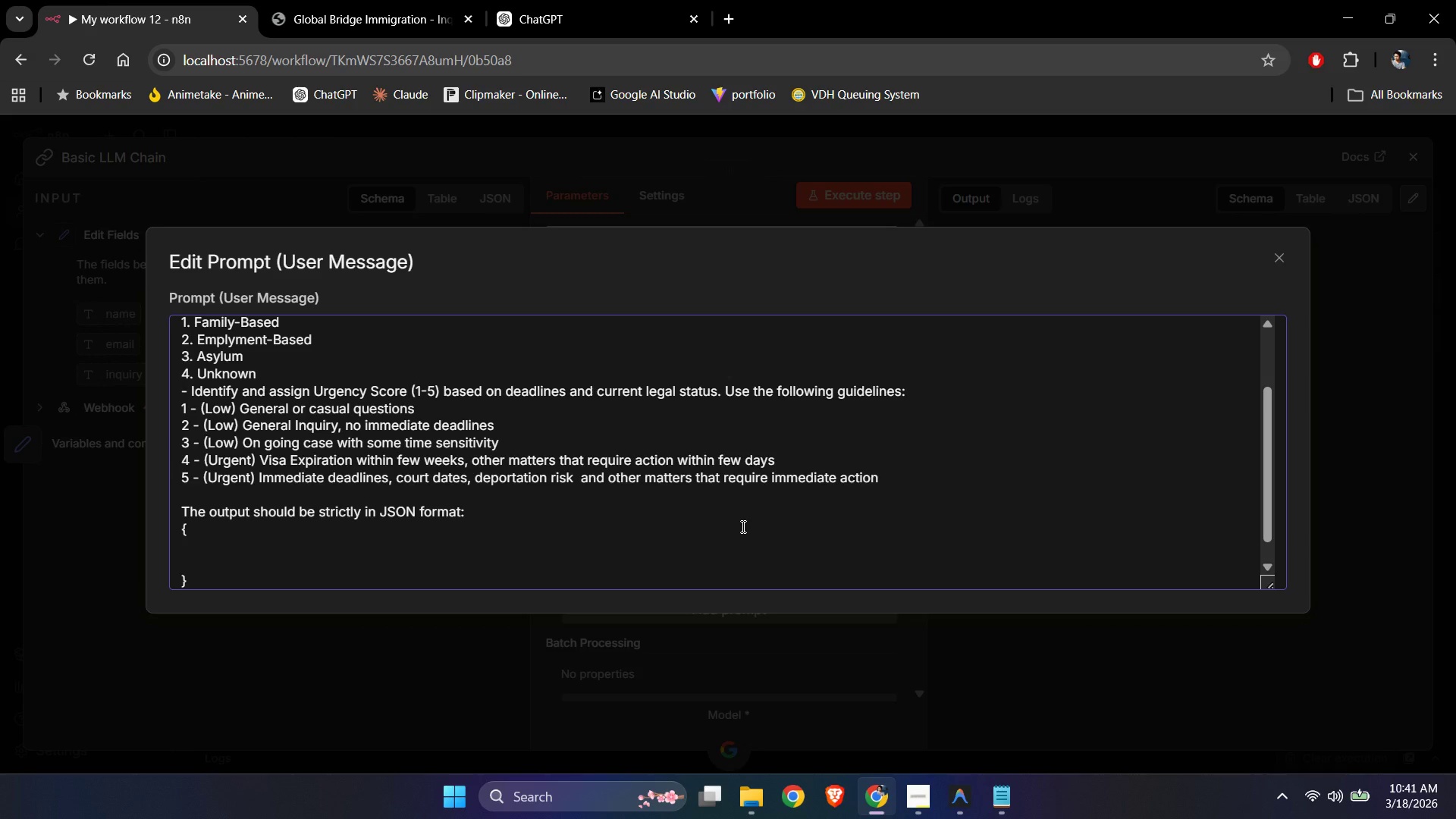 
key(ArrowDown)
 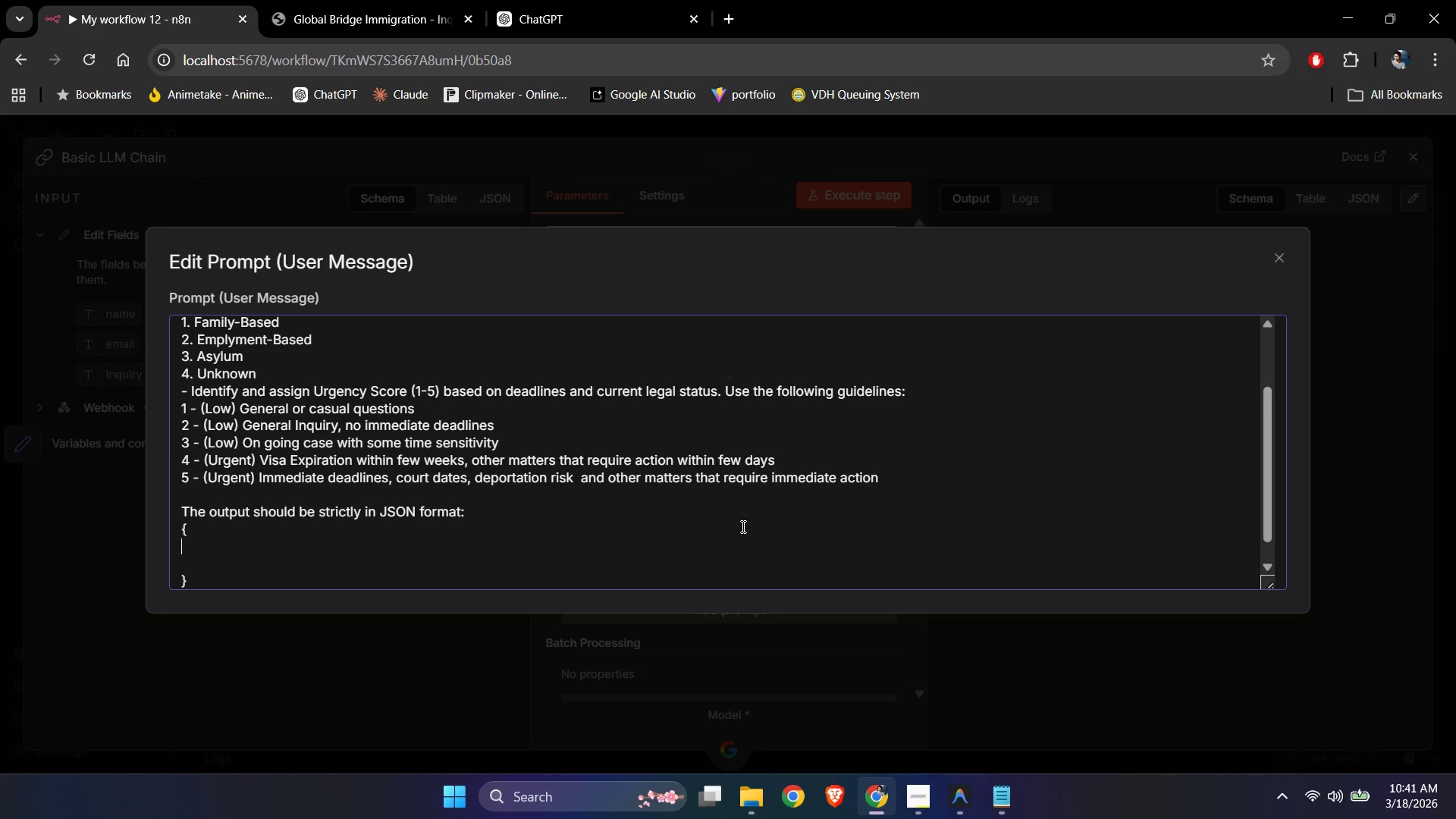 
wait(8.5)
 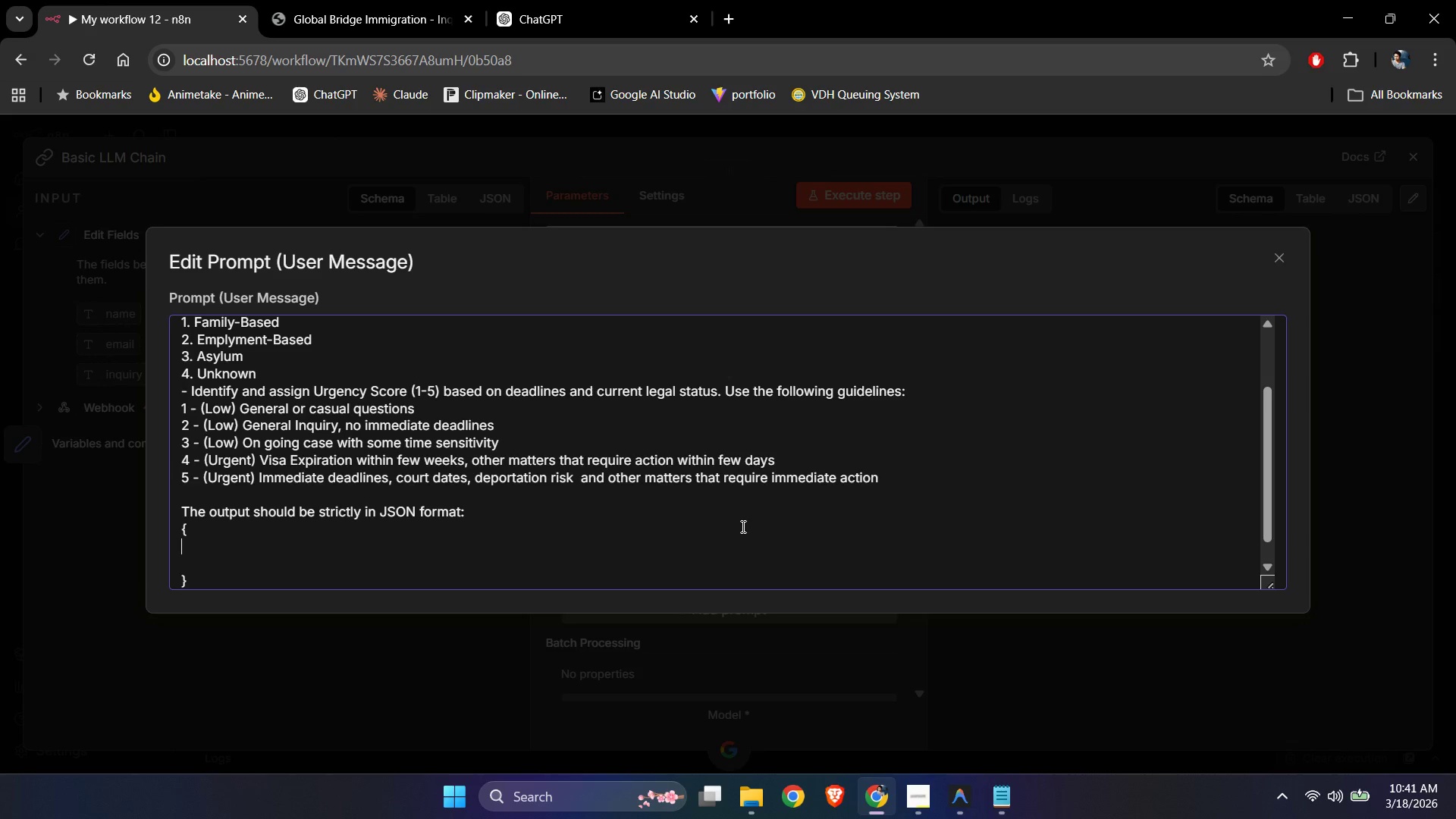 
type(translated_message: <>)
 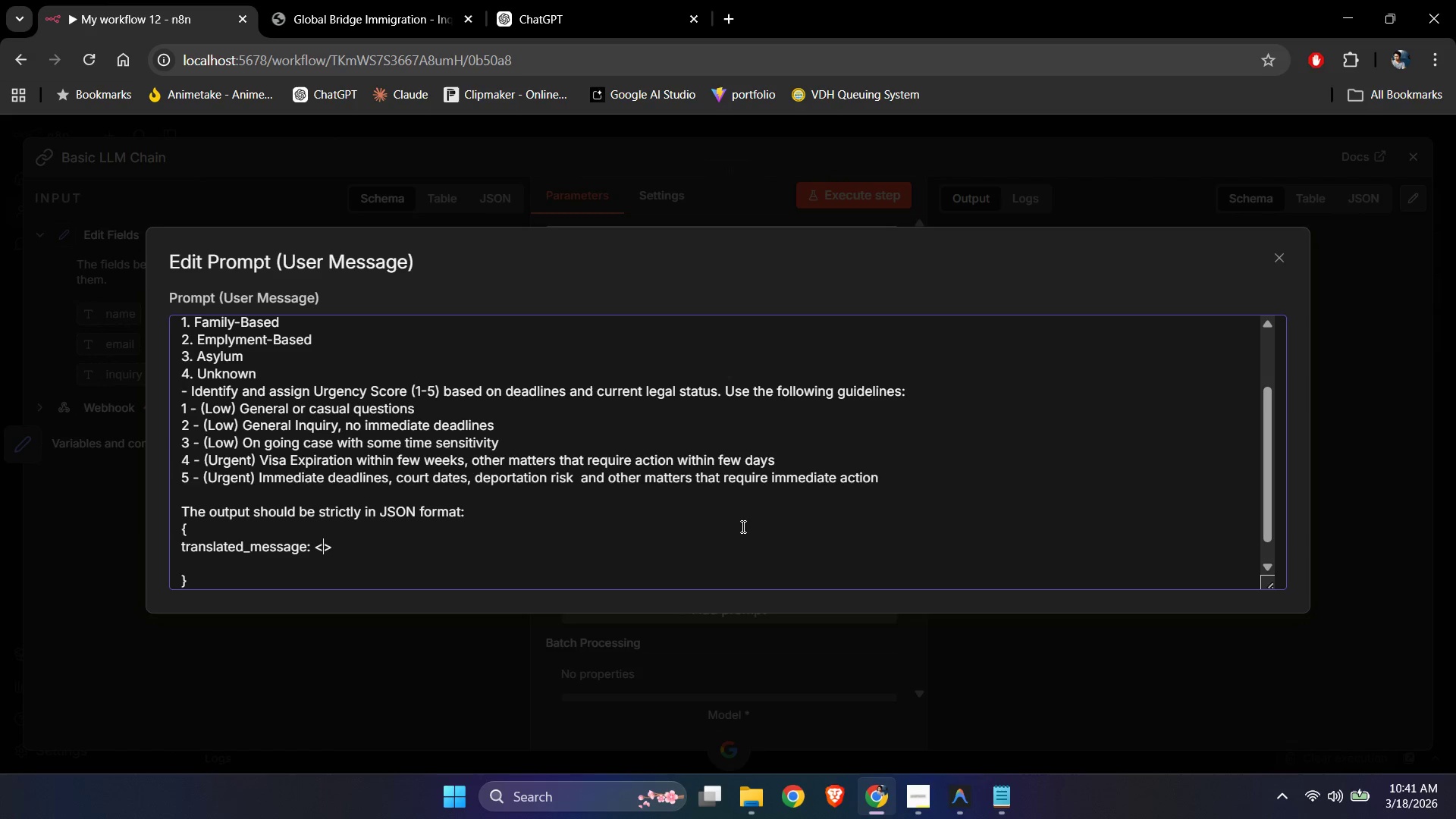 
 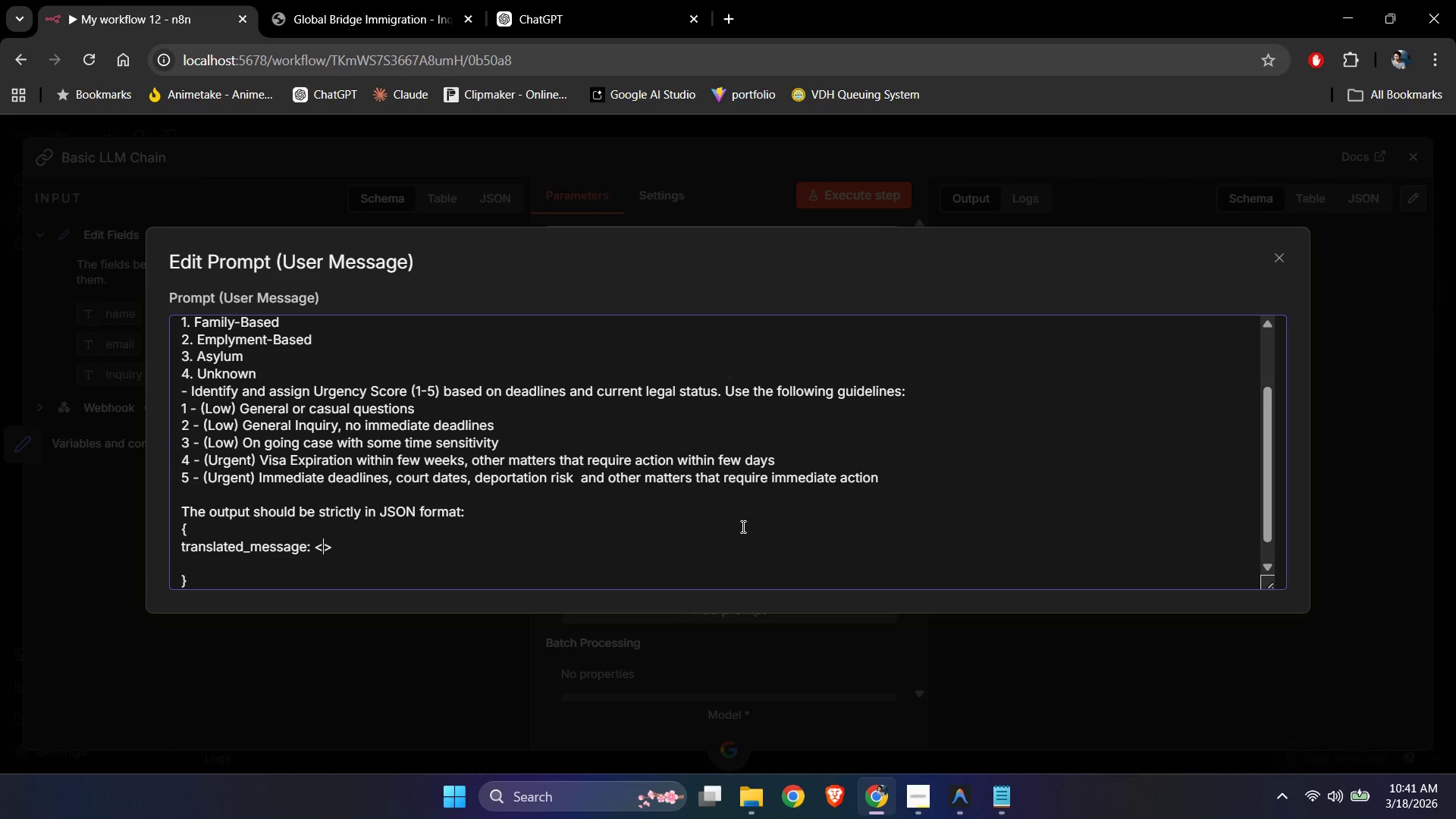 
key(ArrowLeft)
 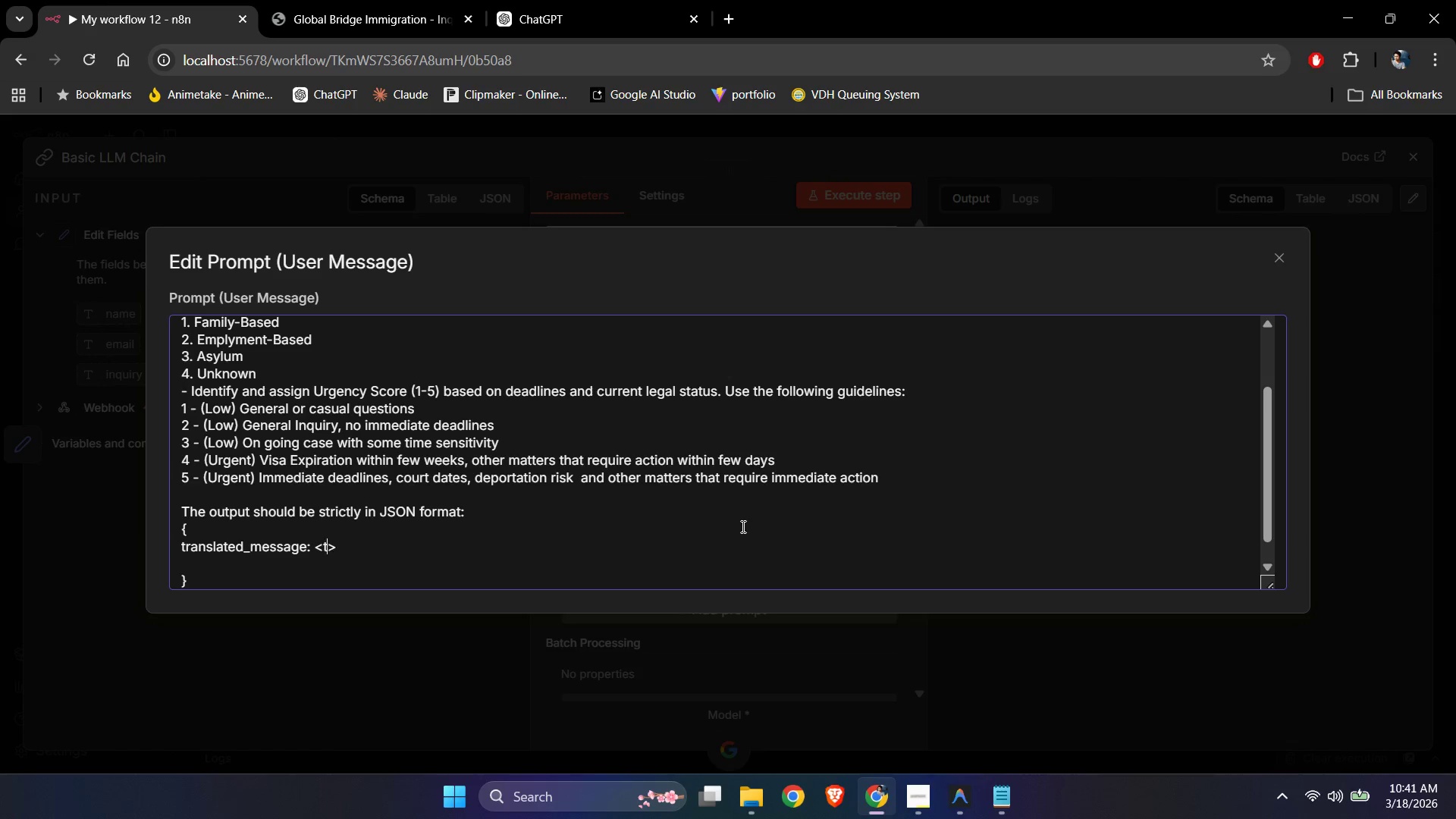 
type(translated message)
 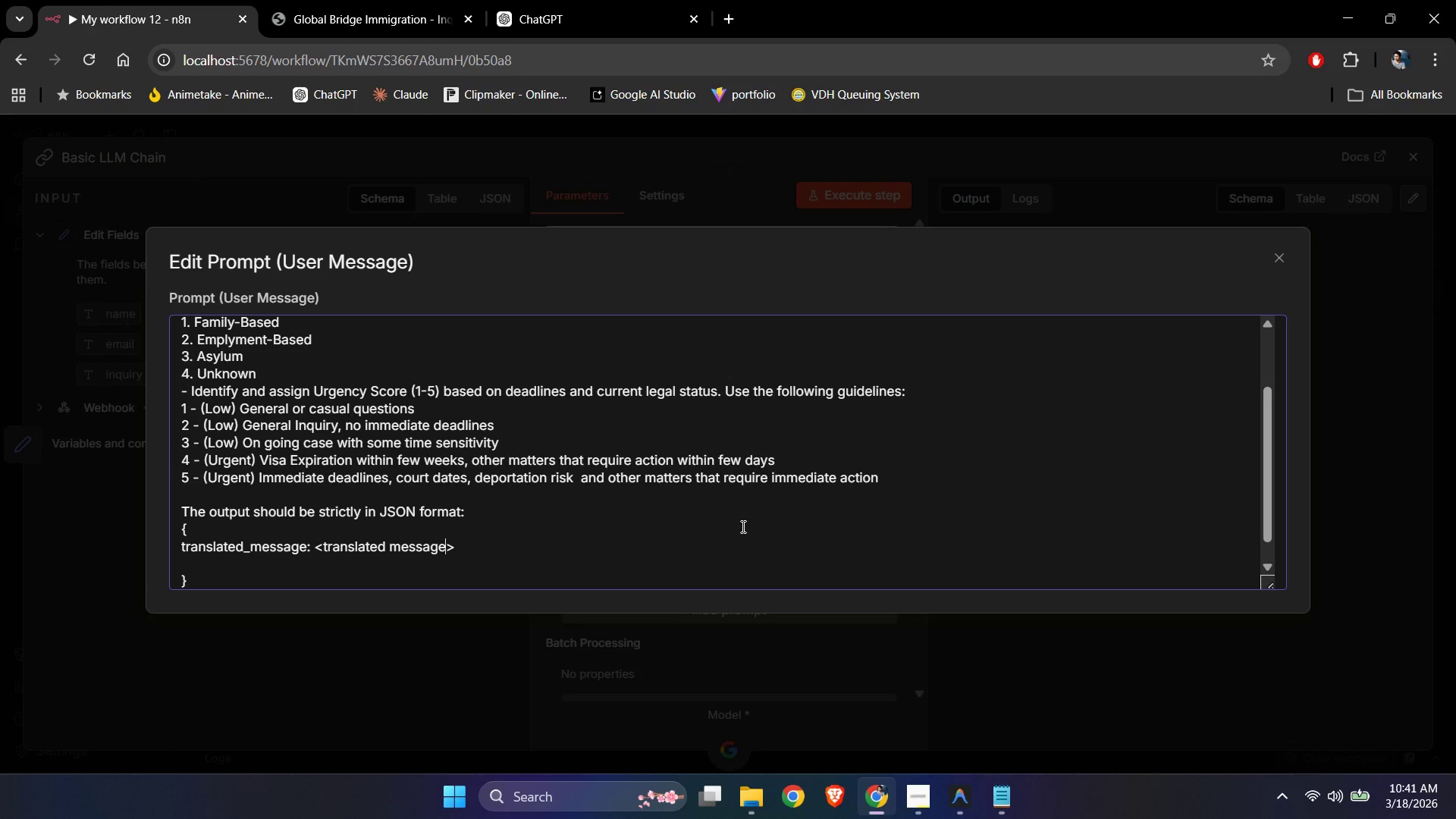 
wait(9.11)
 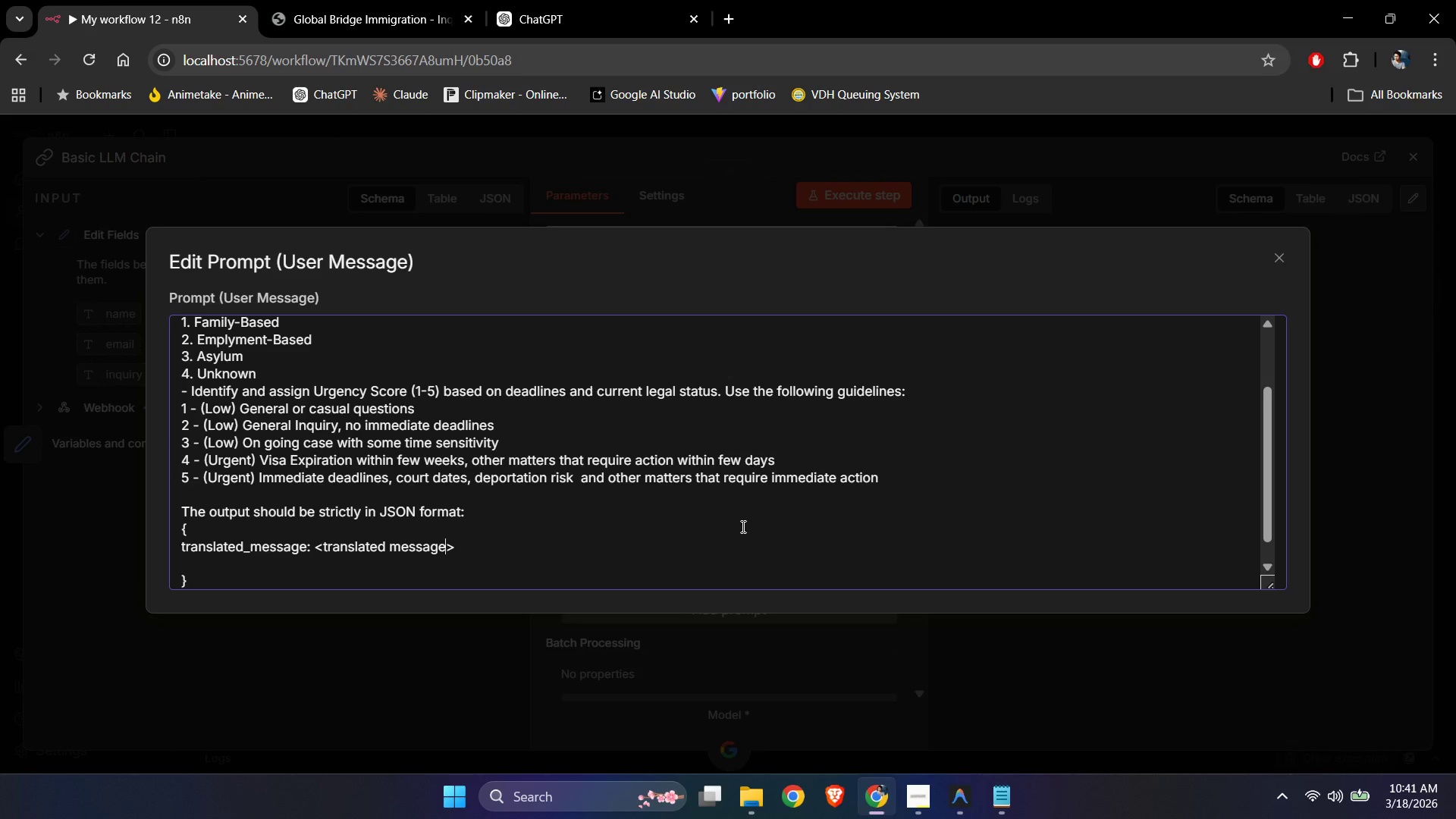 
scroll: coordinate [529, 454], scroll_direction: up, amount: 3.0
 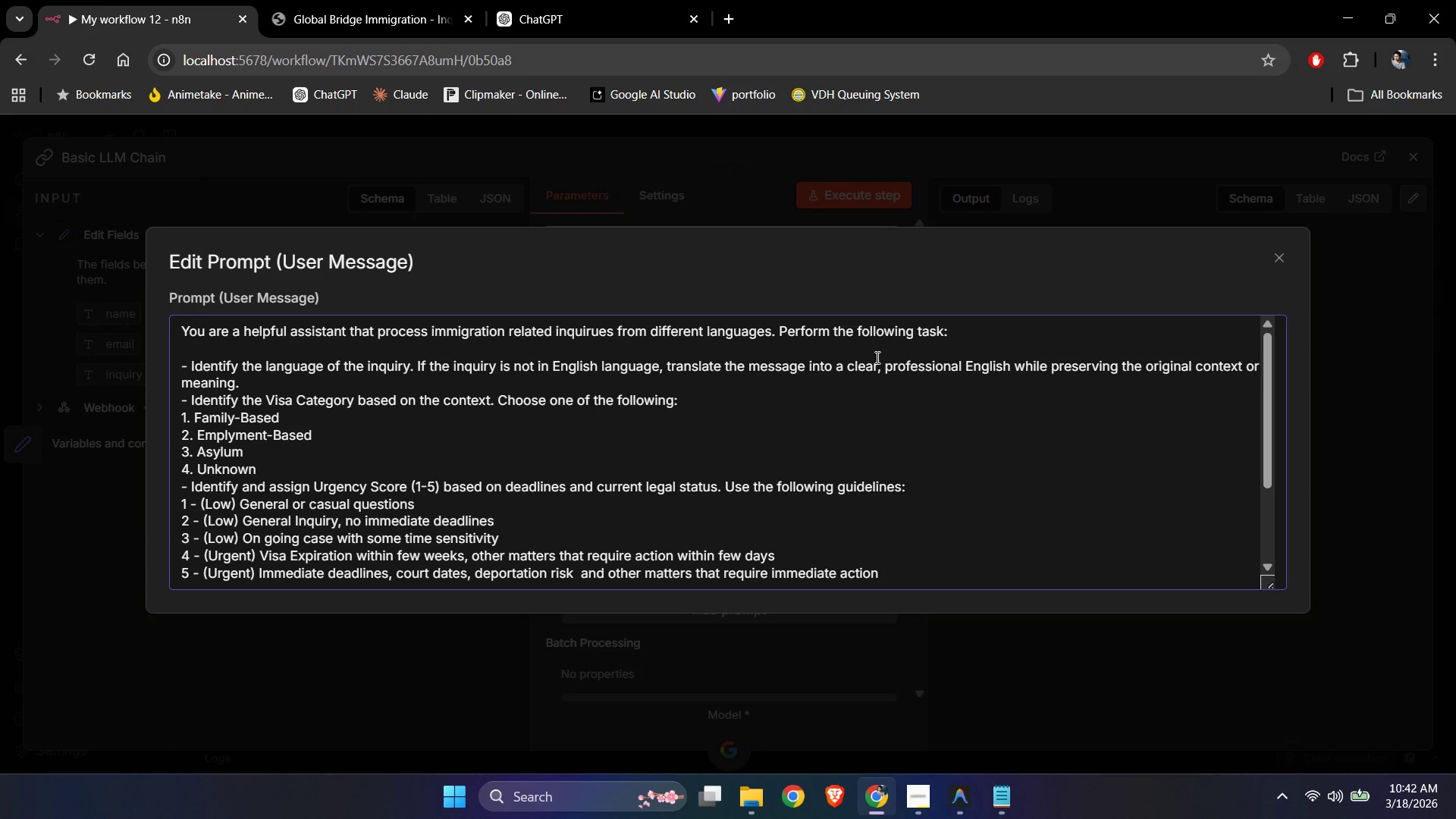 
left_click([946, 365])
 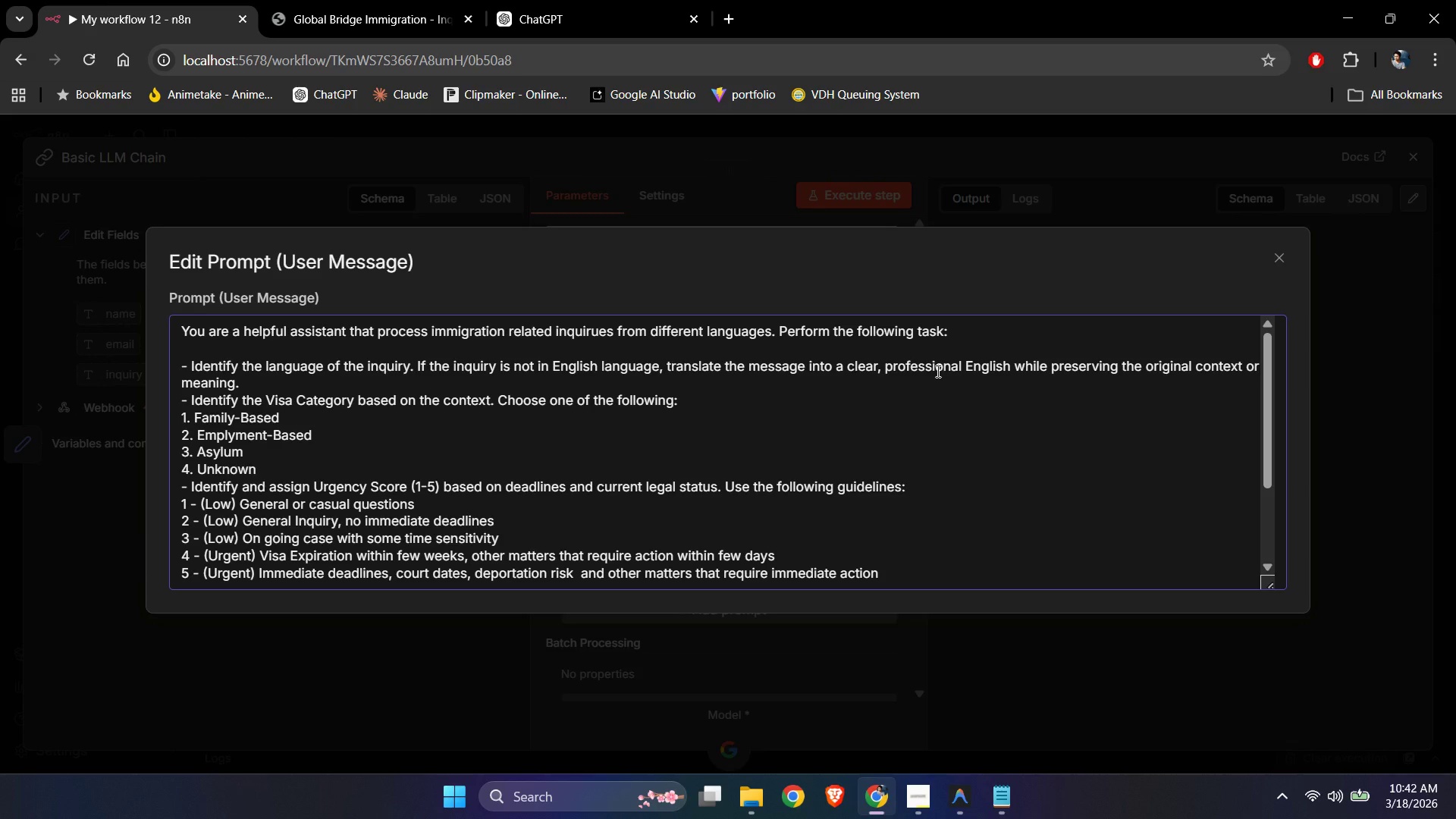 
key(End)
 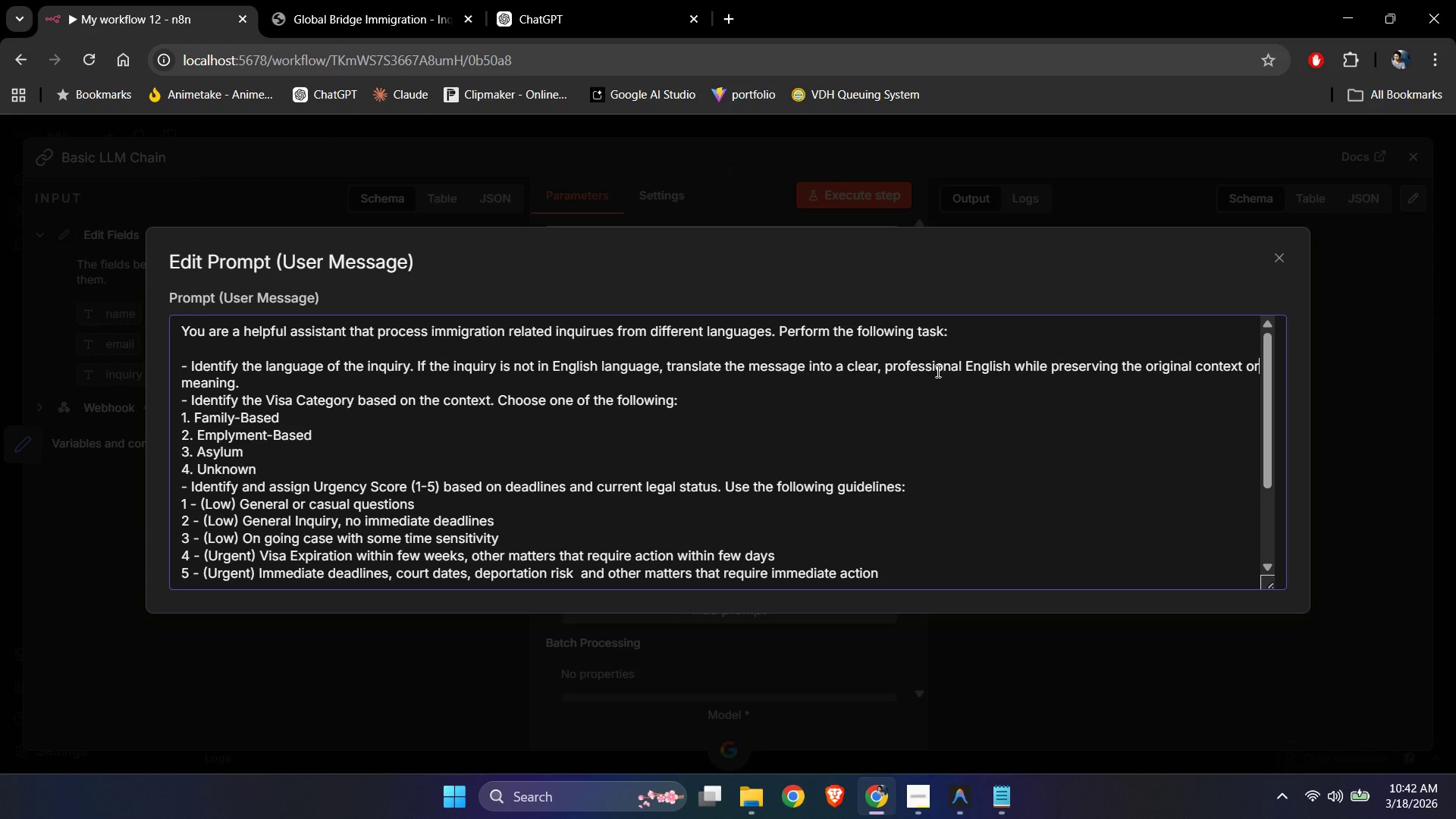 
key(ArrowDown)
 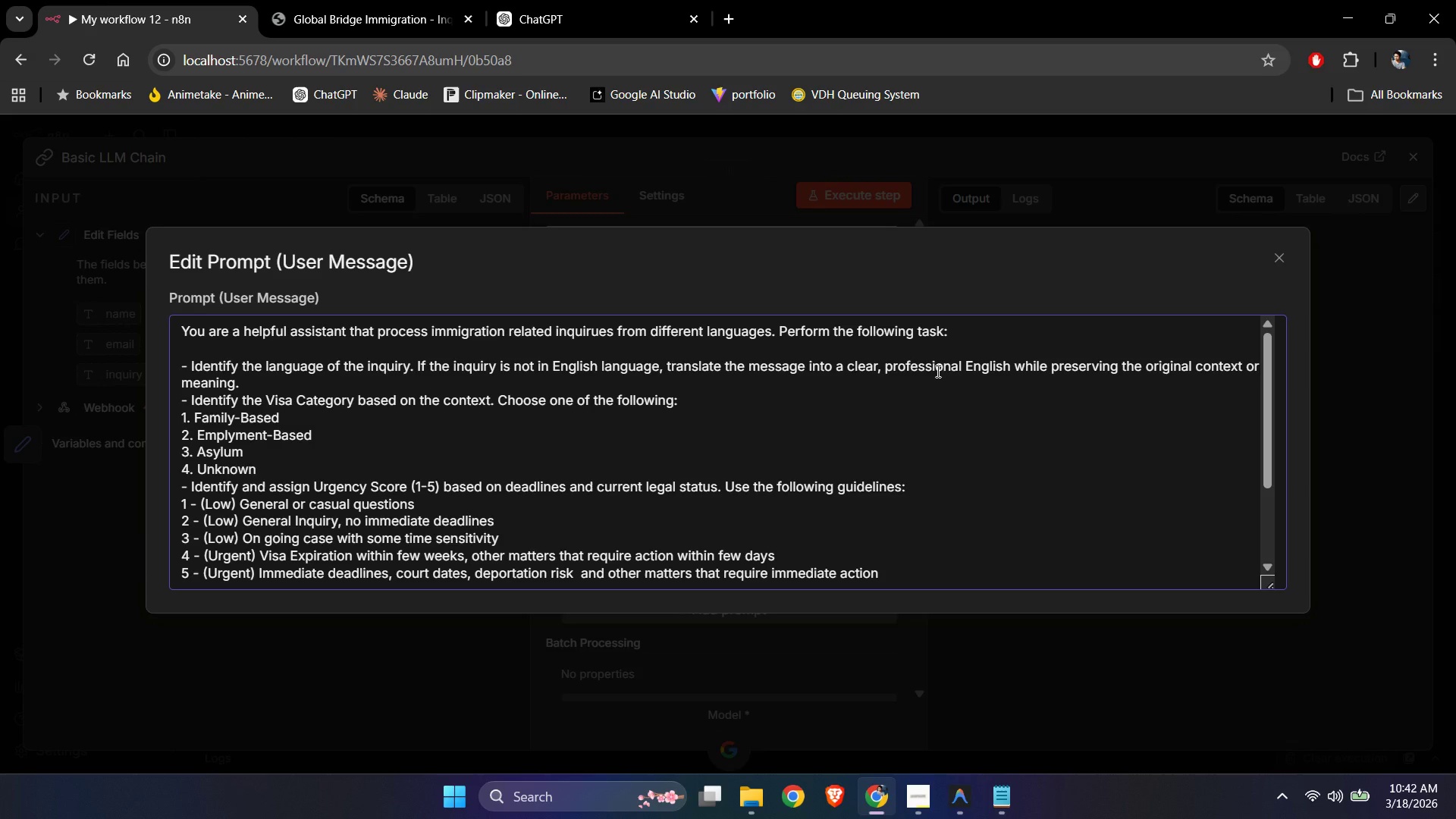 
type( If the )
 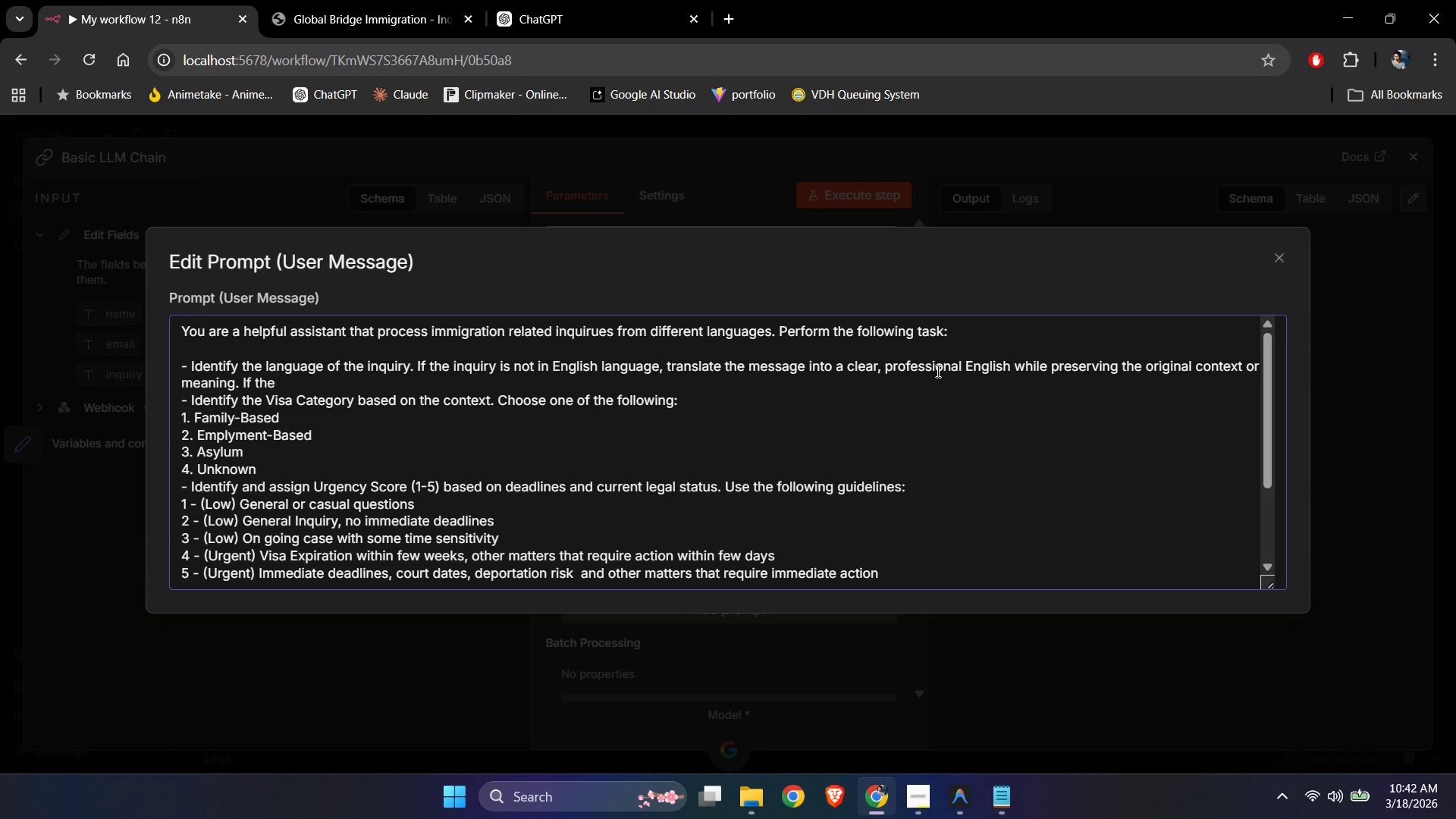 
wait(13.28)
 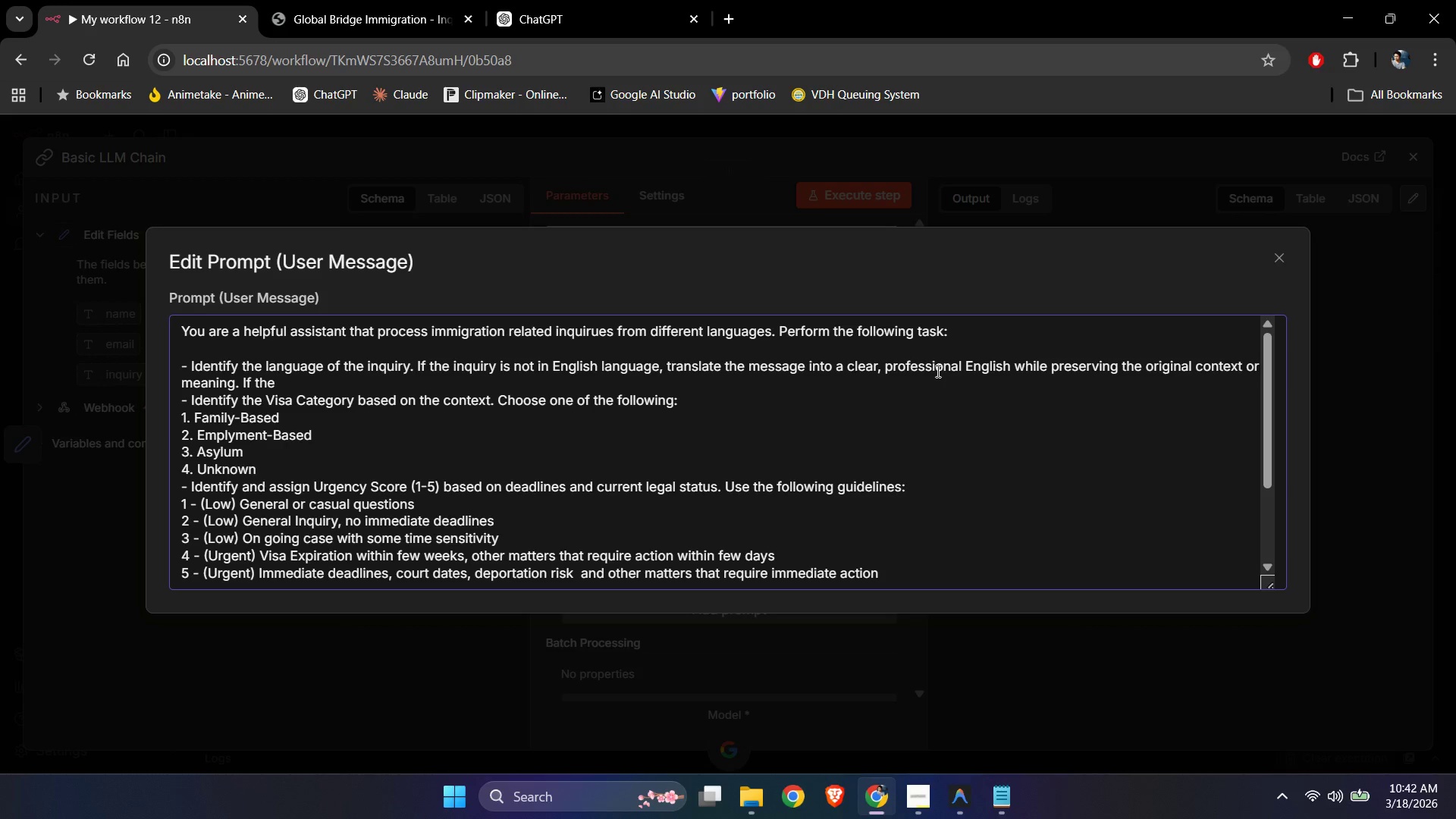 
type(inquiry is in )
key(Backspace)
key(Backspace)
key(Backspace)
type(broken english)
key(Backspace)
key(Backspace)
key(Backspace)
key(Backspace)
key(Backspace)
key(Backspace)
type(English, )
 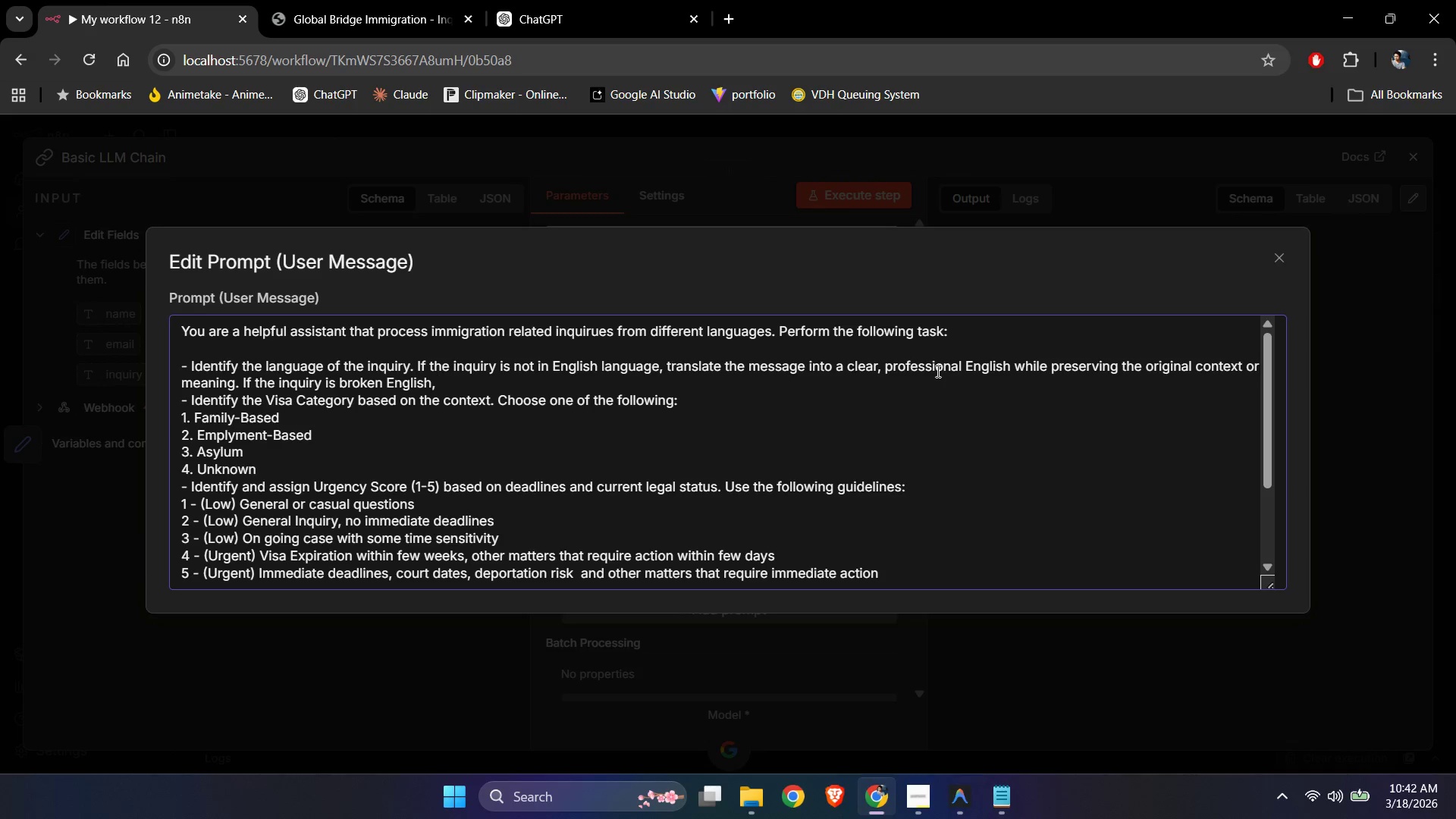 
wait(5.97)
 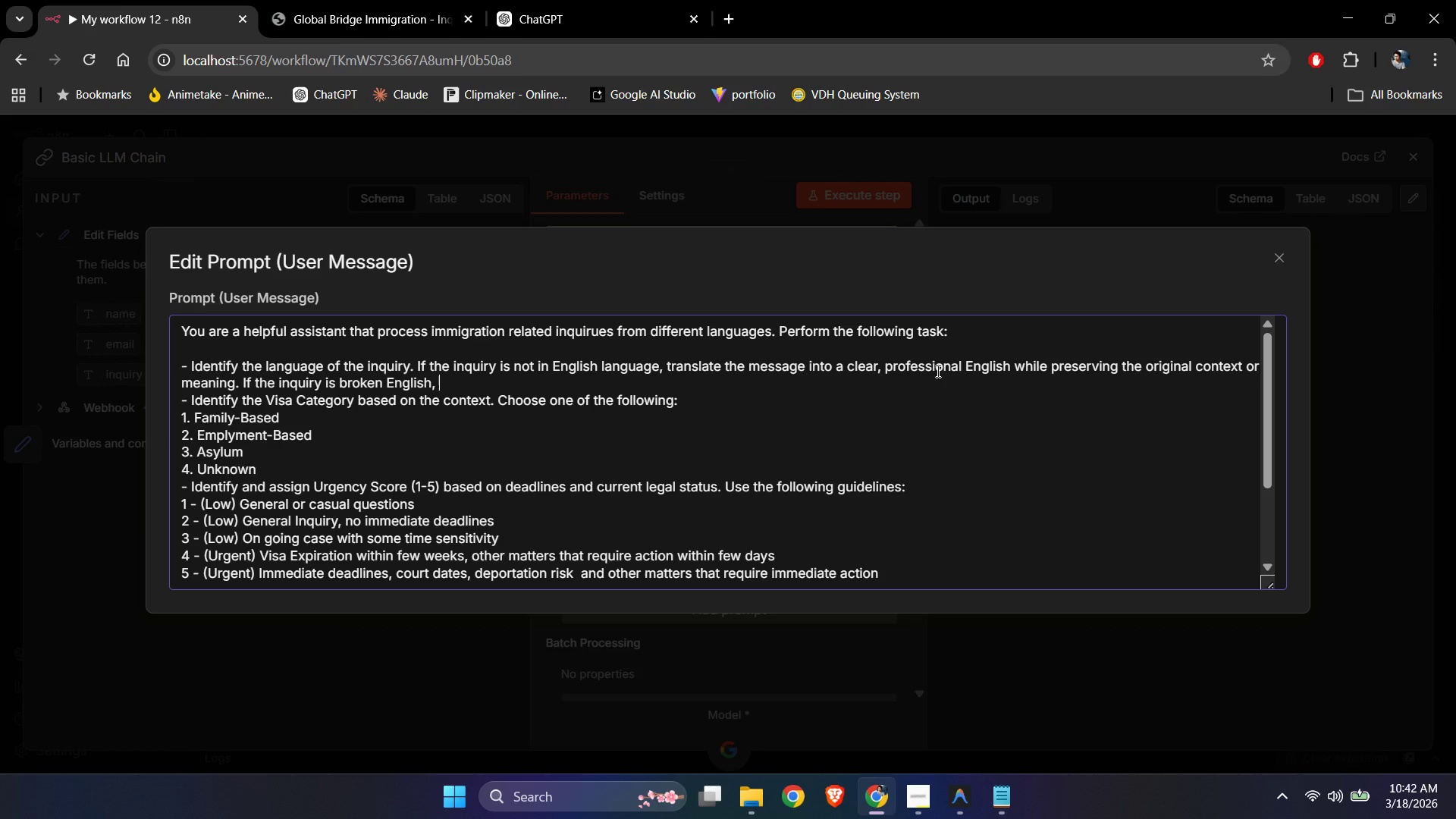 
type(improve the )
 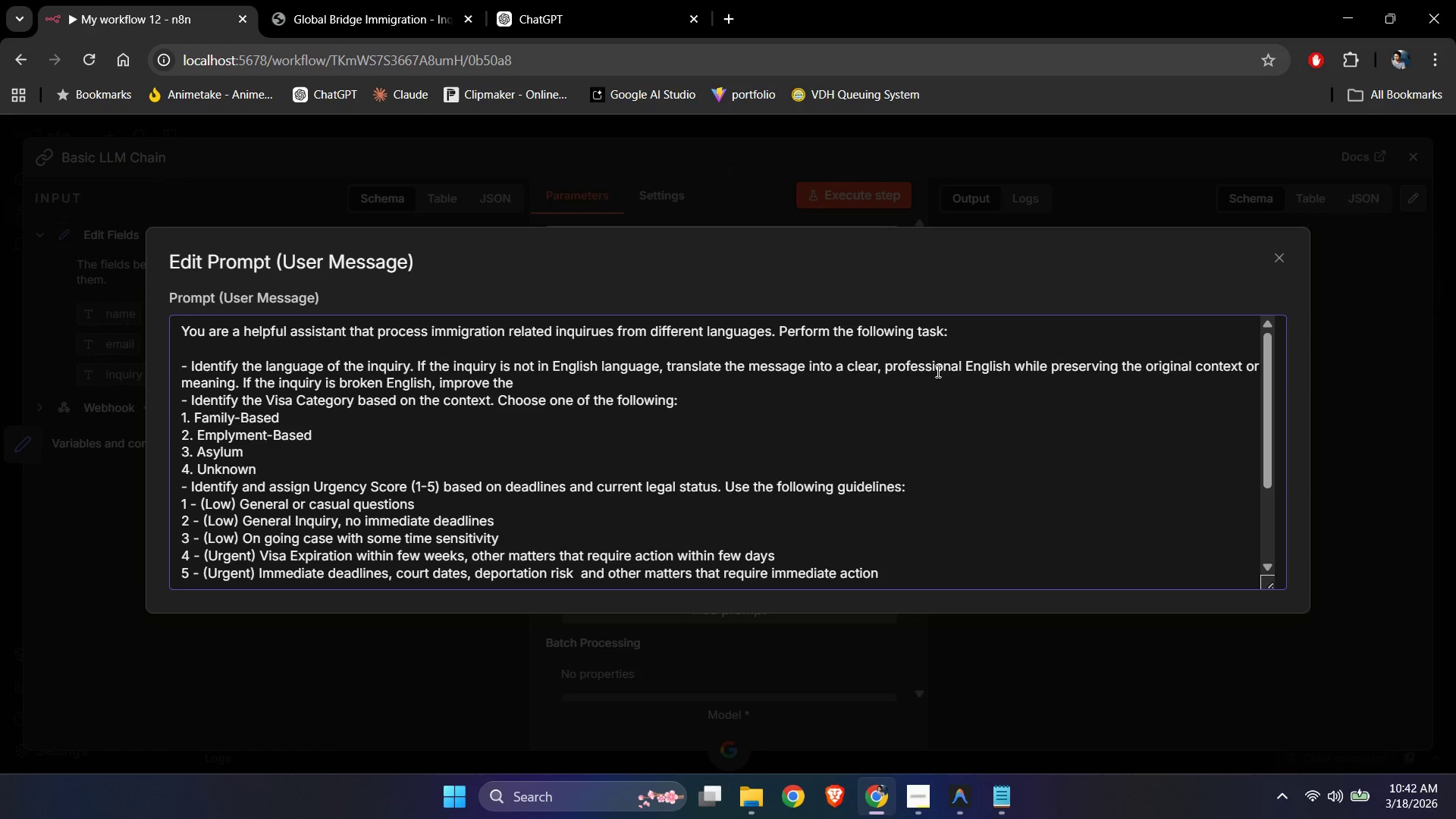 
hold_key(key=Backspace, duration=0.36)
 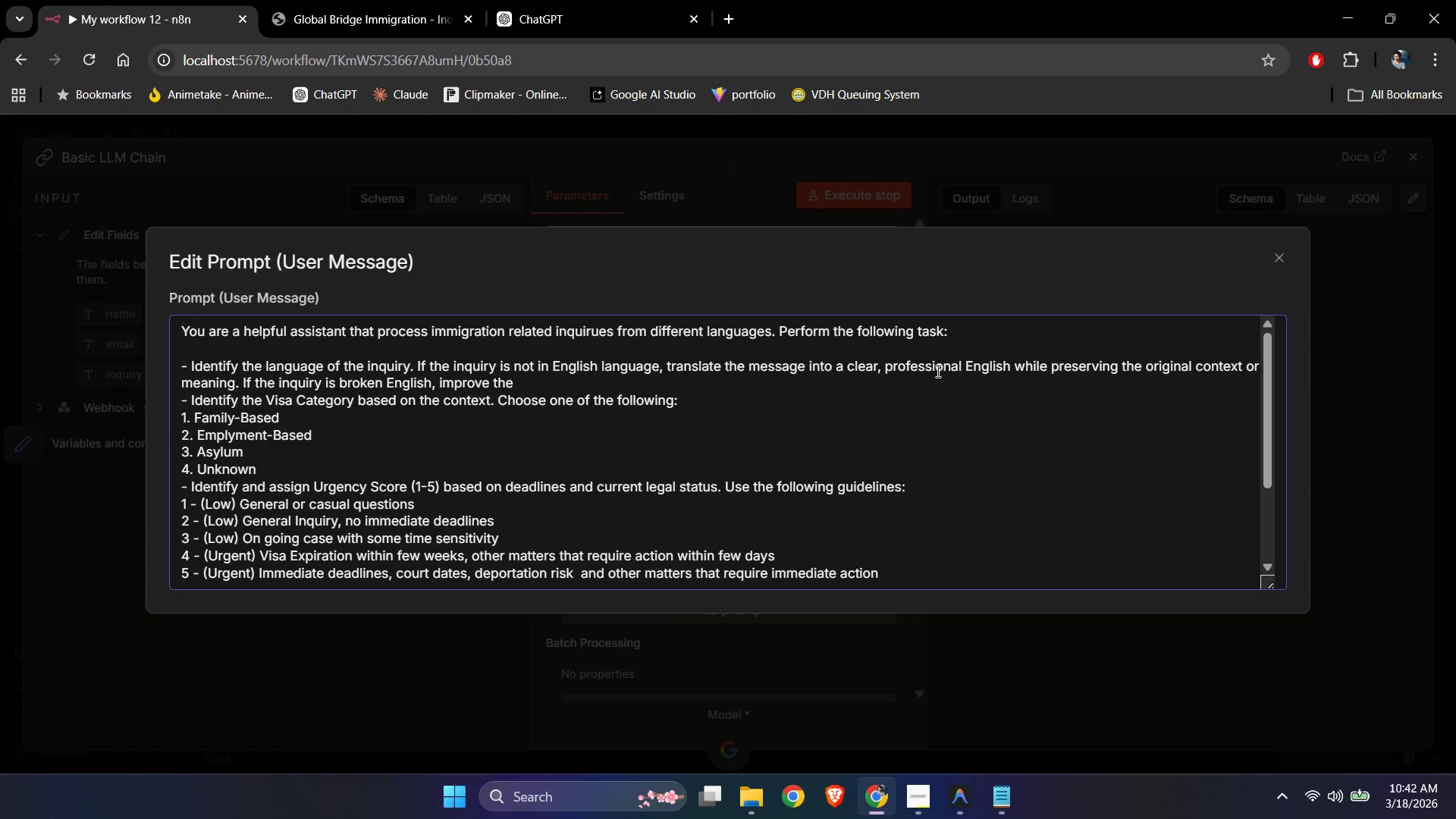 
key(Backspace)
 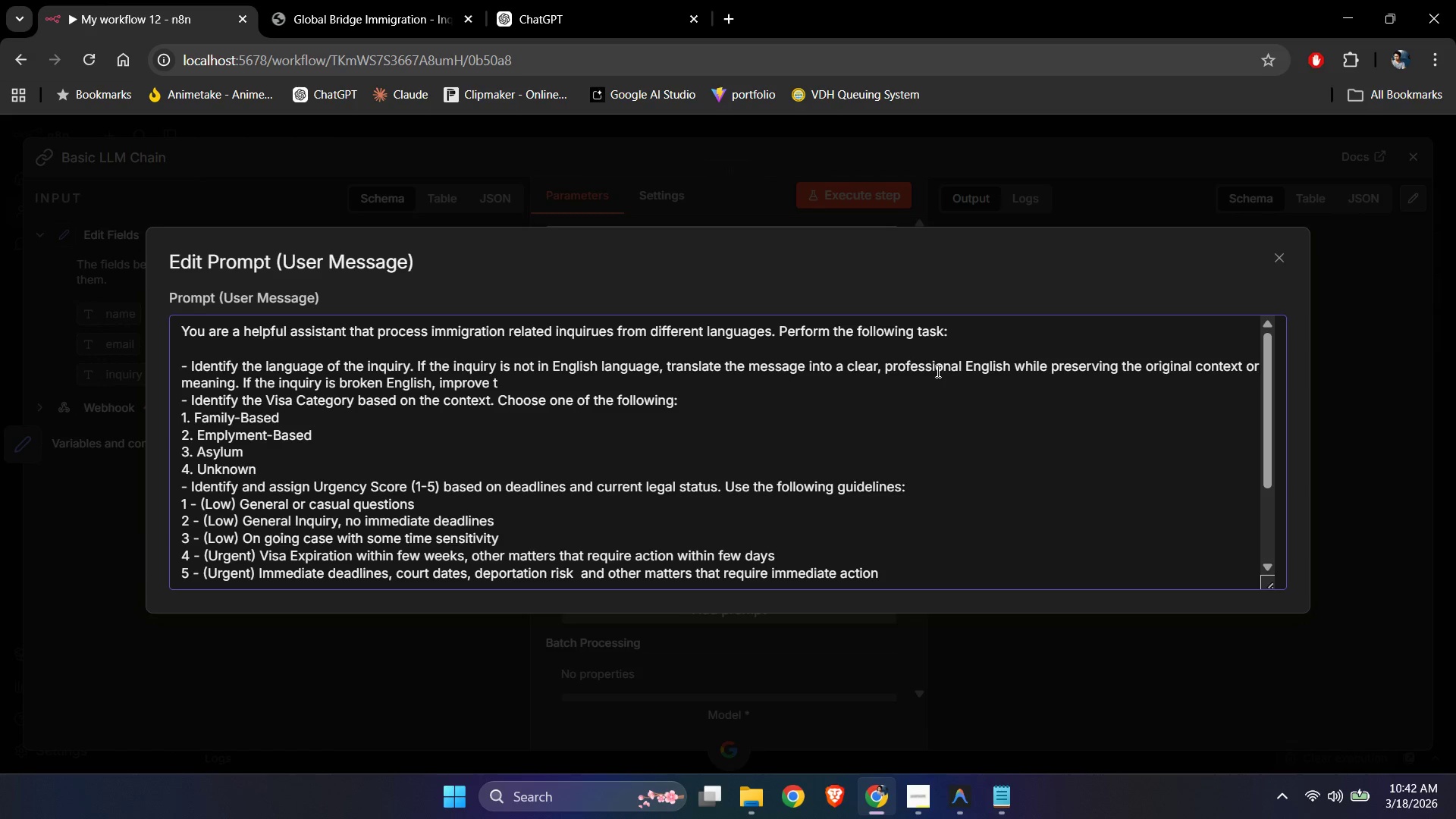 
key(Backspace)
 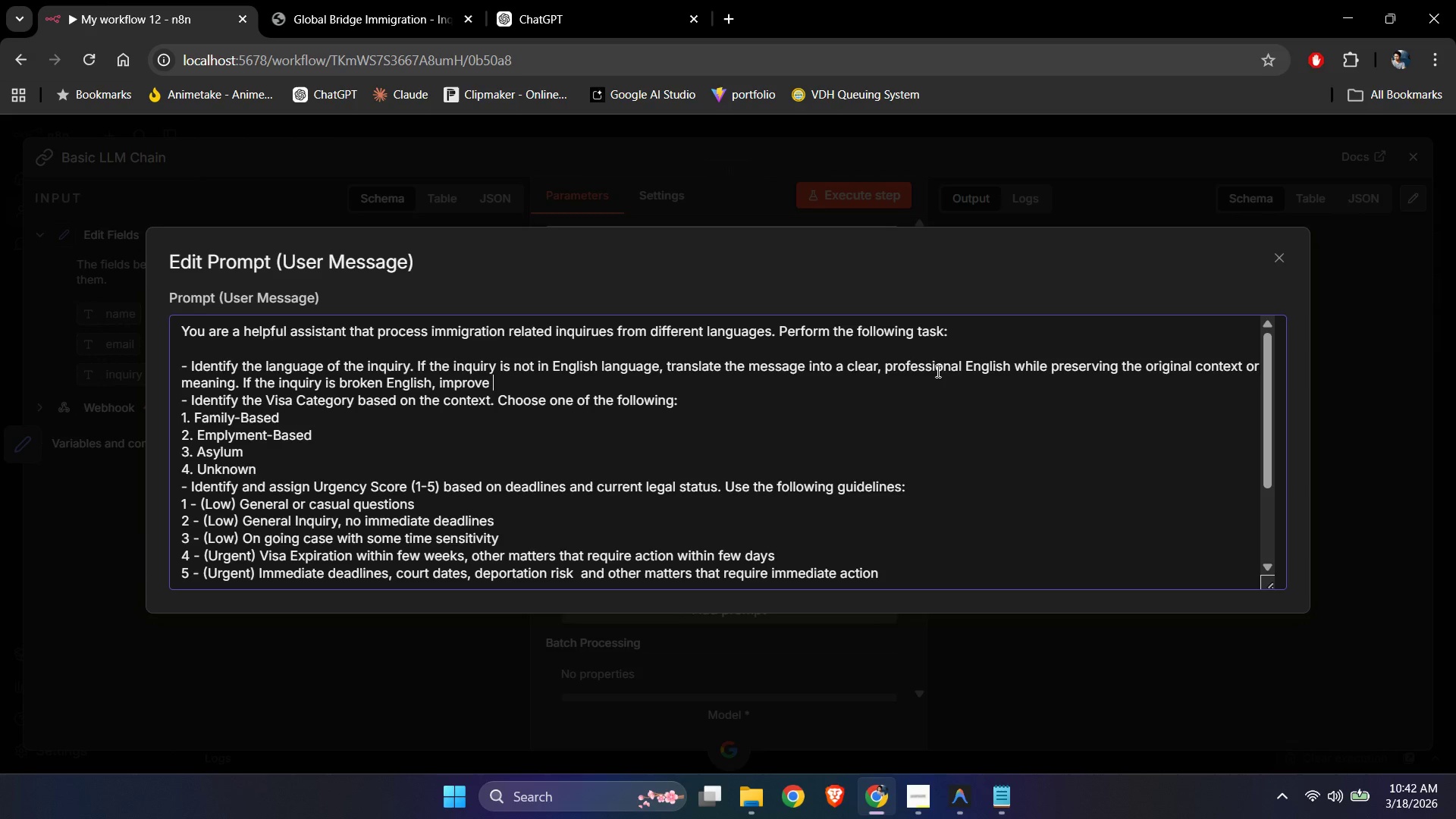 
key(Backspace)
 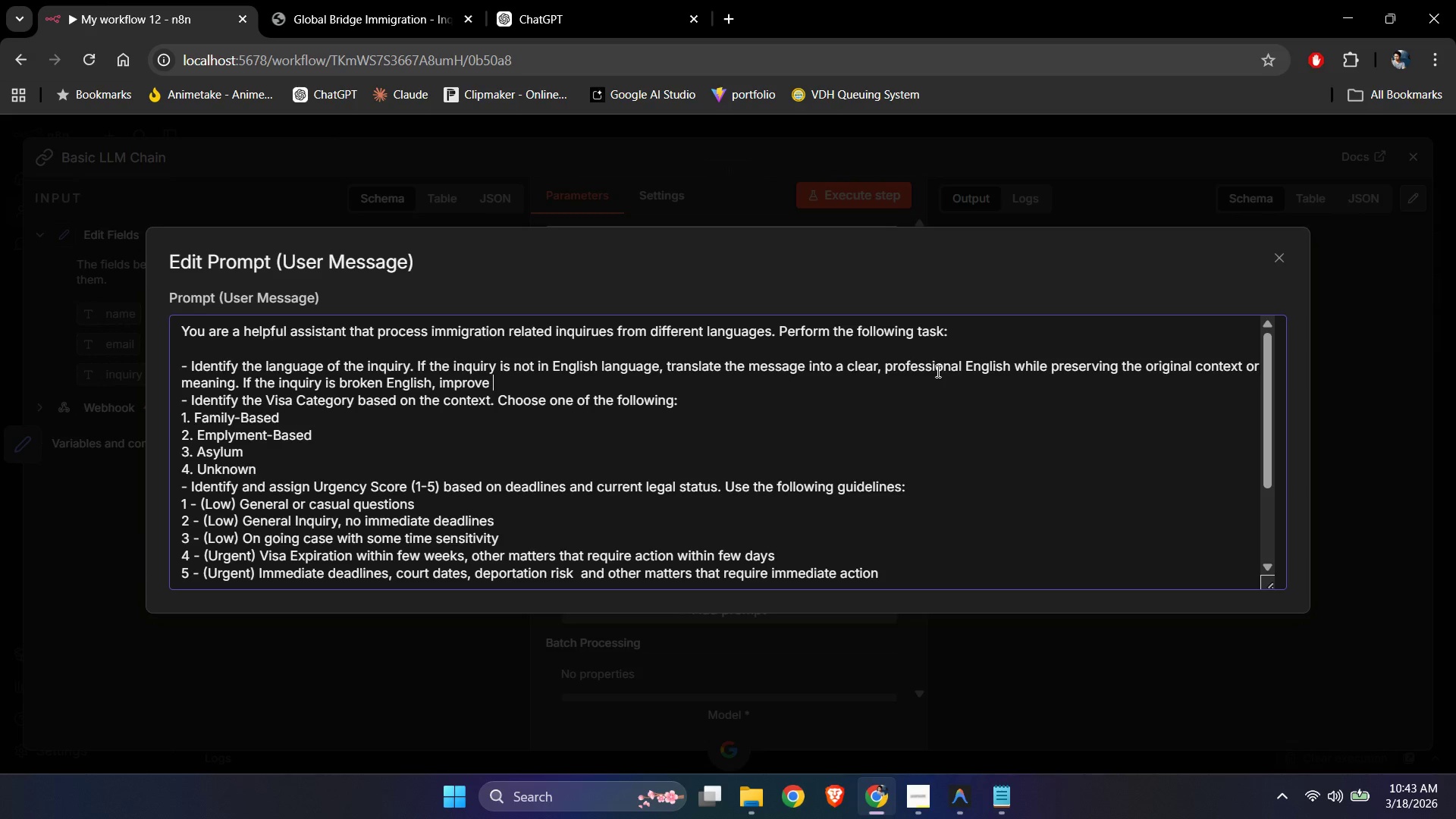 
wait(24.48)
 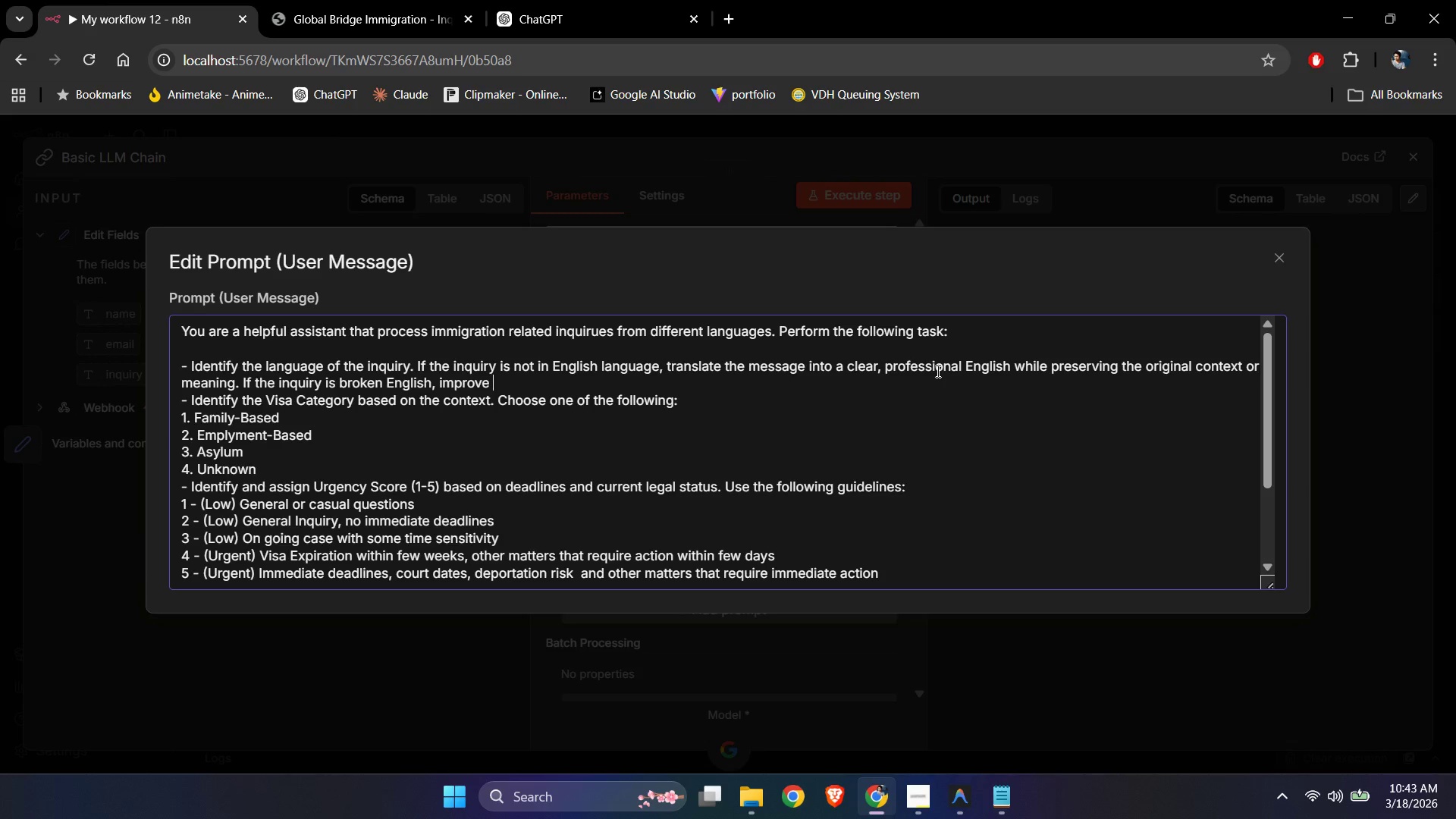 
key(Backspace)
key(Backspace)
key(Backspace)
type(ve thge c)
key(Backspace)
key(Backspace)
key(Backspace)
key(Backspace)
type(e clarity)
 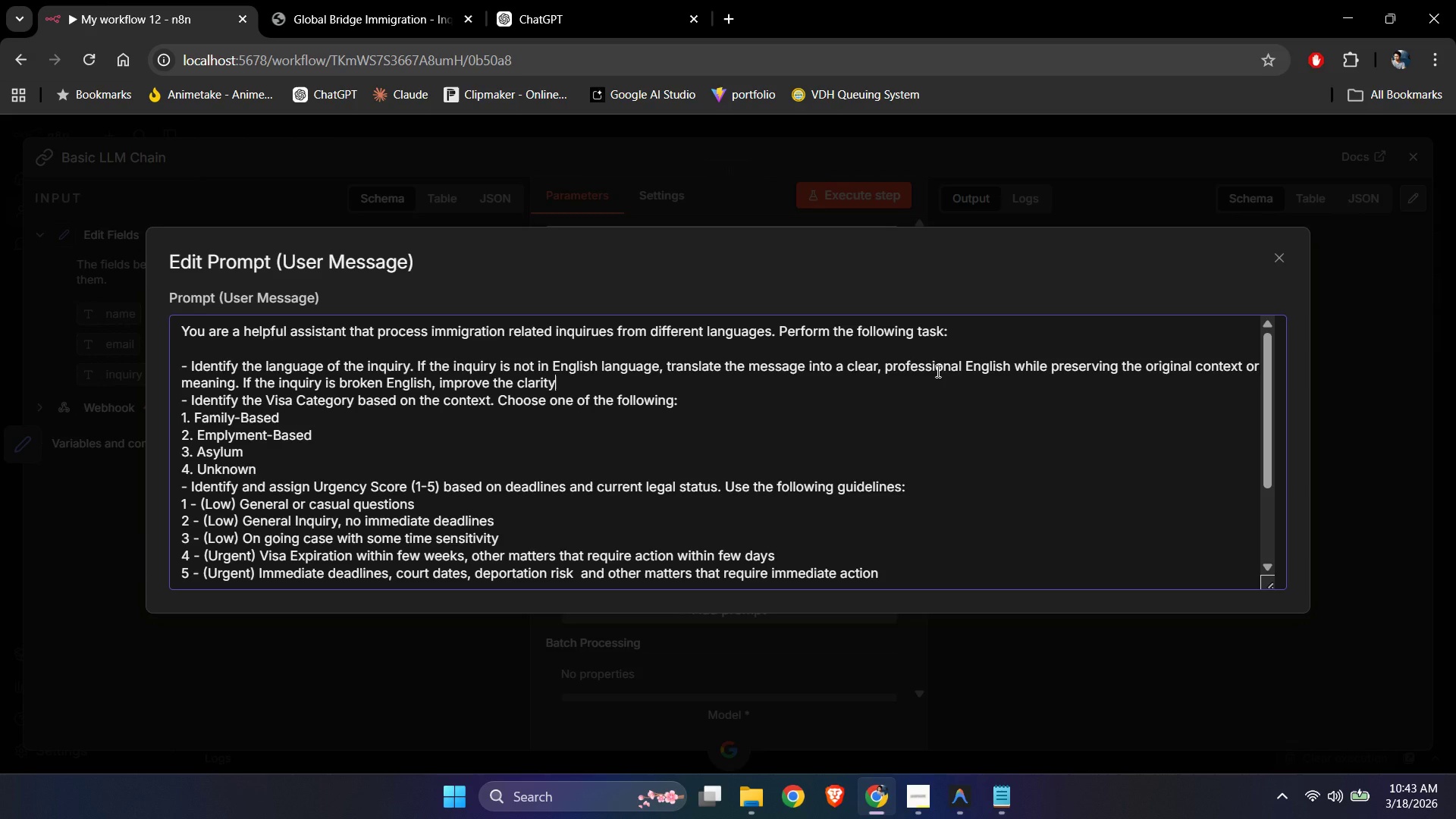 
wait(10.36)
 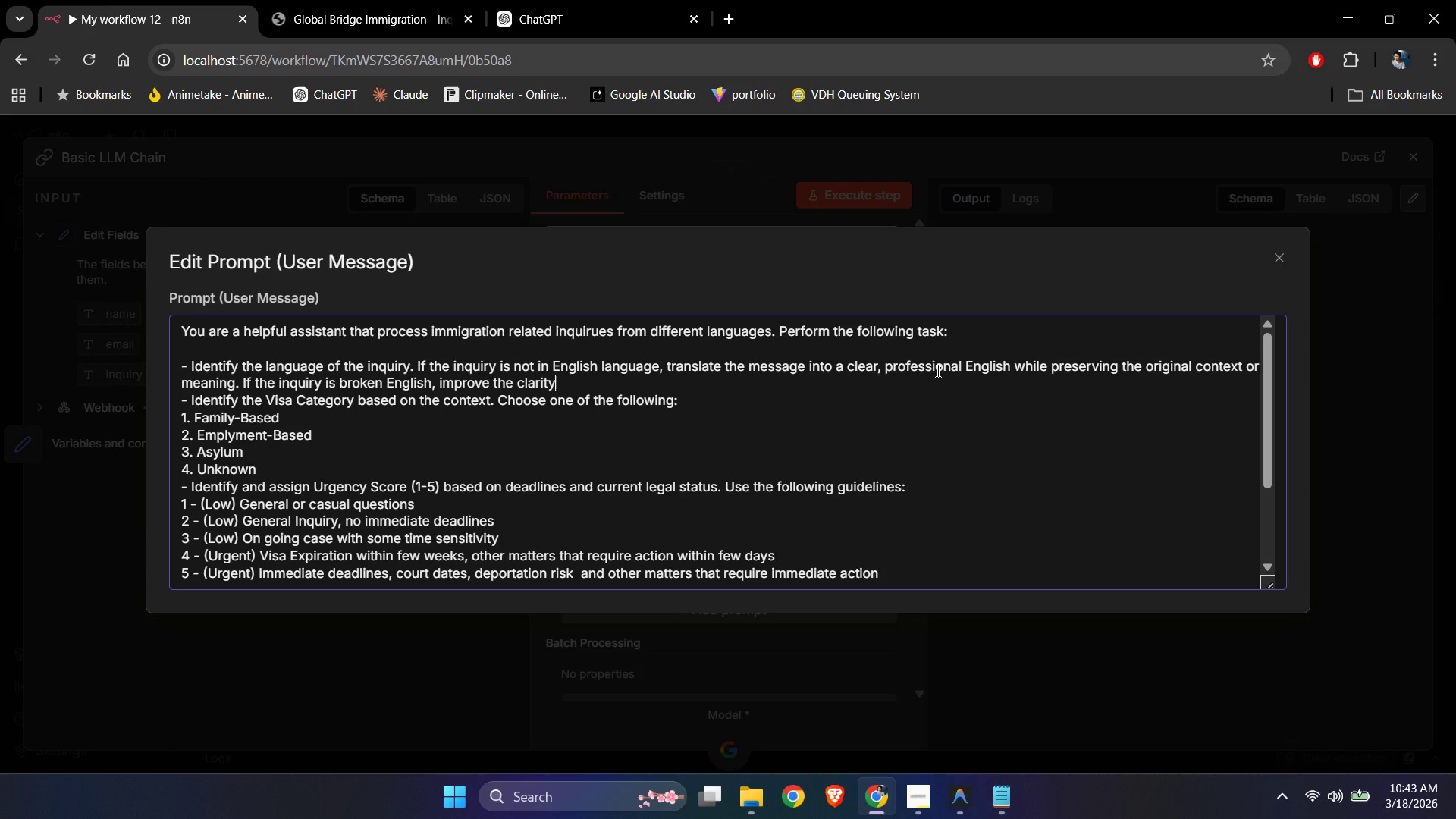 
hold_key(key=Backspace, duration=1.0)
 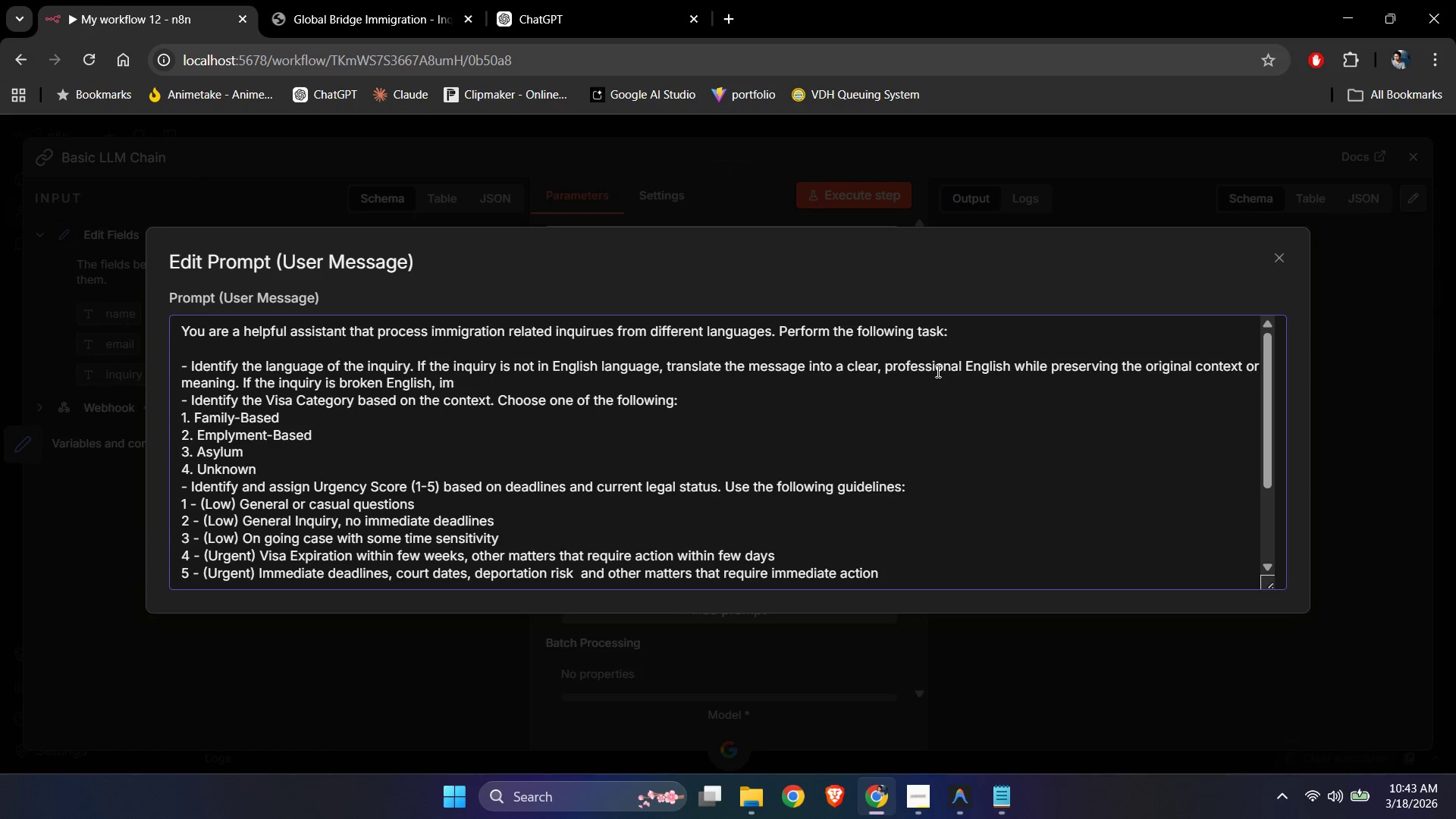 
key(Backspace)
key(Backspace)
key(Backspace)
type(restructure the )
 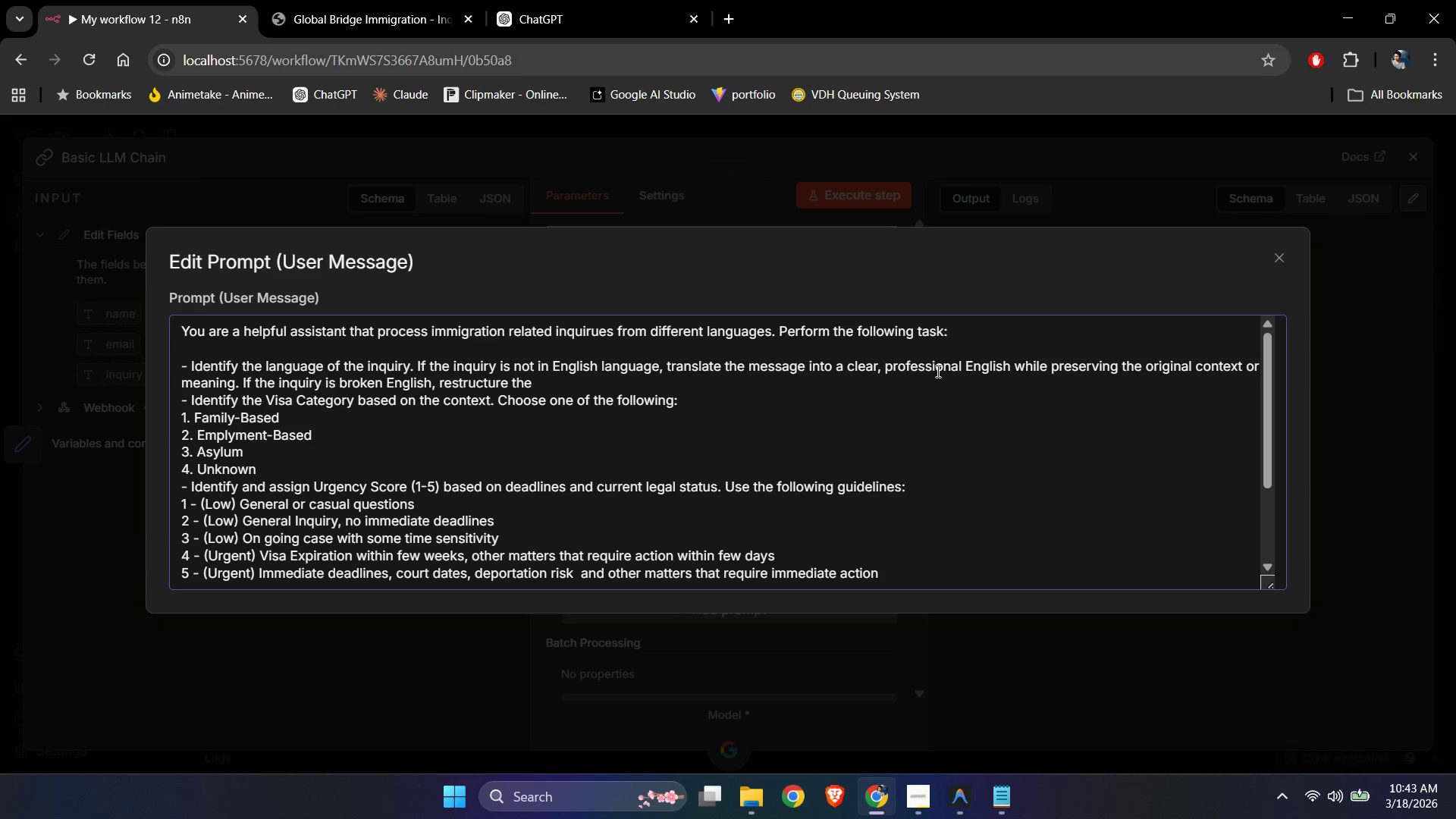 
wait(6.84)
 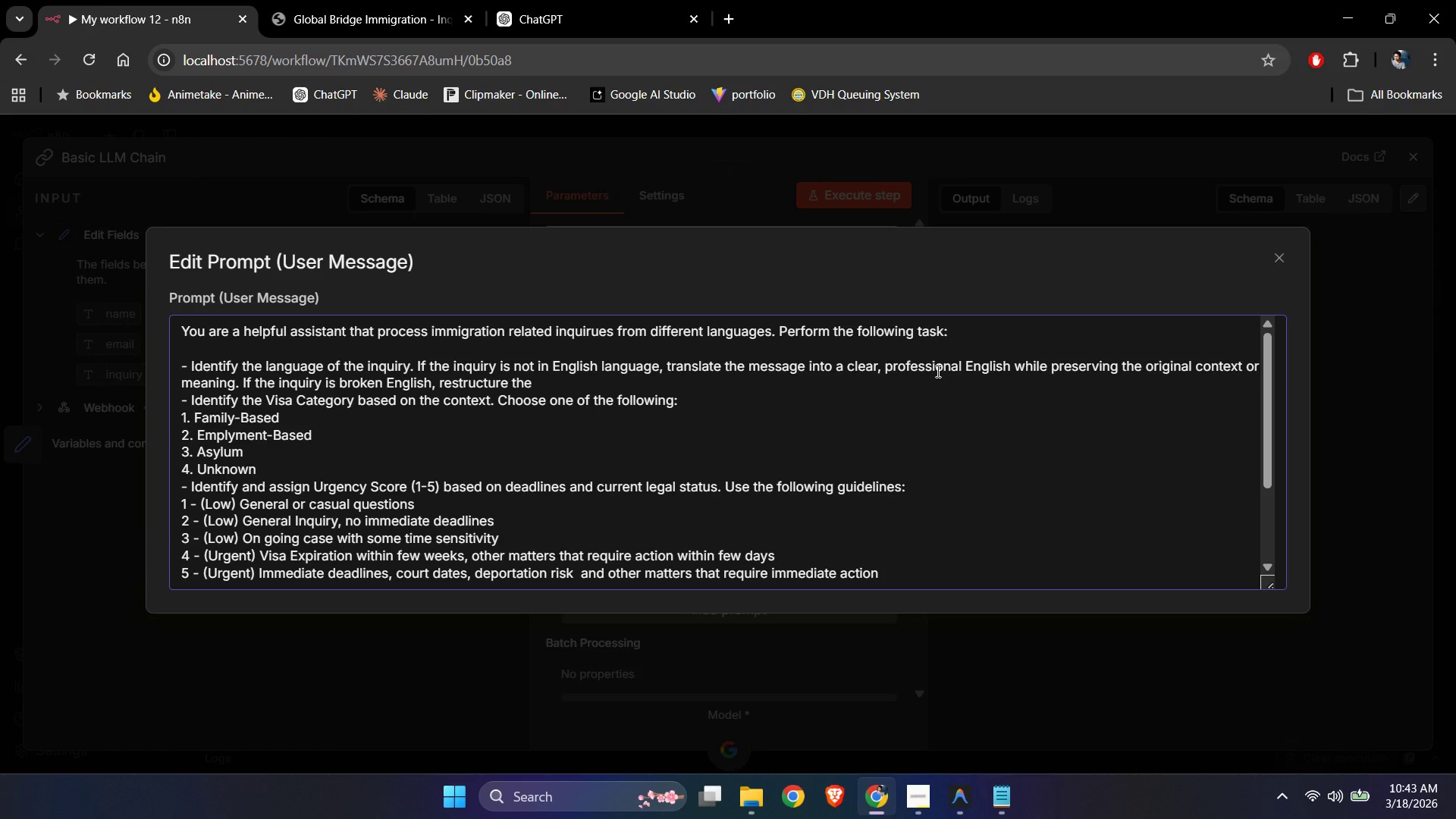 
type(inquiry into a clear, and concise english)
 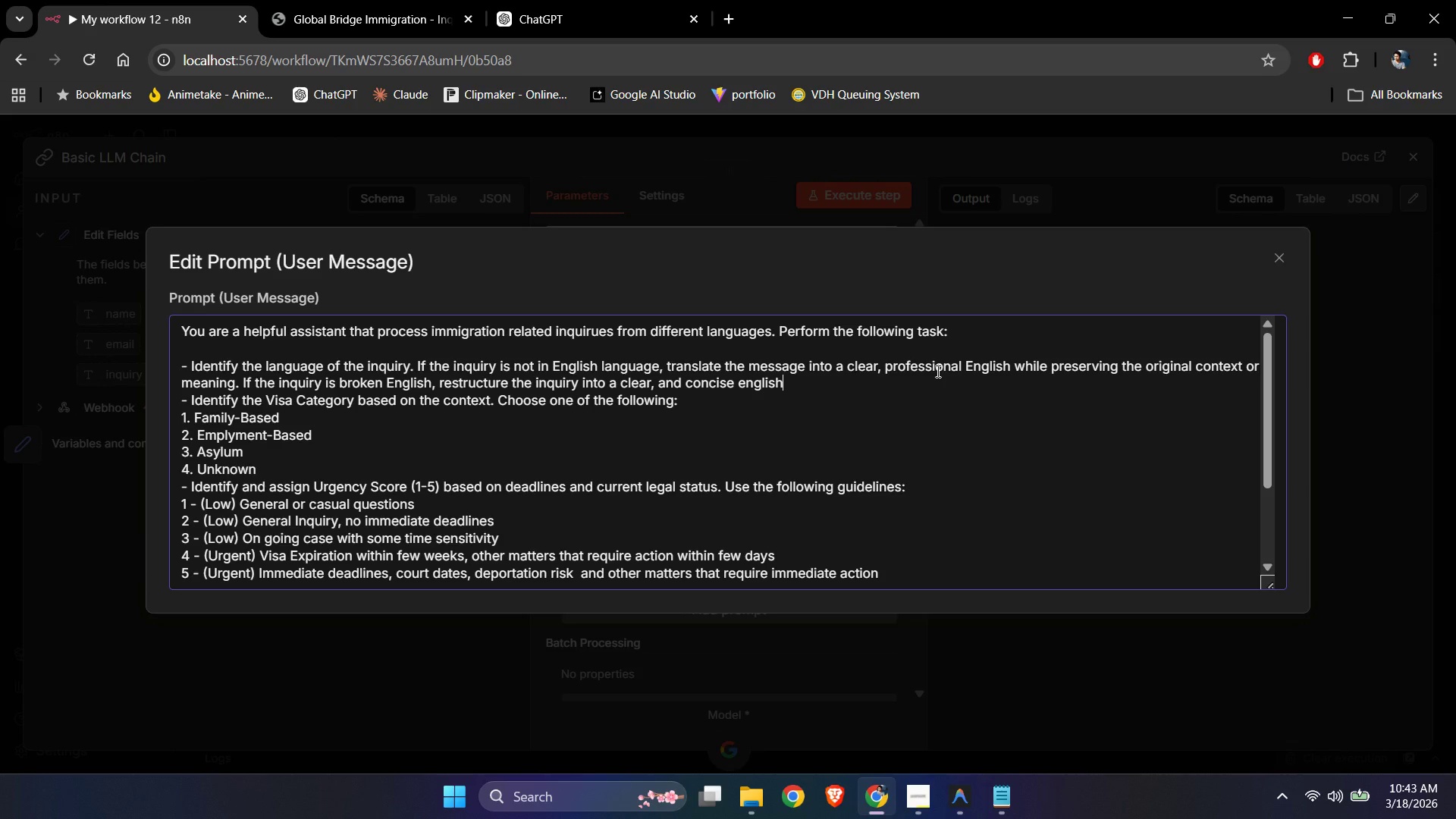 
hold_key(key=Backspace, duration=0.48)
 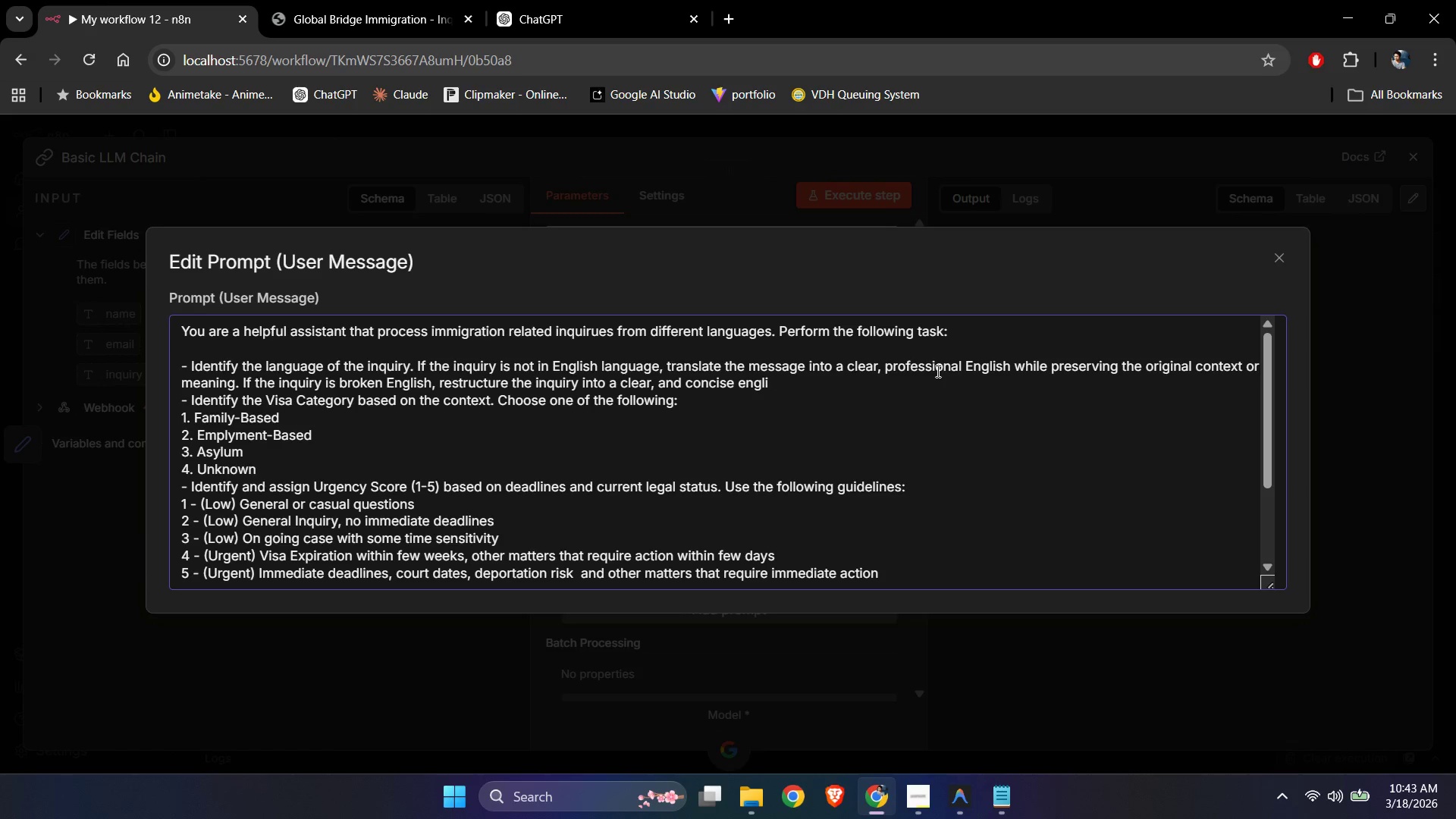 
hold_key(key=Backspace, duration=0.72)
 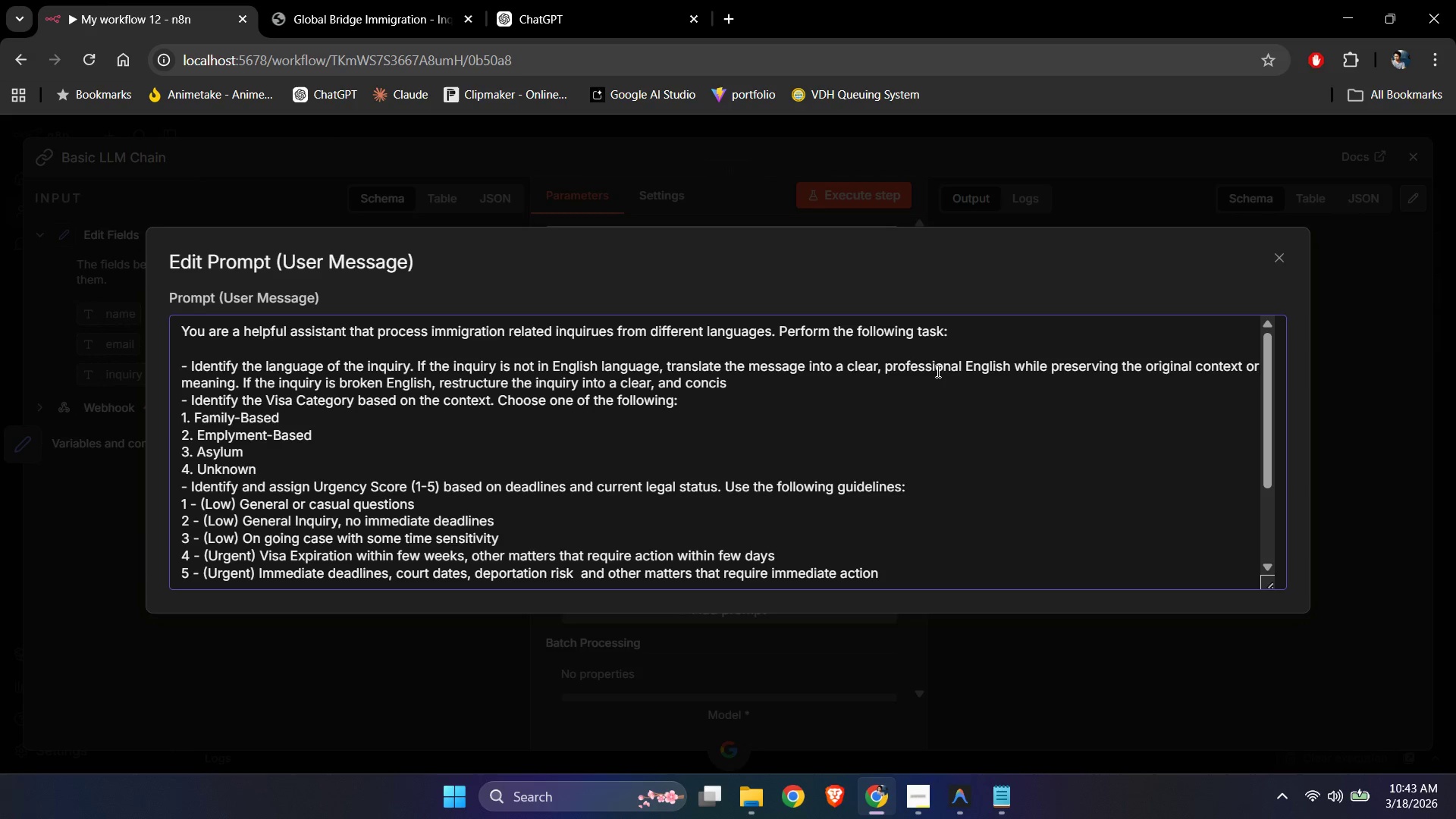 
key(Backspace)
key(Backspace)
key(Backspace)
key(Backspace)
key(Backspace)
key(Backspace)
type(professional English while preserving the originial)
key(Backspace)
key(Backspace)
key(Backspace)
type(al context. Do not add)
 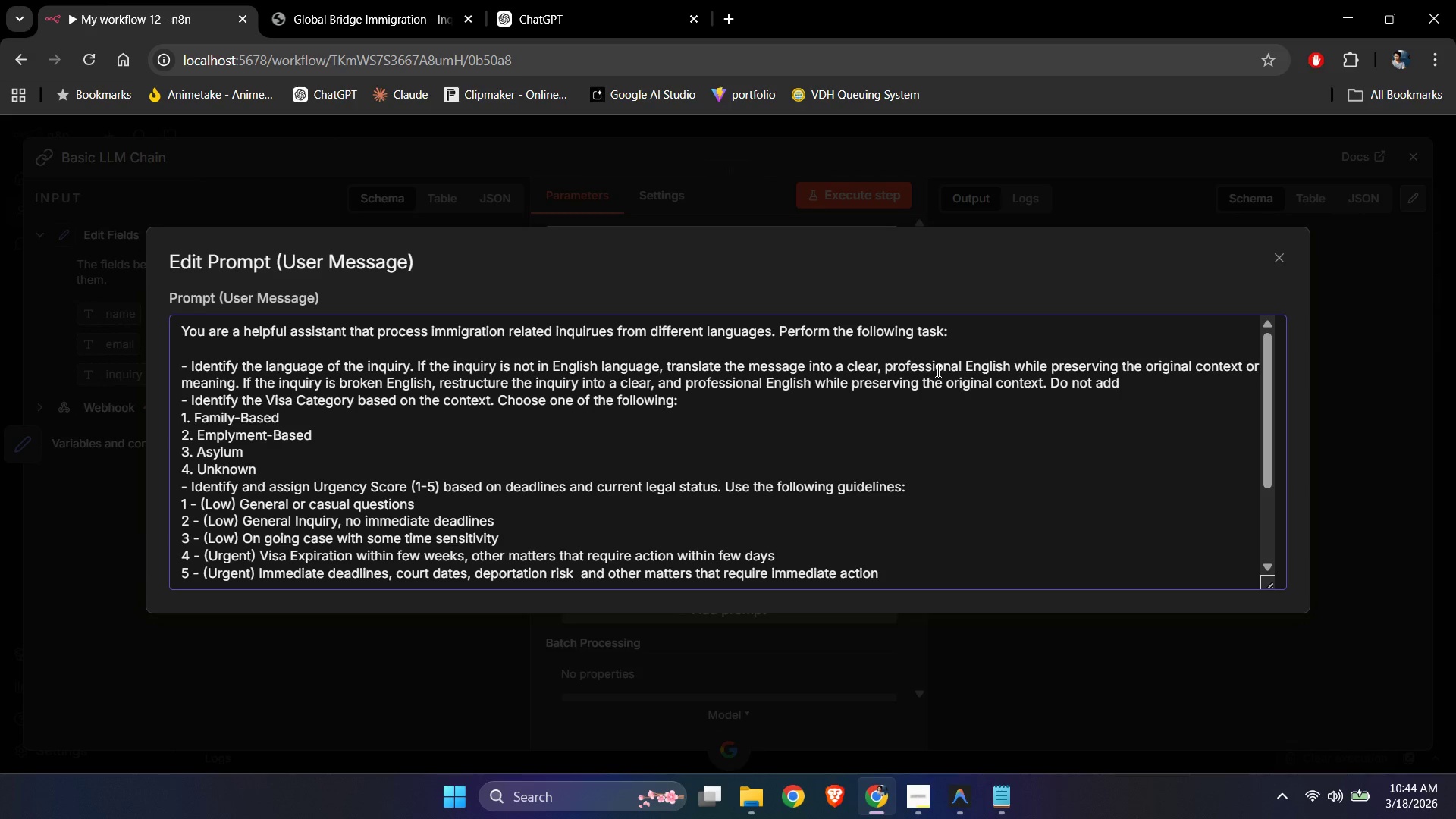 
type( anything )
 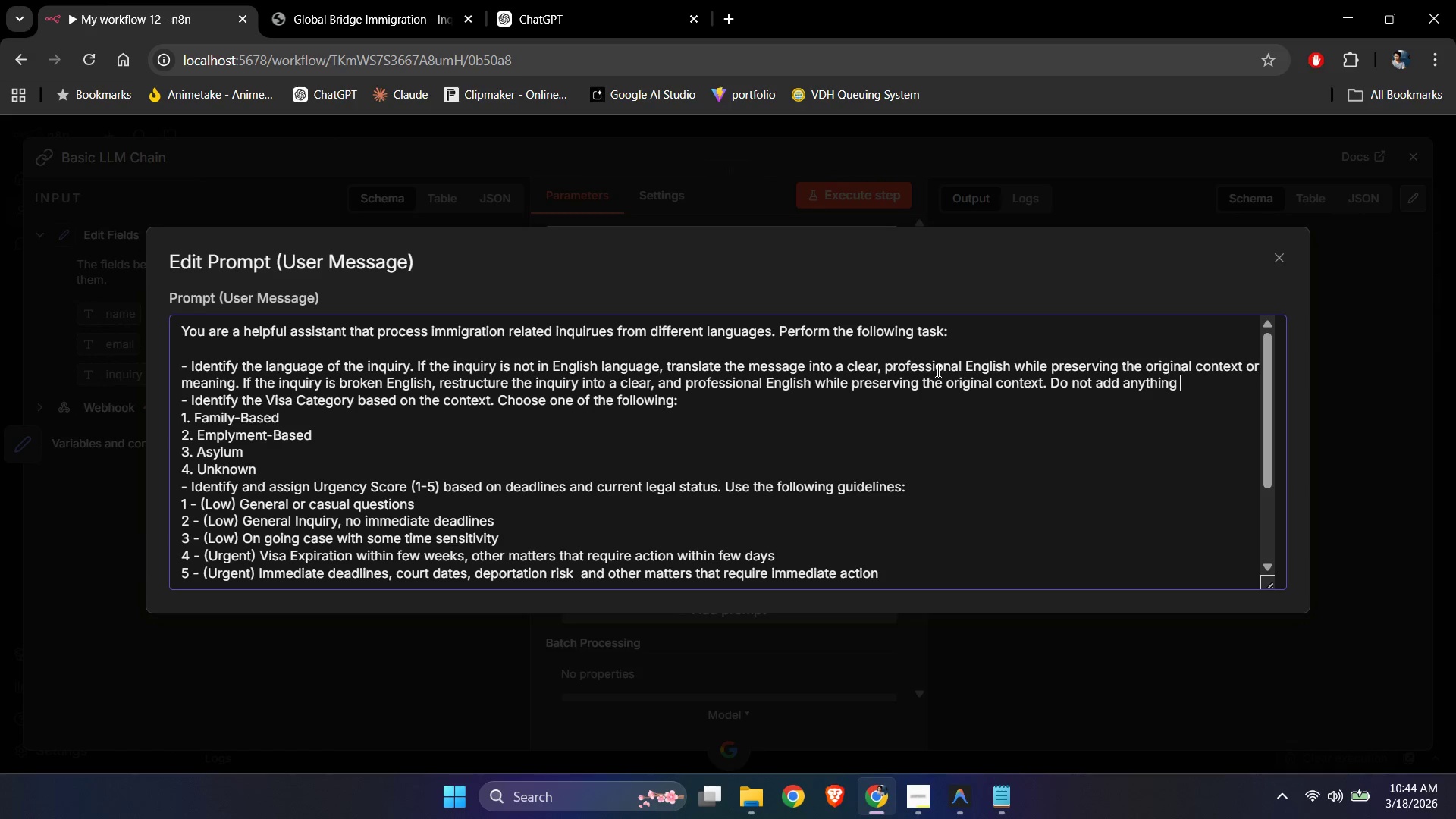 
wait(7.02)
 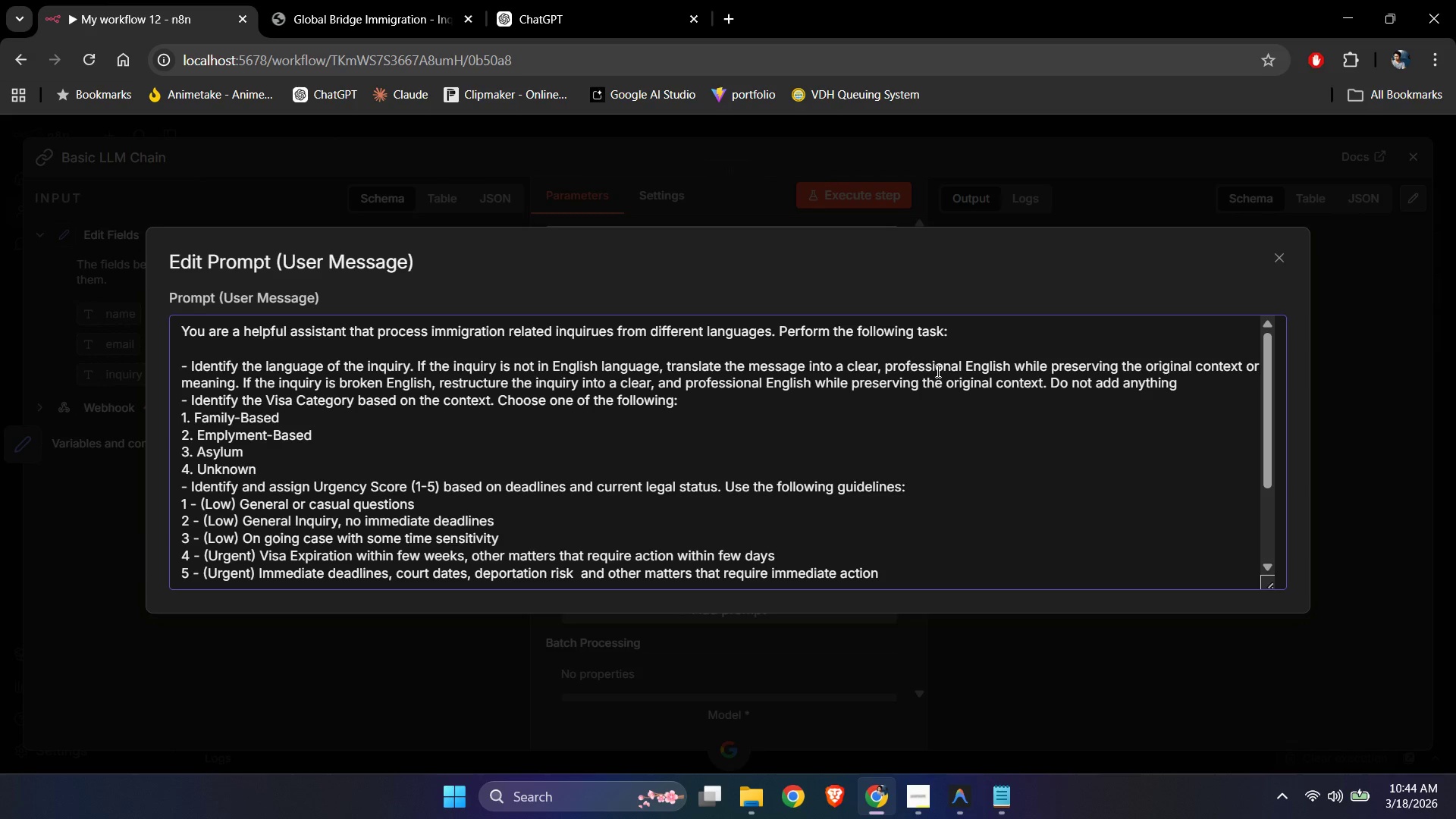 
type(extra)
 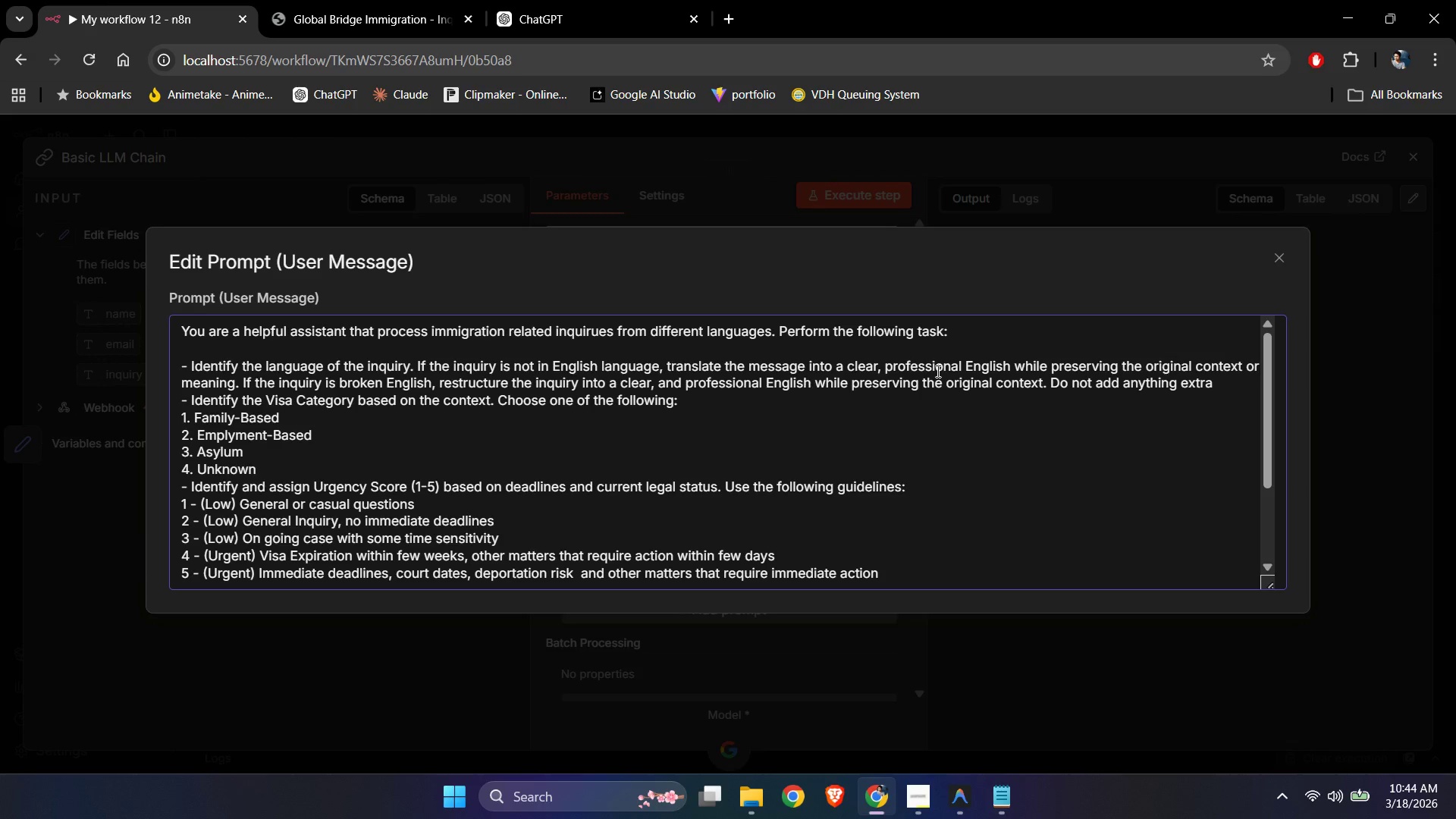 
wait(7.83)
 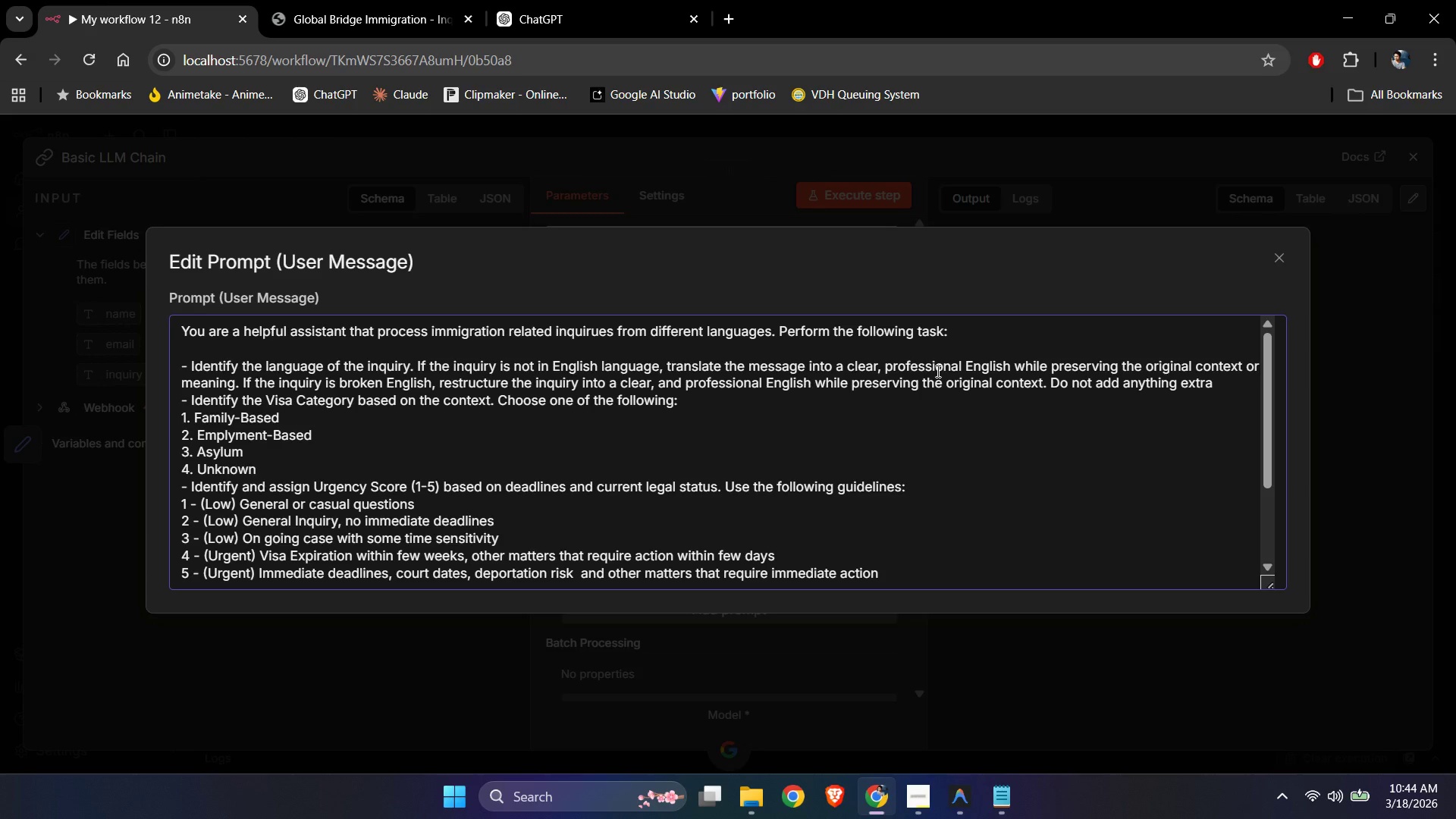 
key(NumpadDecimal)
 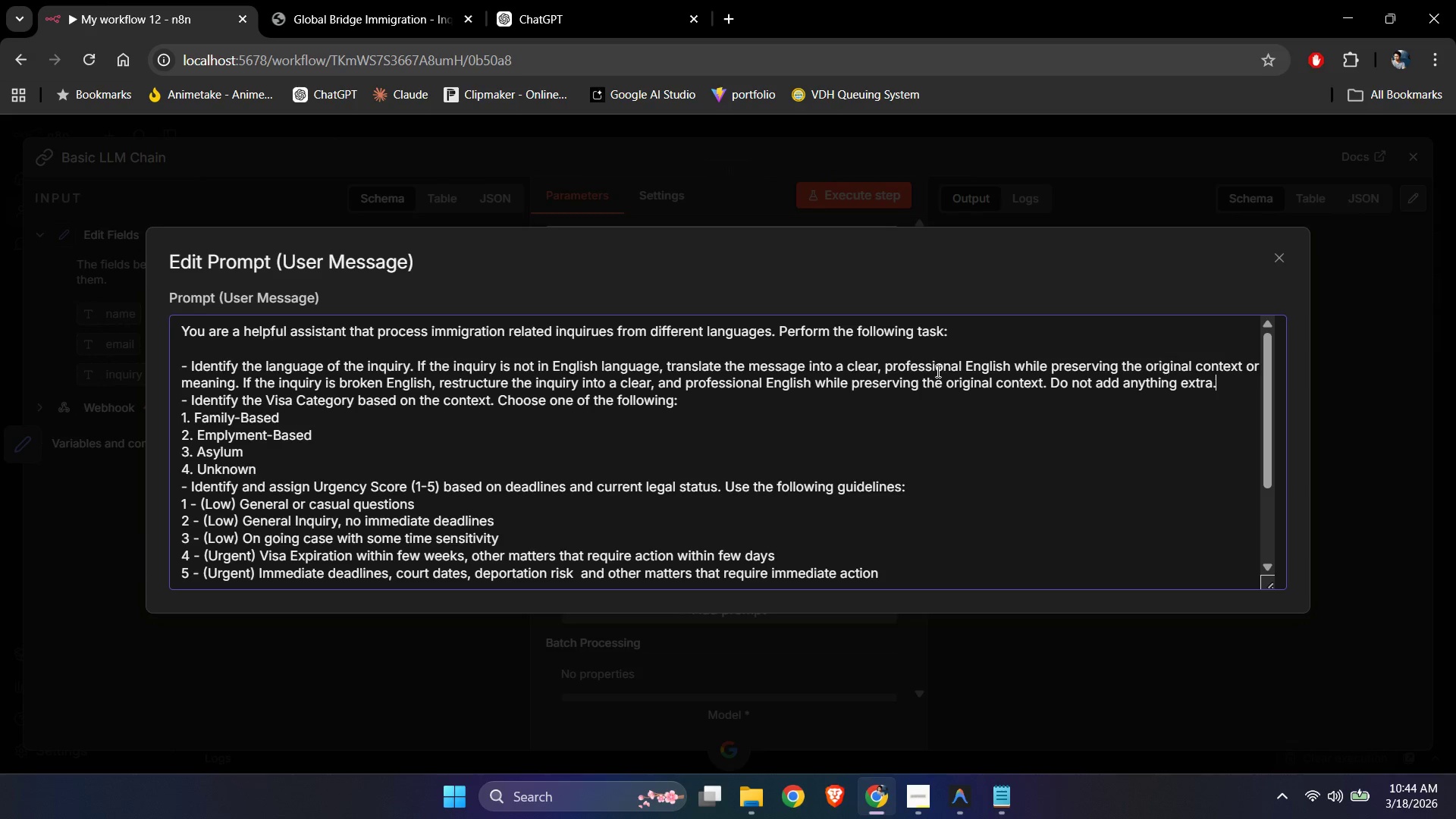 
hold_key(key=Backspace, duration=1.11)
 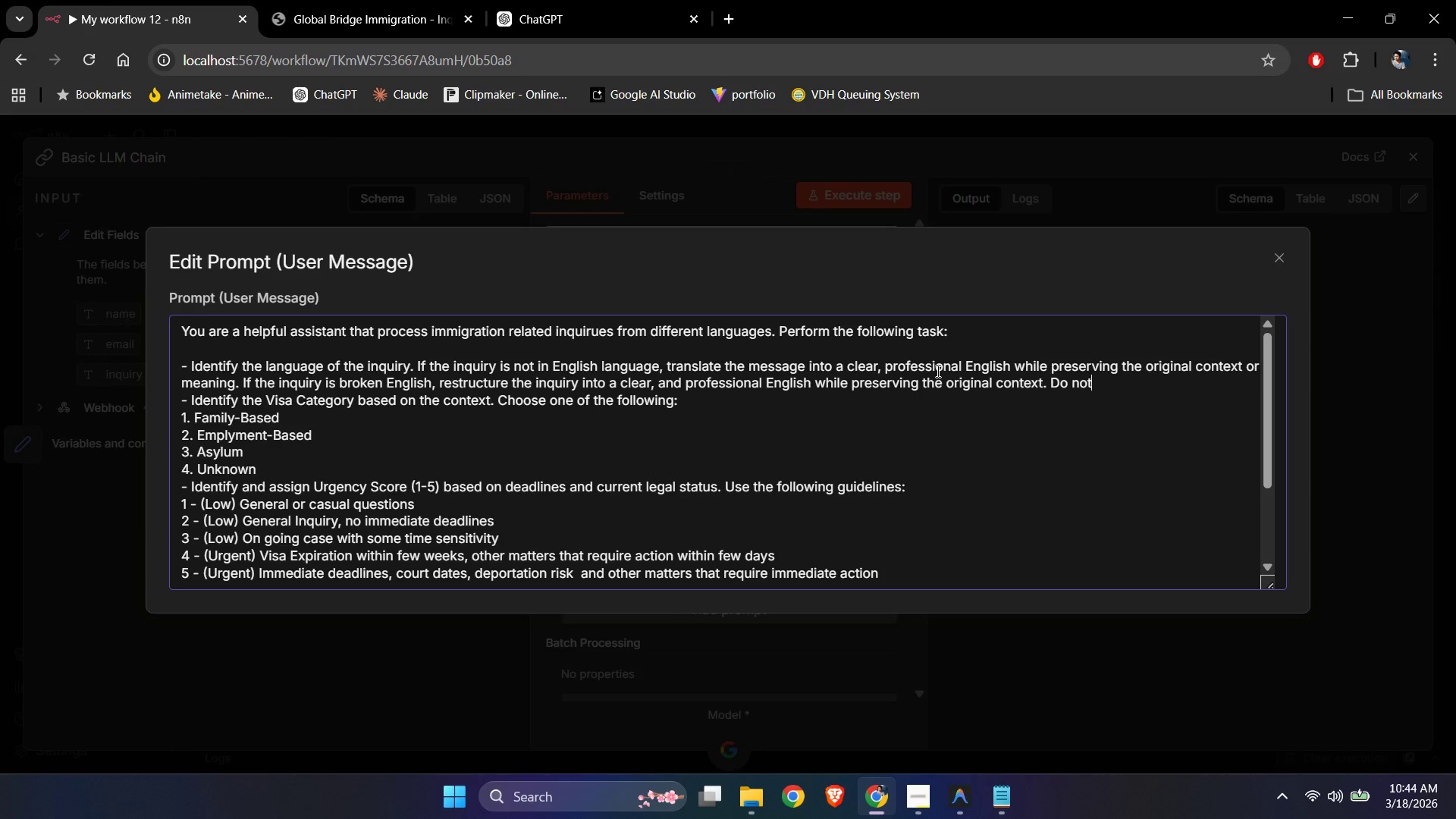 
key(Backspace)
key(Backspace)
key(Backspace)
key(Backspace)
key(Backspace)
key(Backspace)
key(Backspace)
key(Backspace)
type( without pr)
 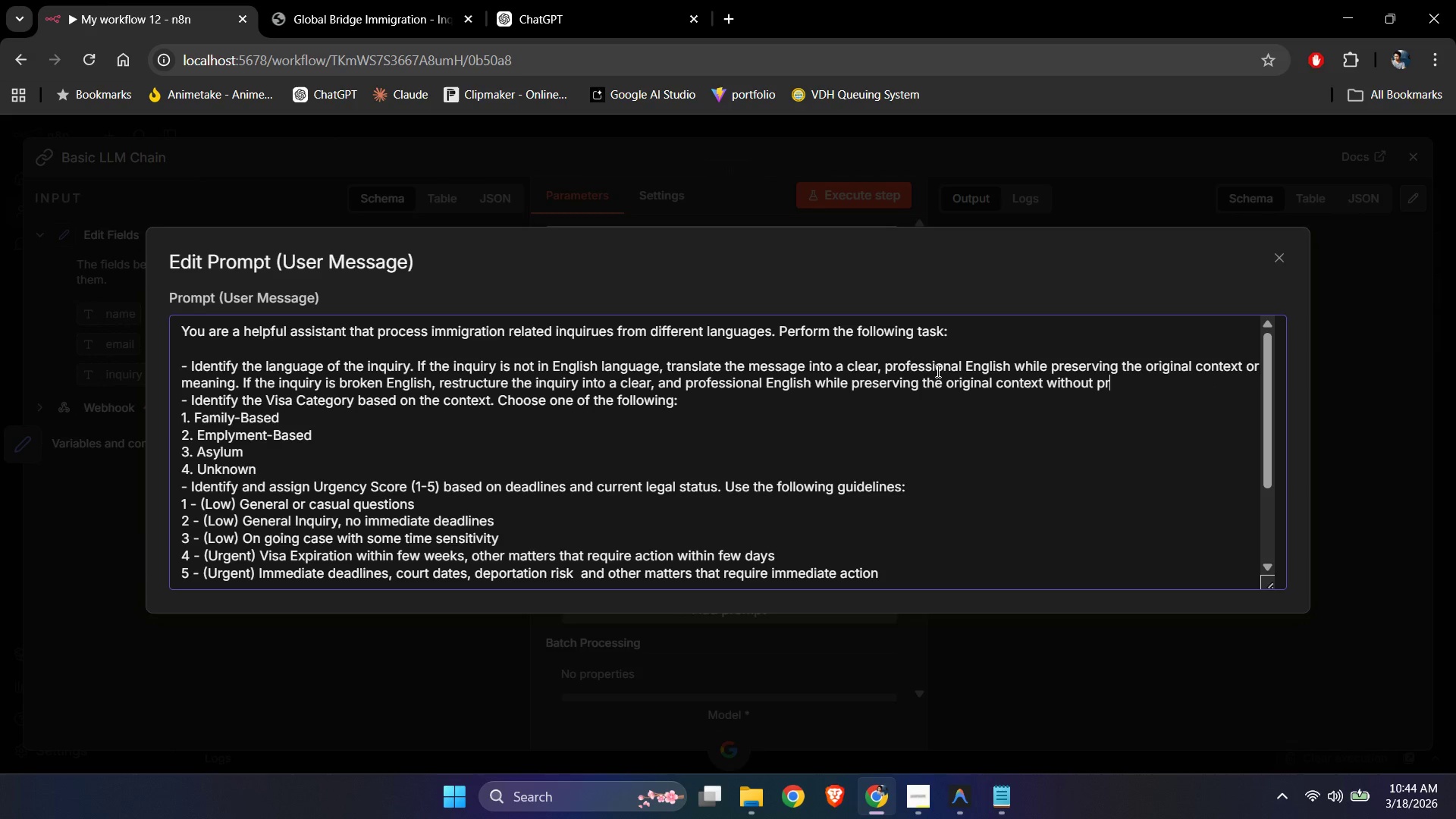 
type(oviding extra context.)
 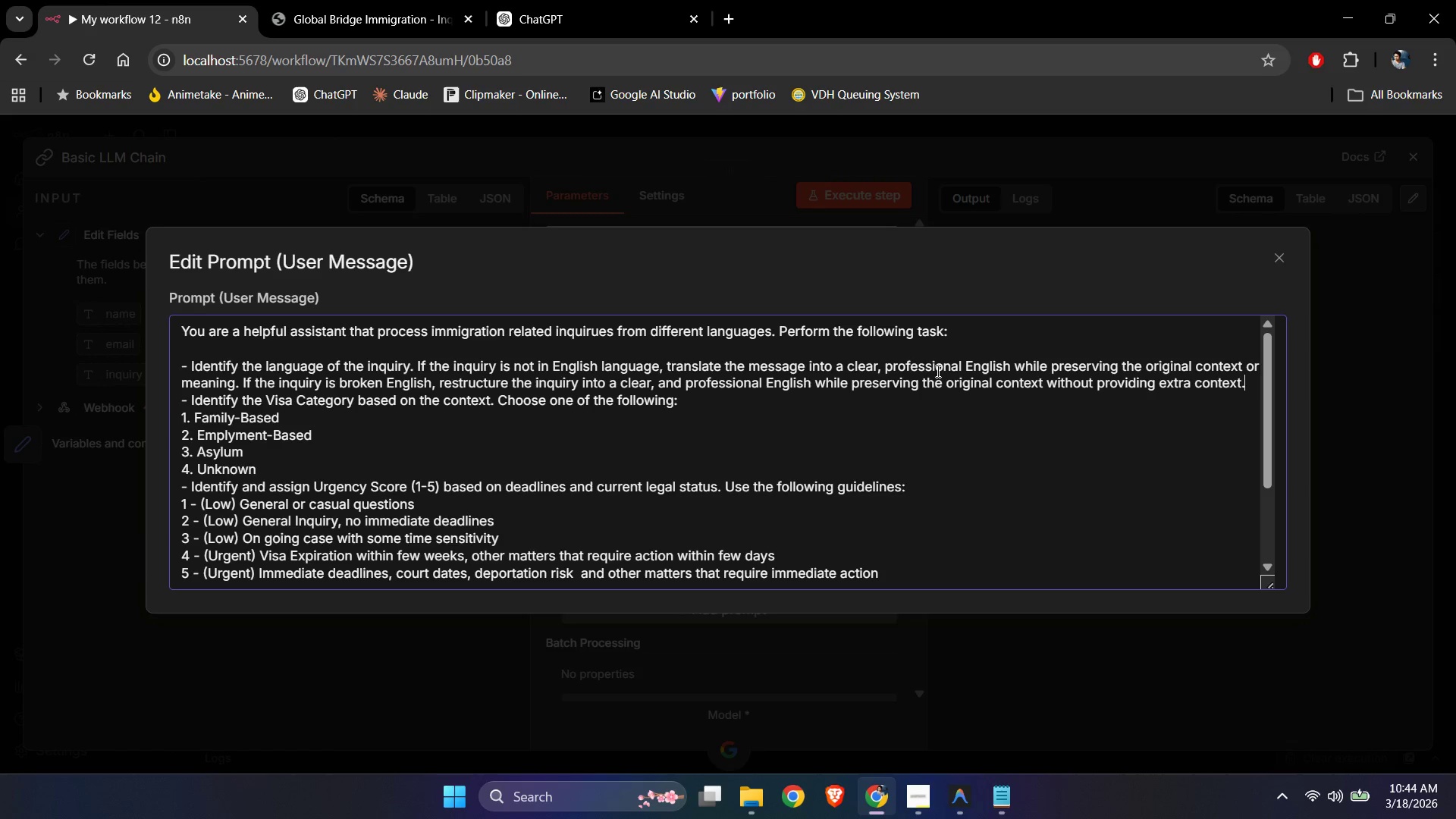 
wait(9.16)
 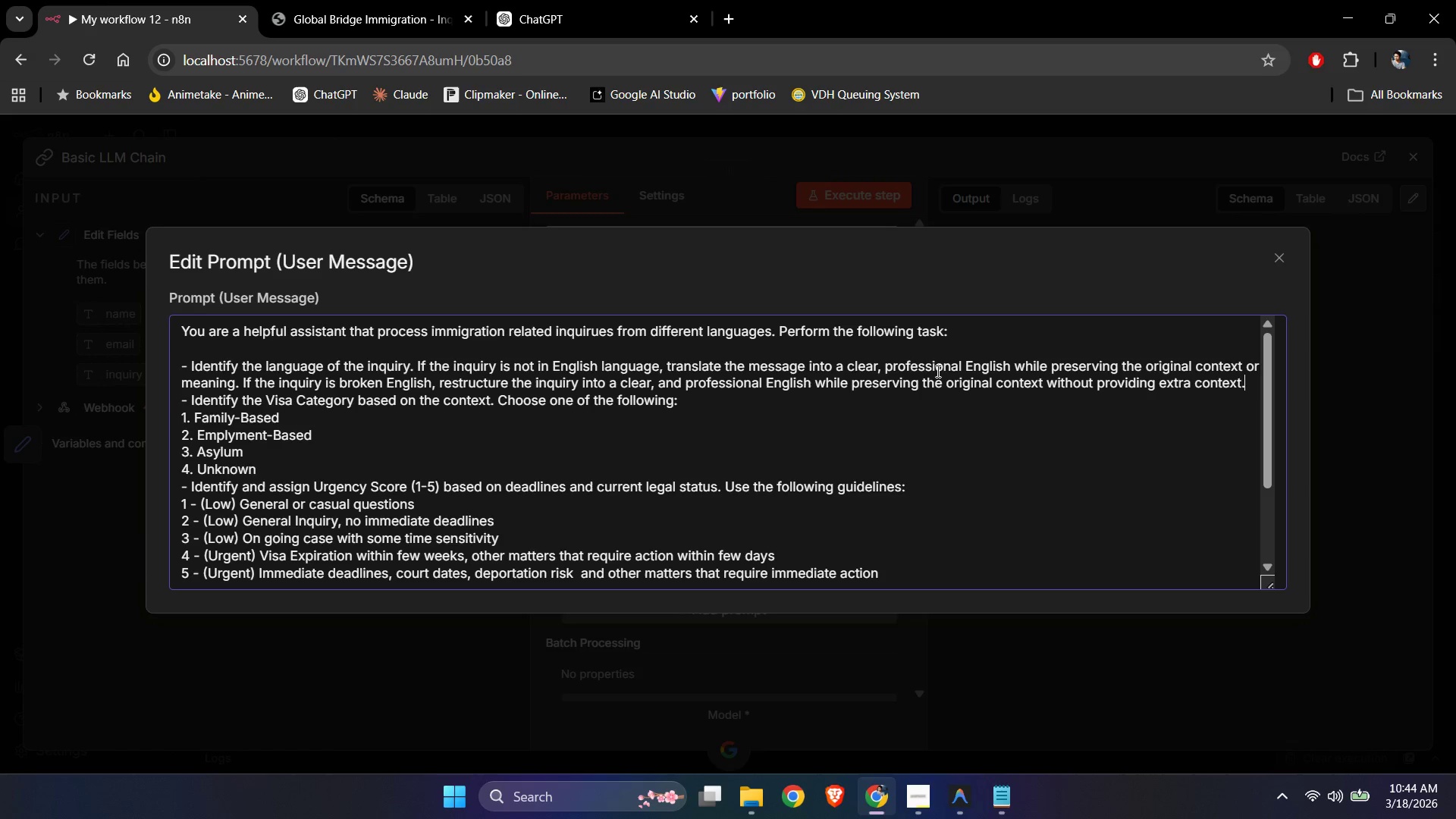 
key(ArrowLeft)
 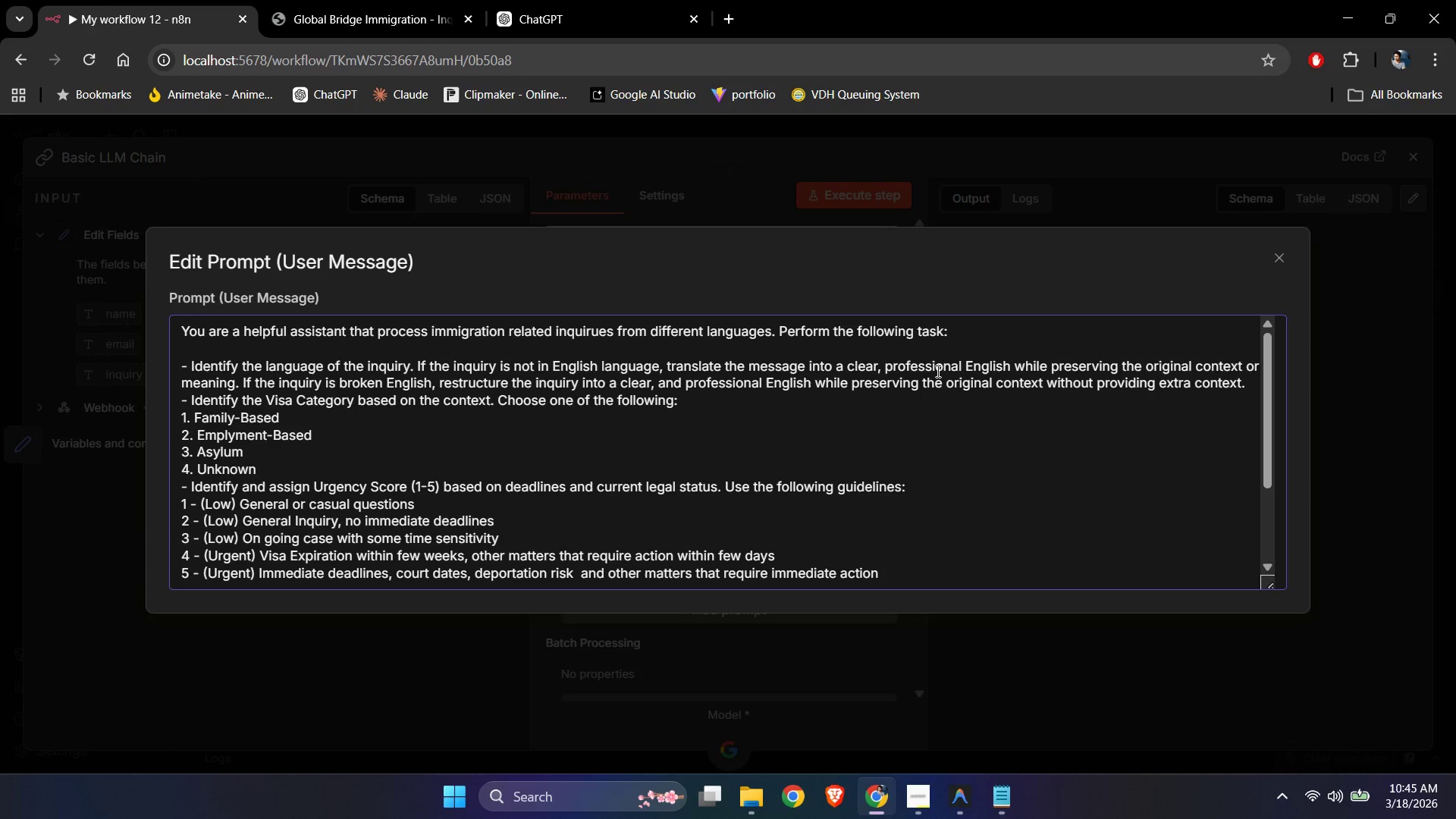 
wait(10.81)
 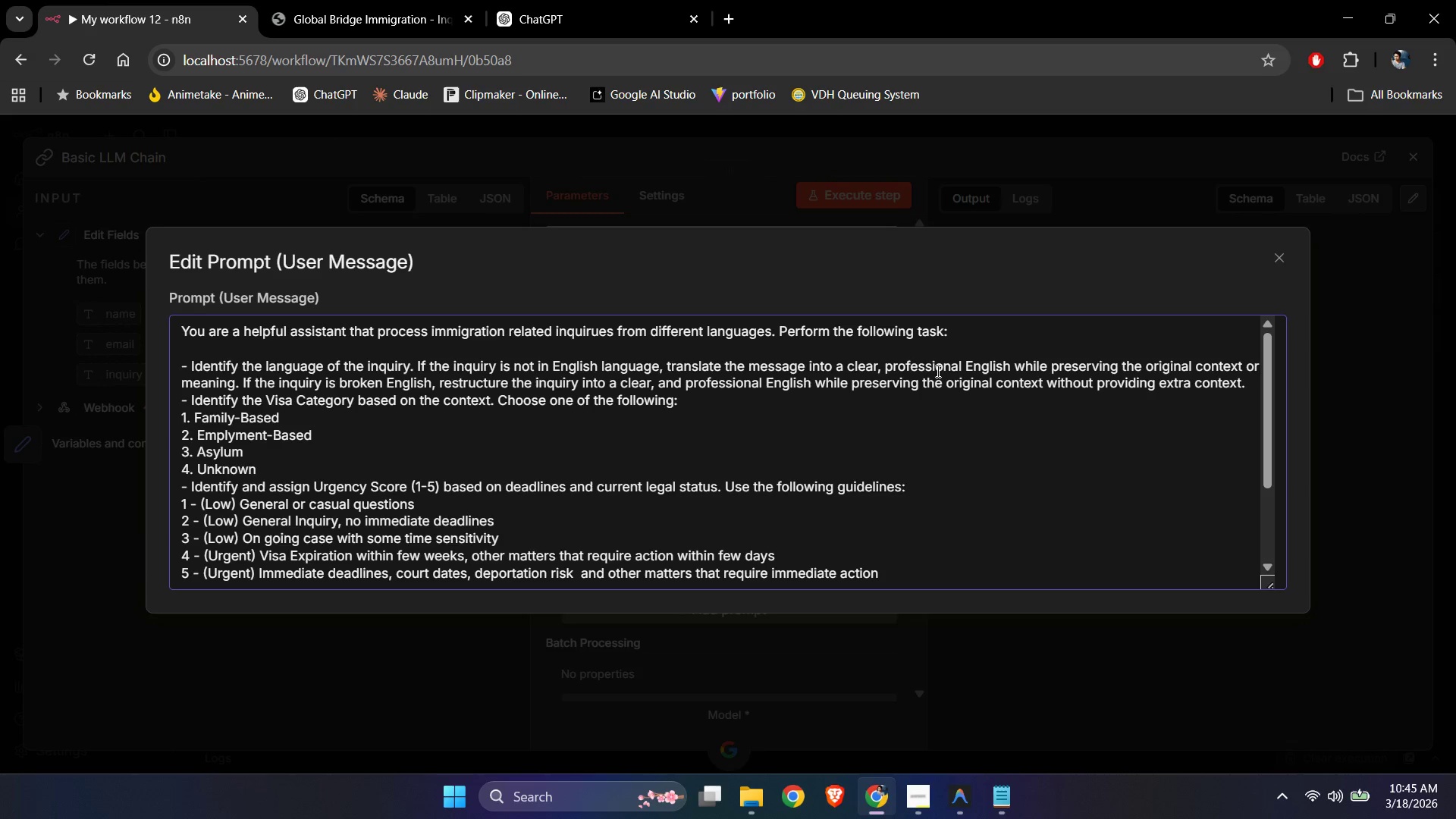 
left_click([628, 425])
 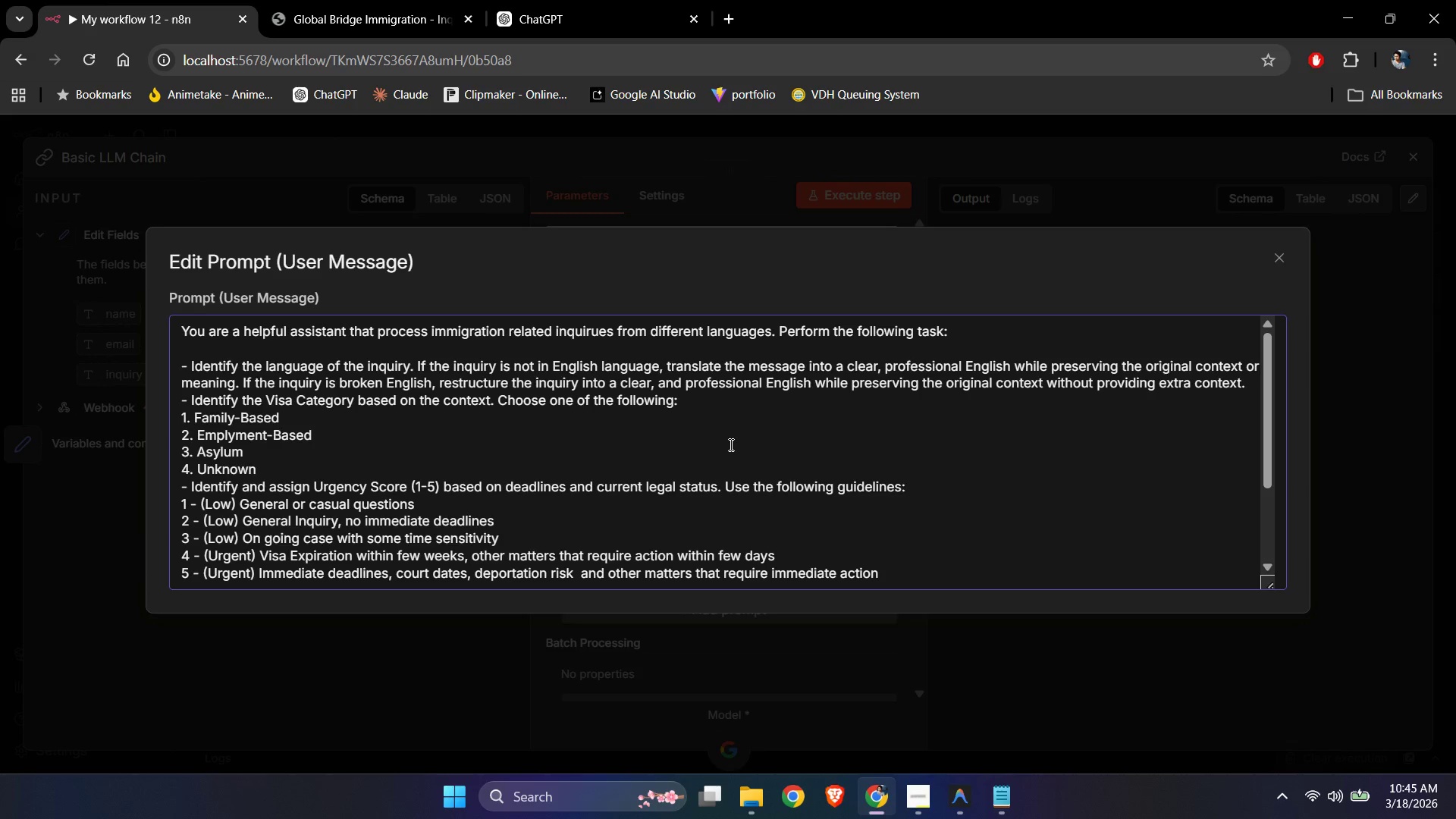 
wait(7.62)
 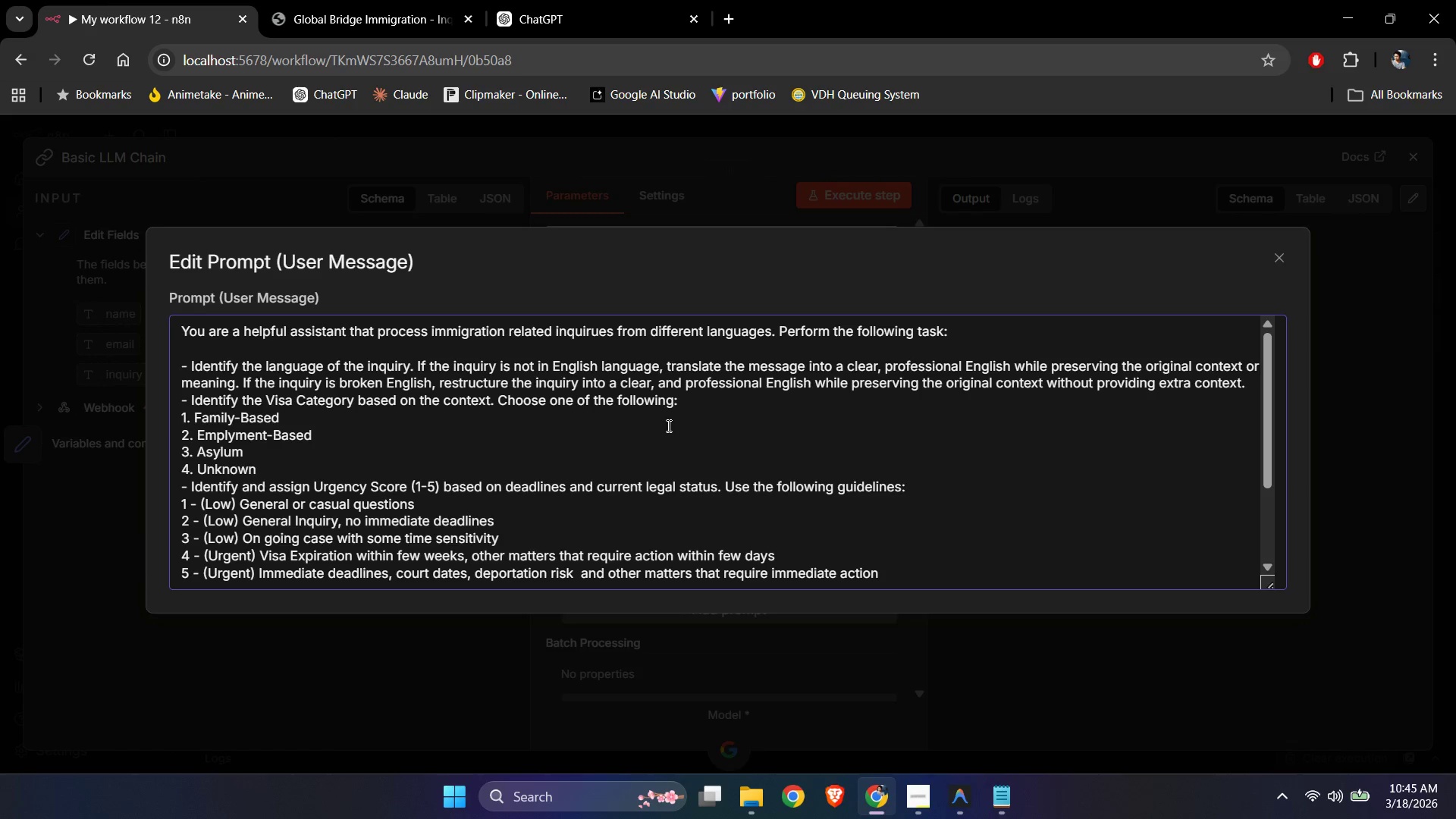 
left_click([720, 422])
 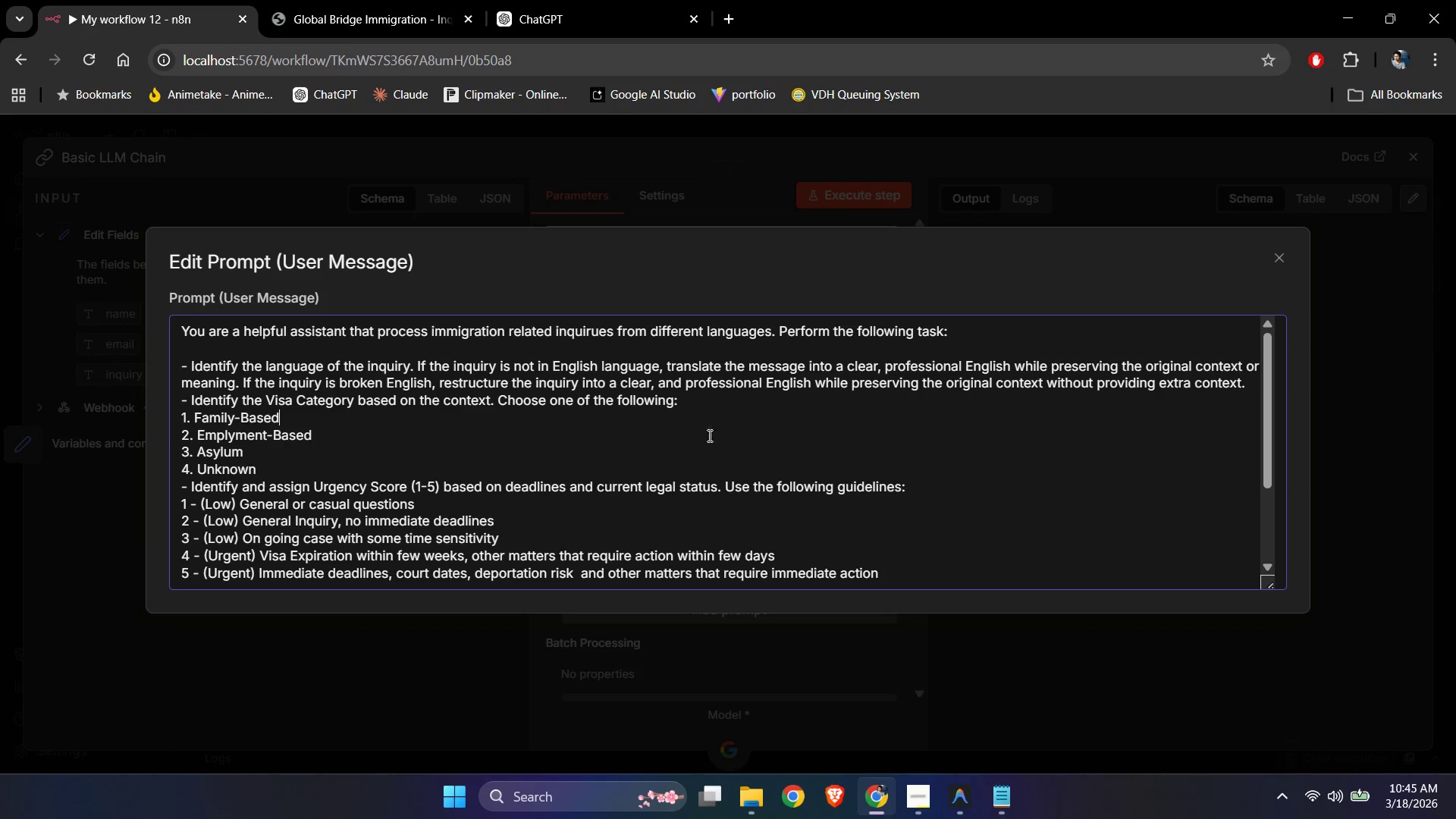 
left_click([704, 447])
 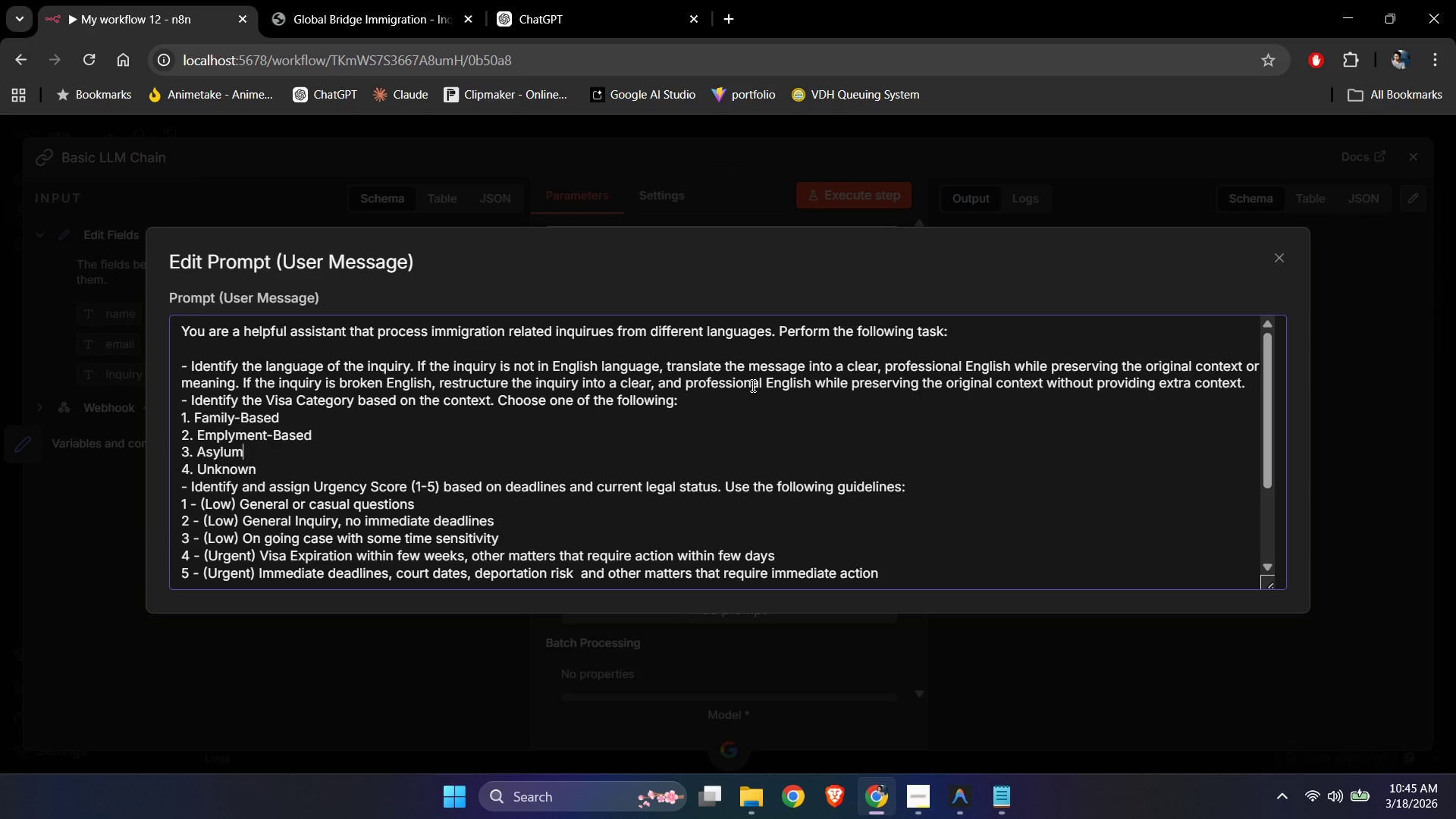 
wait(6.14)
 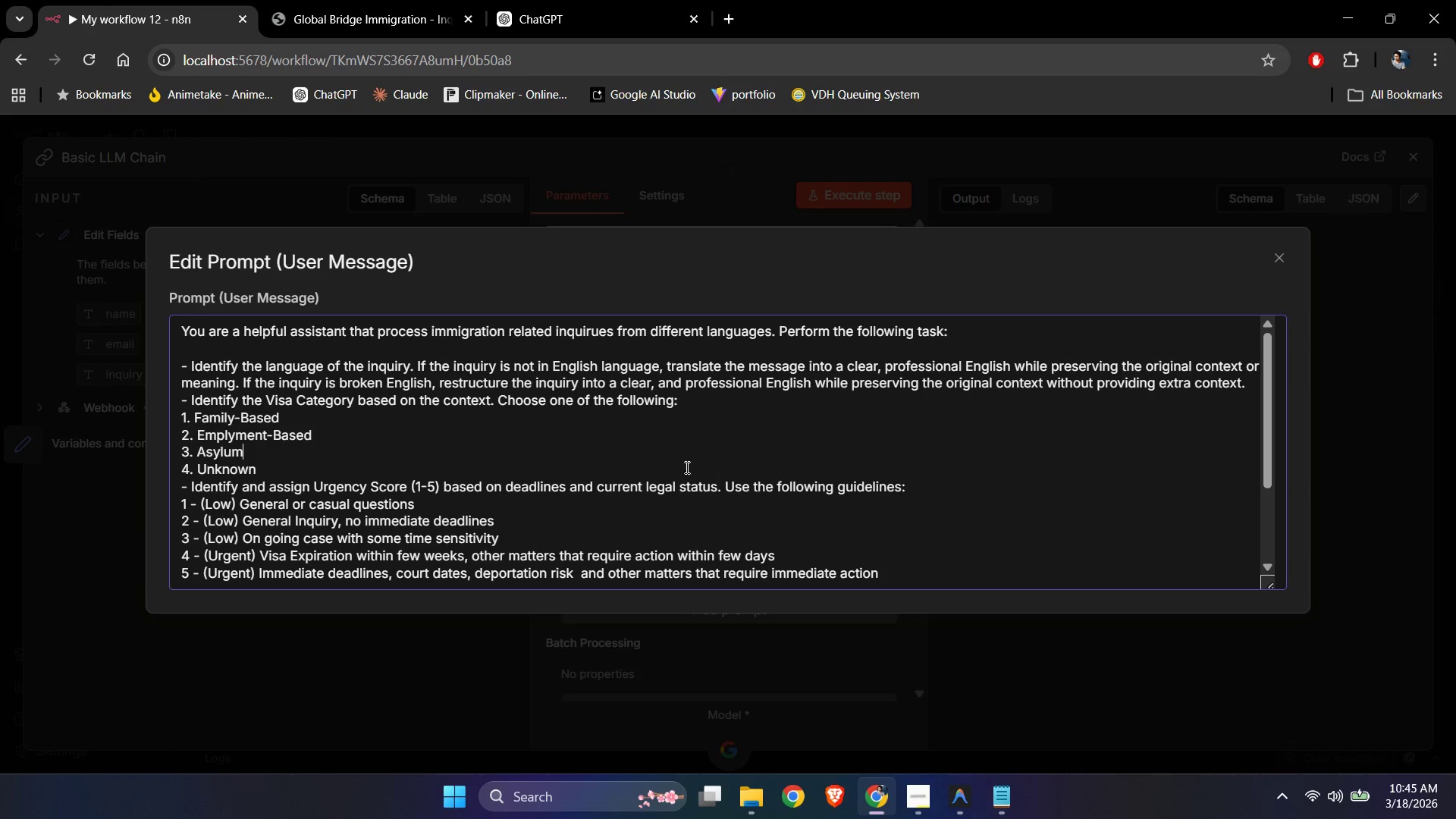 
left_click([752, 385])
 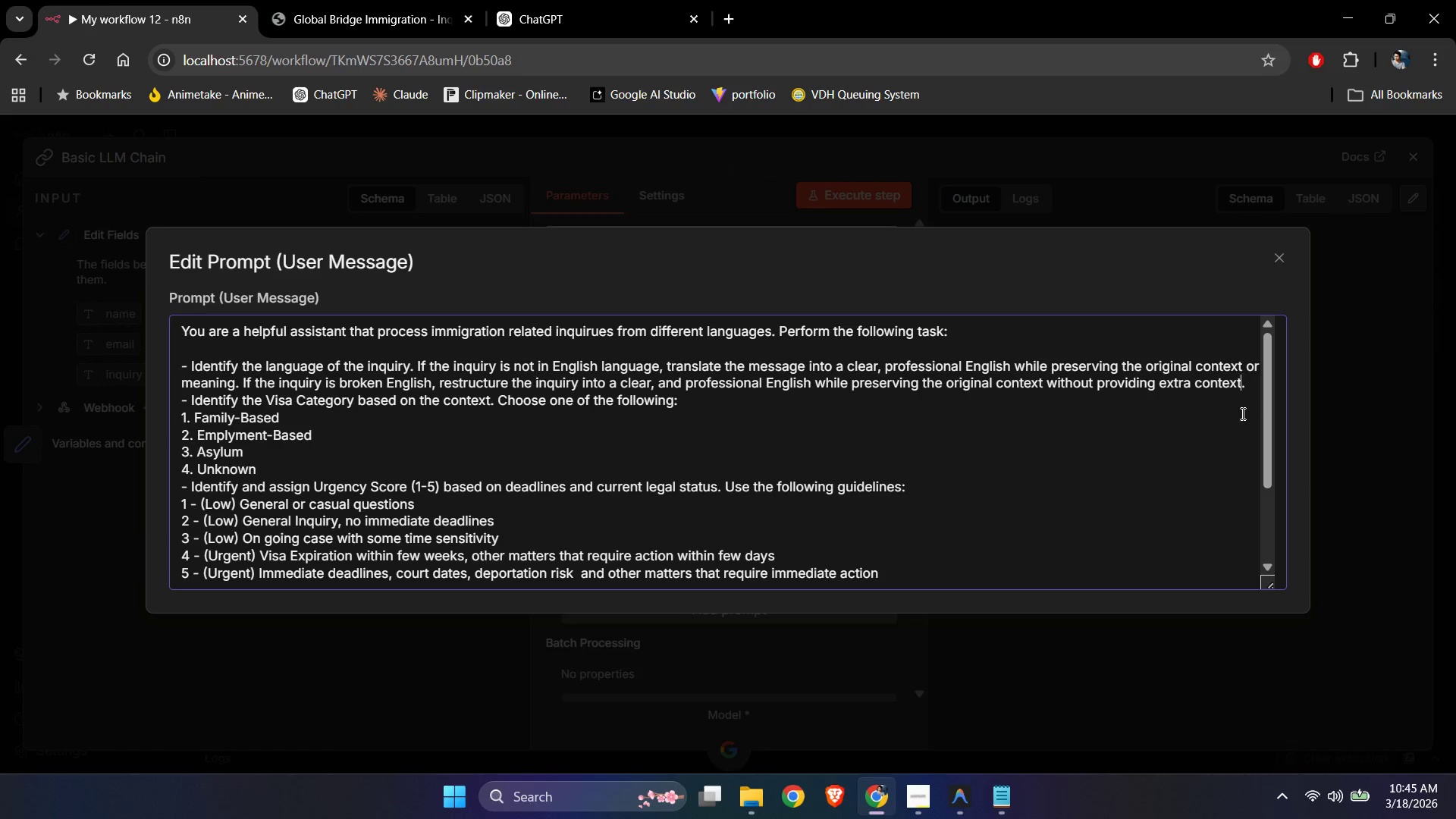 
left_click([1246, 384])
 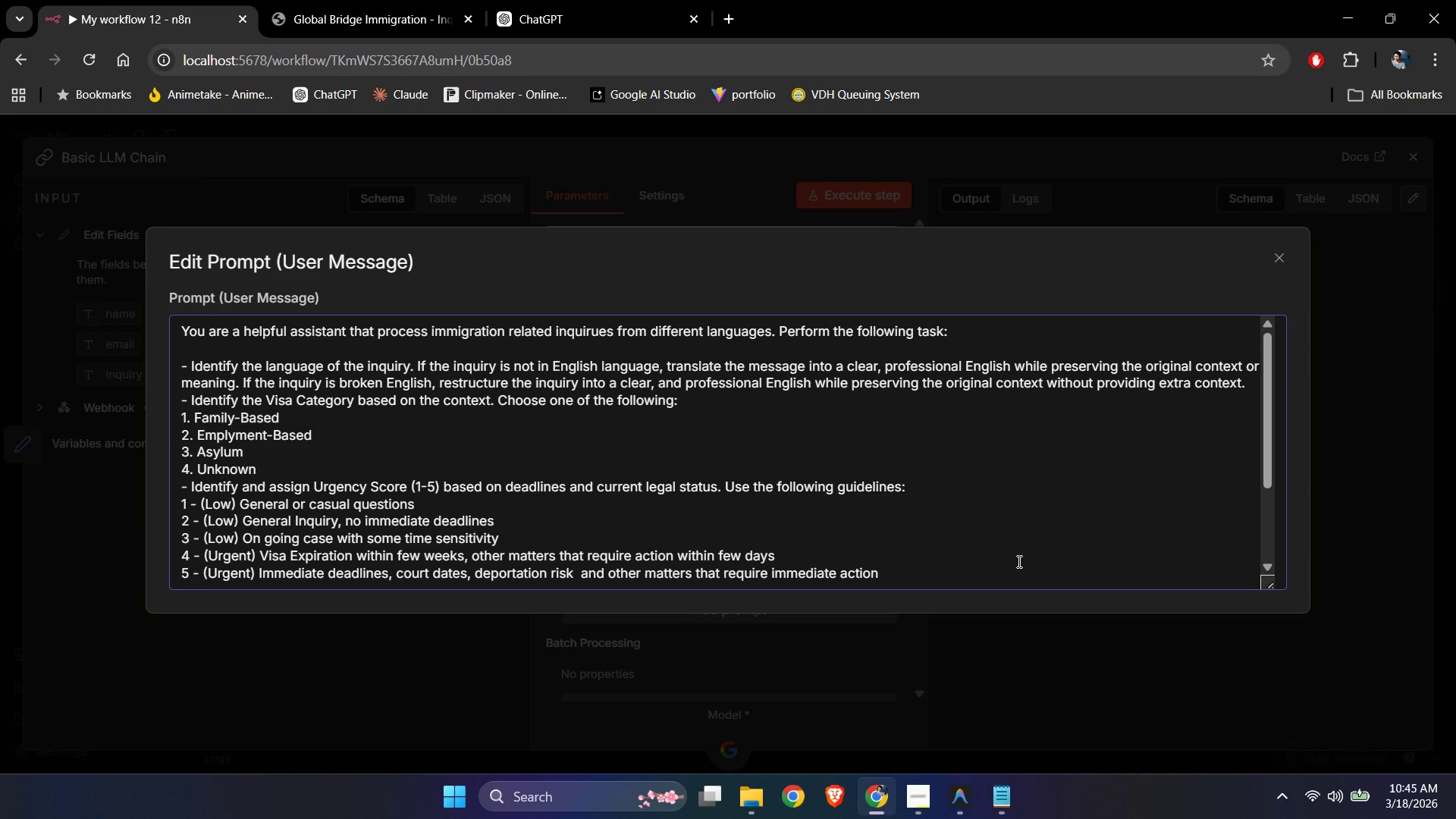 
scroll: coordinate [1018, 561], scroll_direction: down, amount: 2.0
 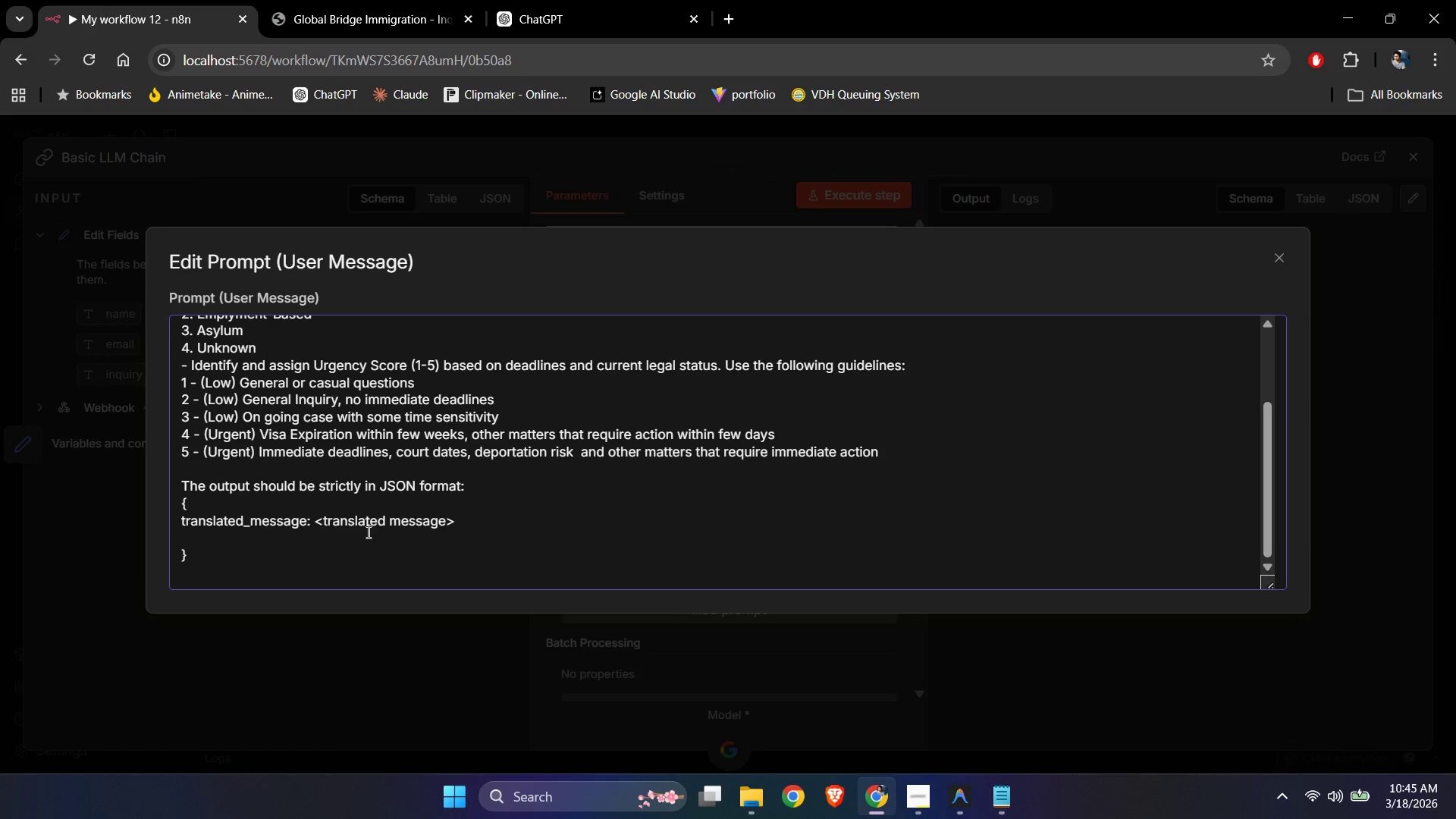 
wait(9.88)
 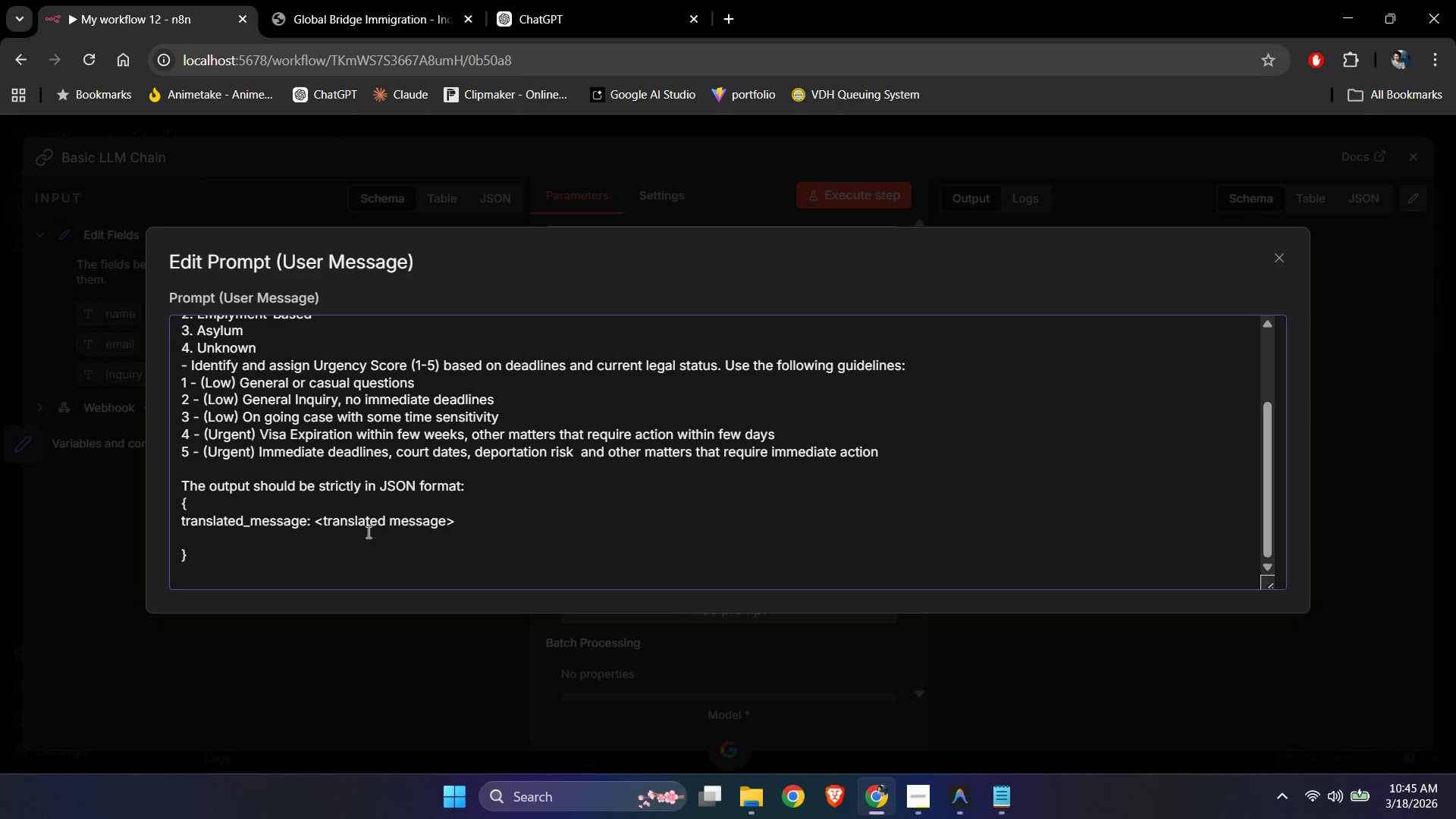 
double_click([294, 523])
 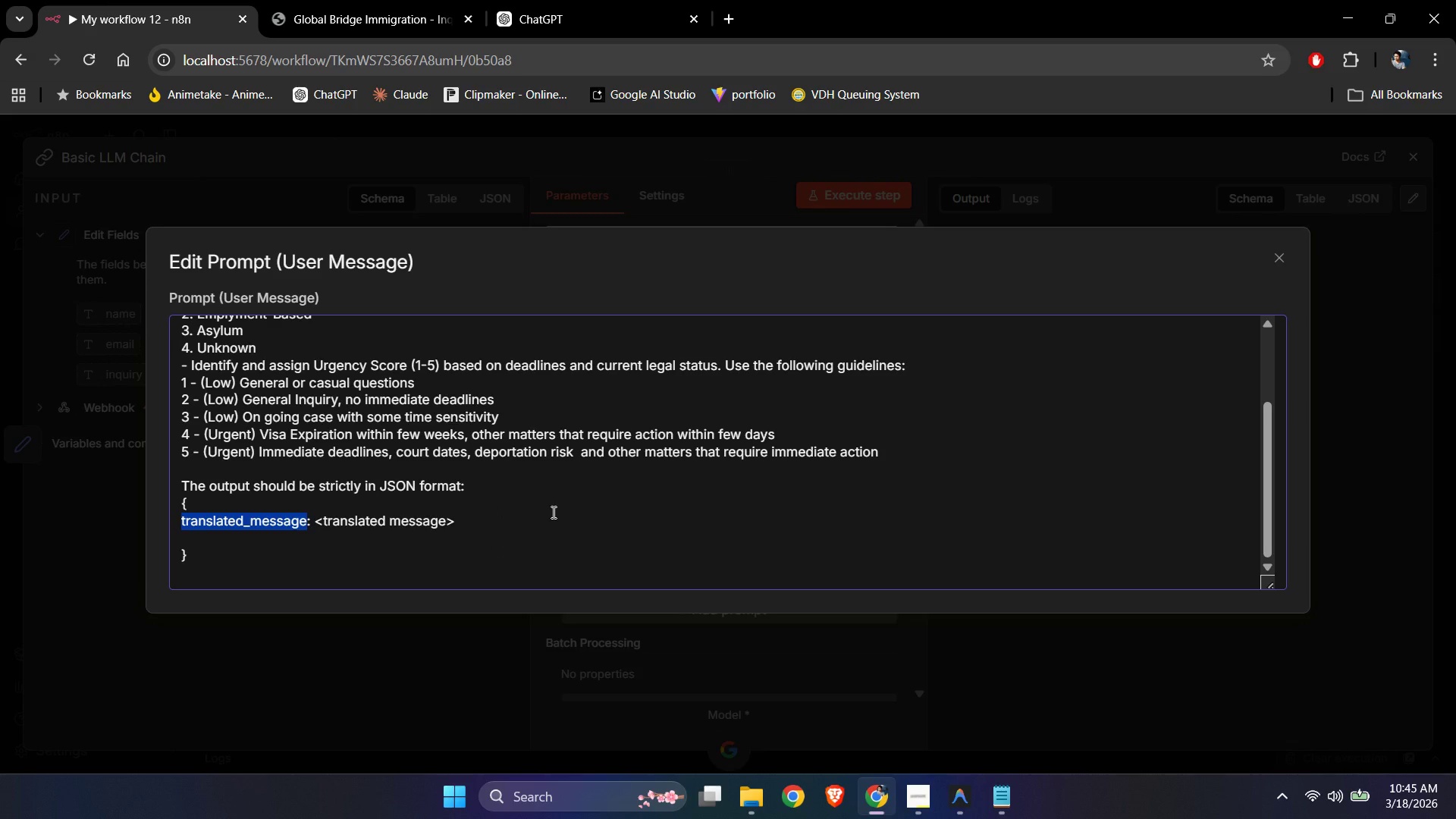 
scroll: coordinate [552, 512], scroll_direction: up, amount: 3.0
 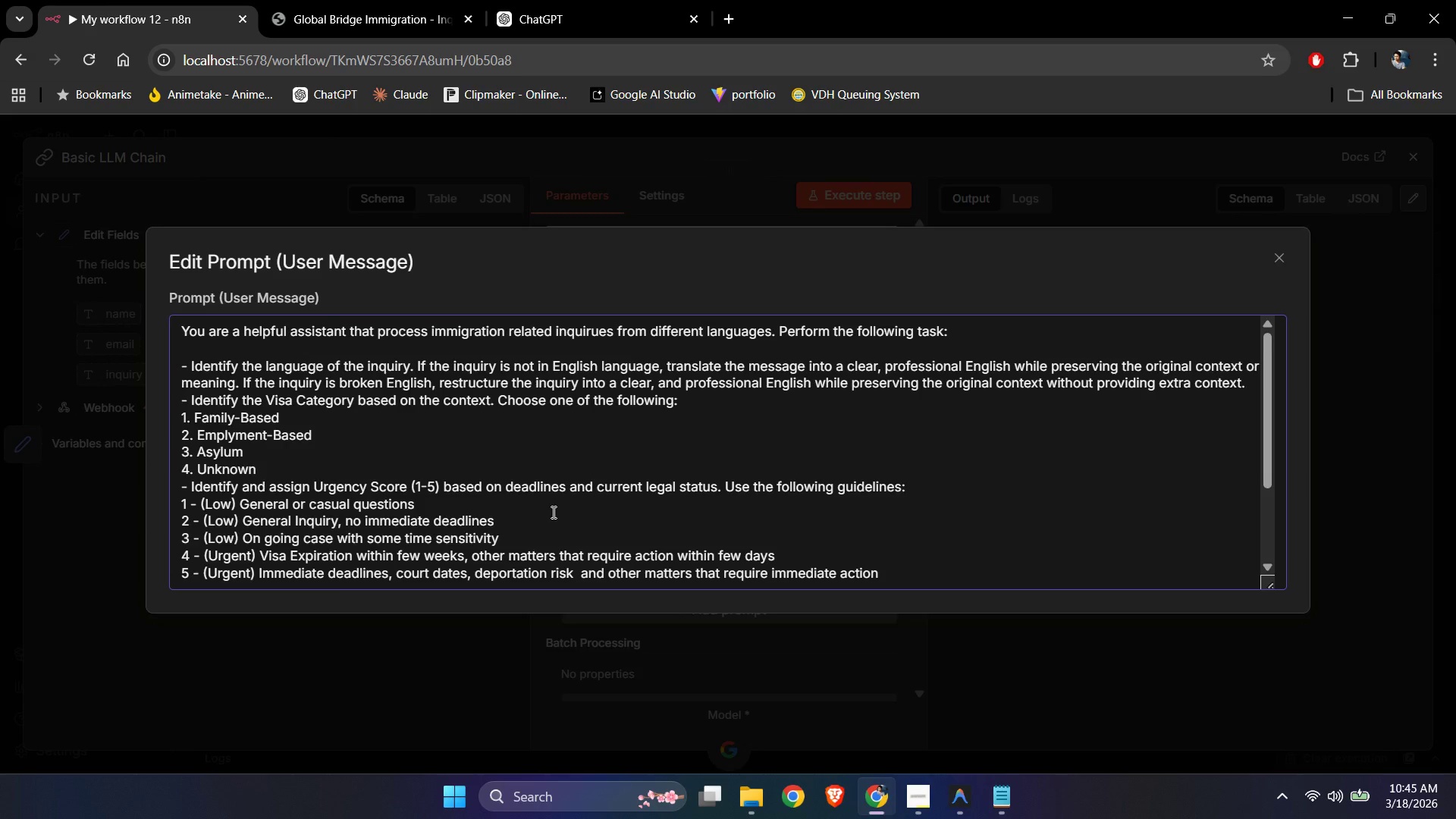 
scroll: coordinate [552, 512], scroll_direction: down, amount: 2.0
 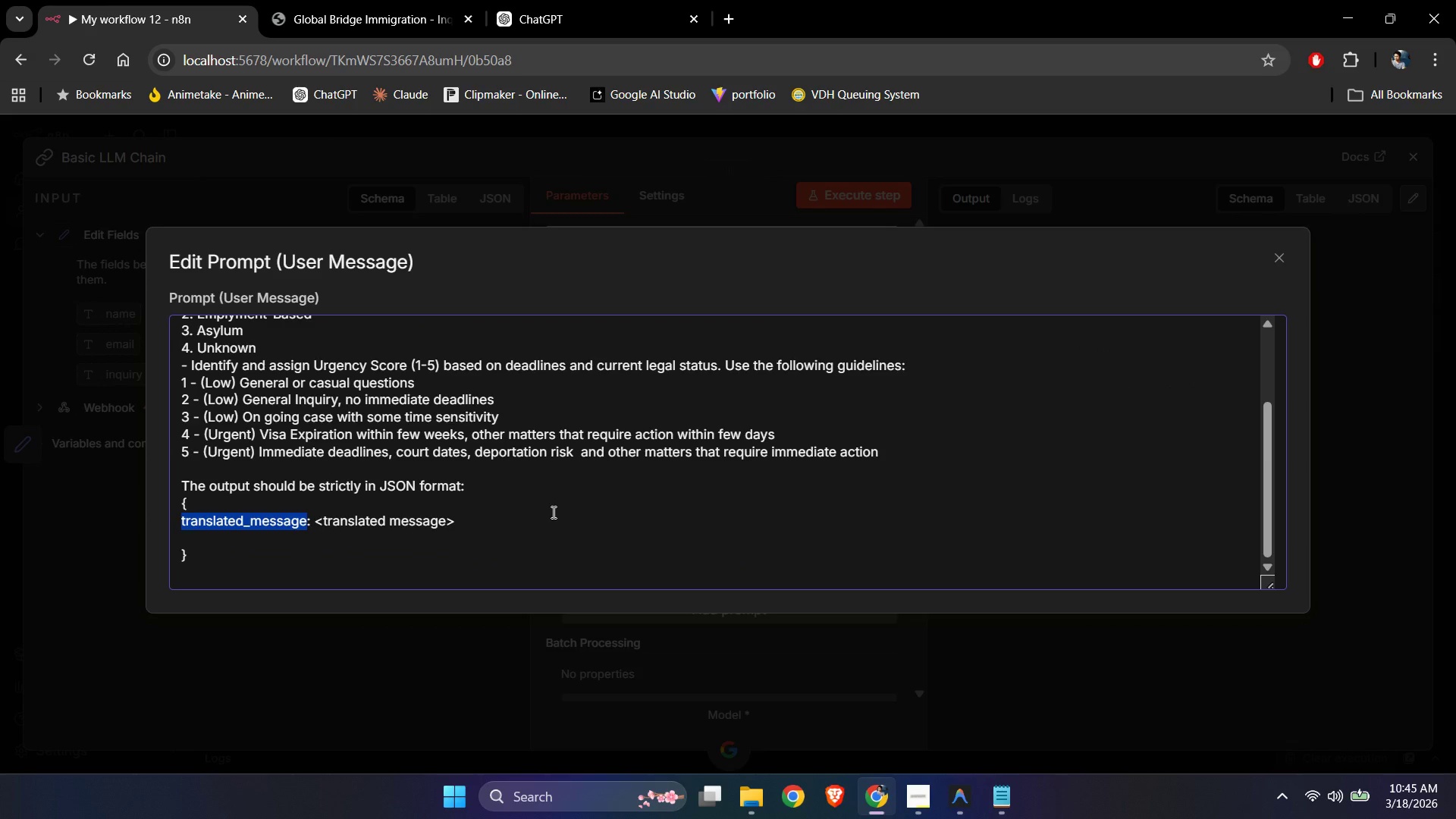 
type(enah)
key(Backspace)
key(Backspace)
 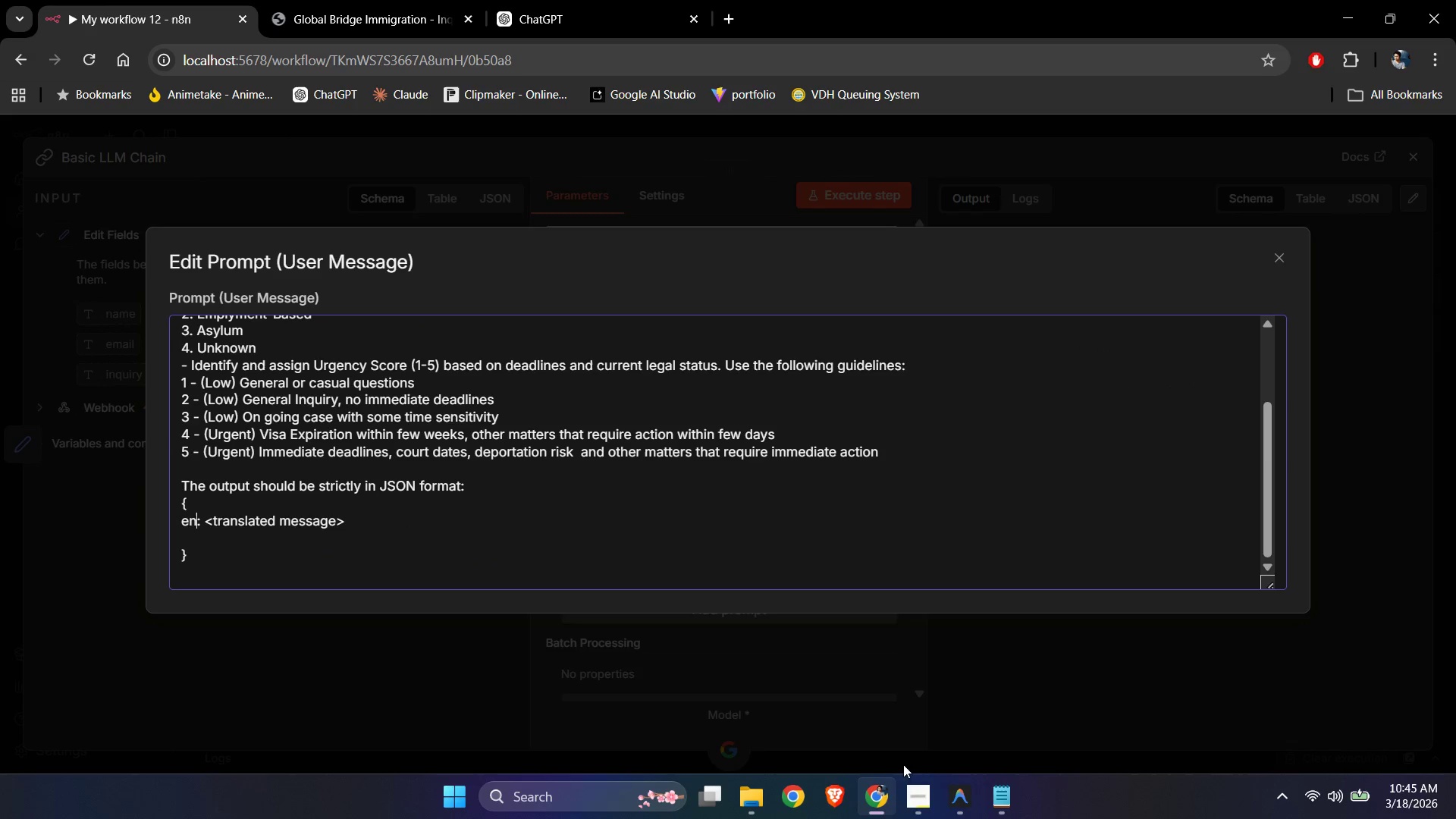 
left_click([921, 802])